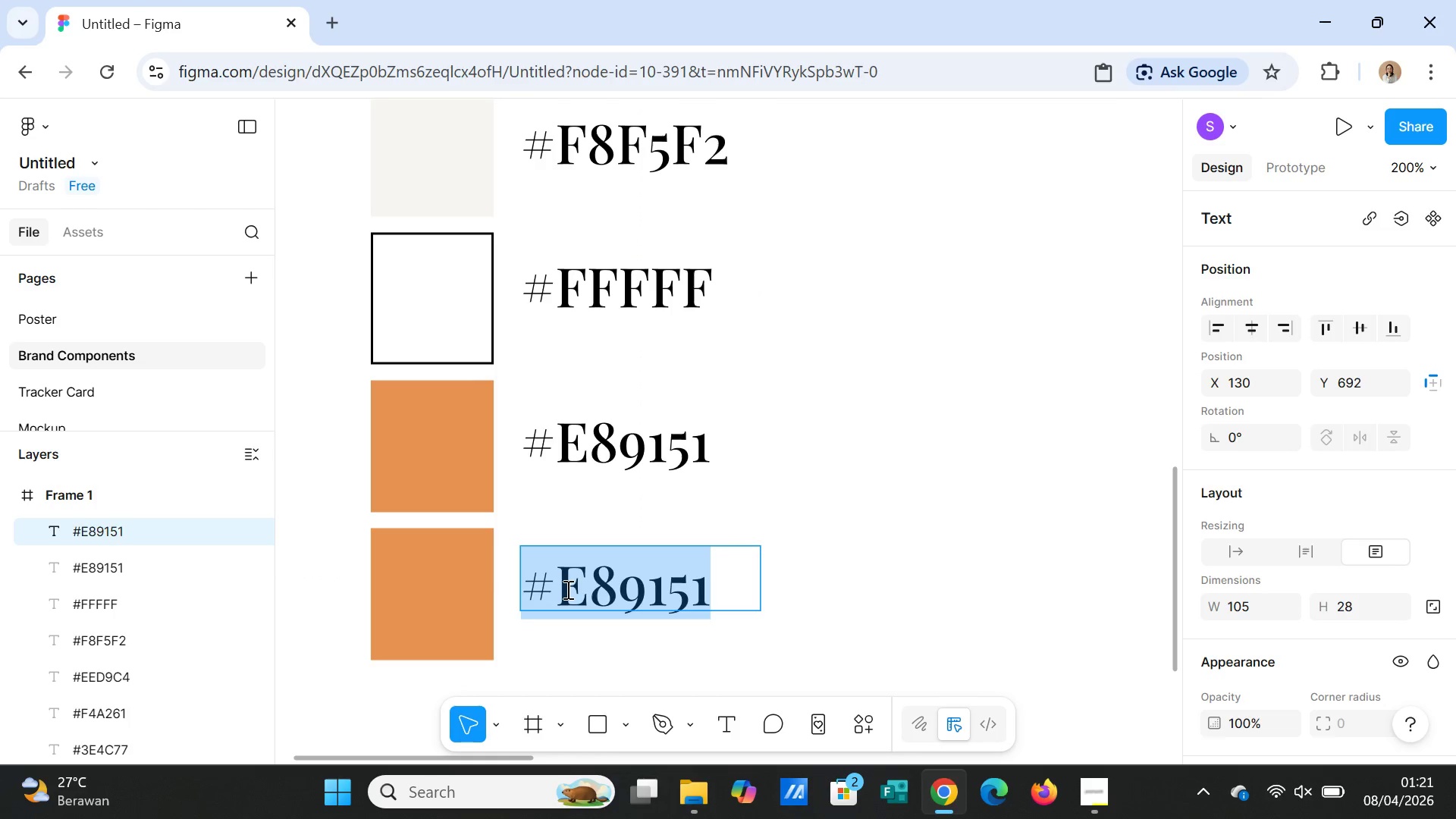 
left_click_drag(start_coordinate=[566, 589], to_coordinate=[709, 593])
 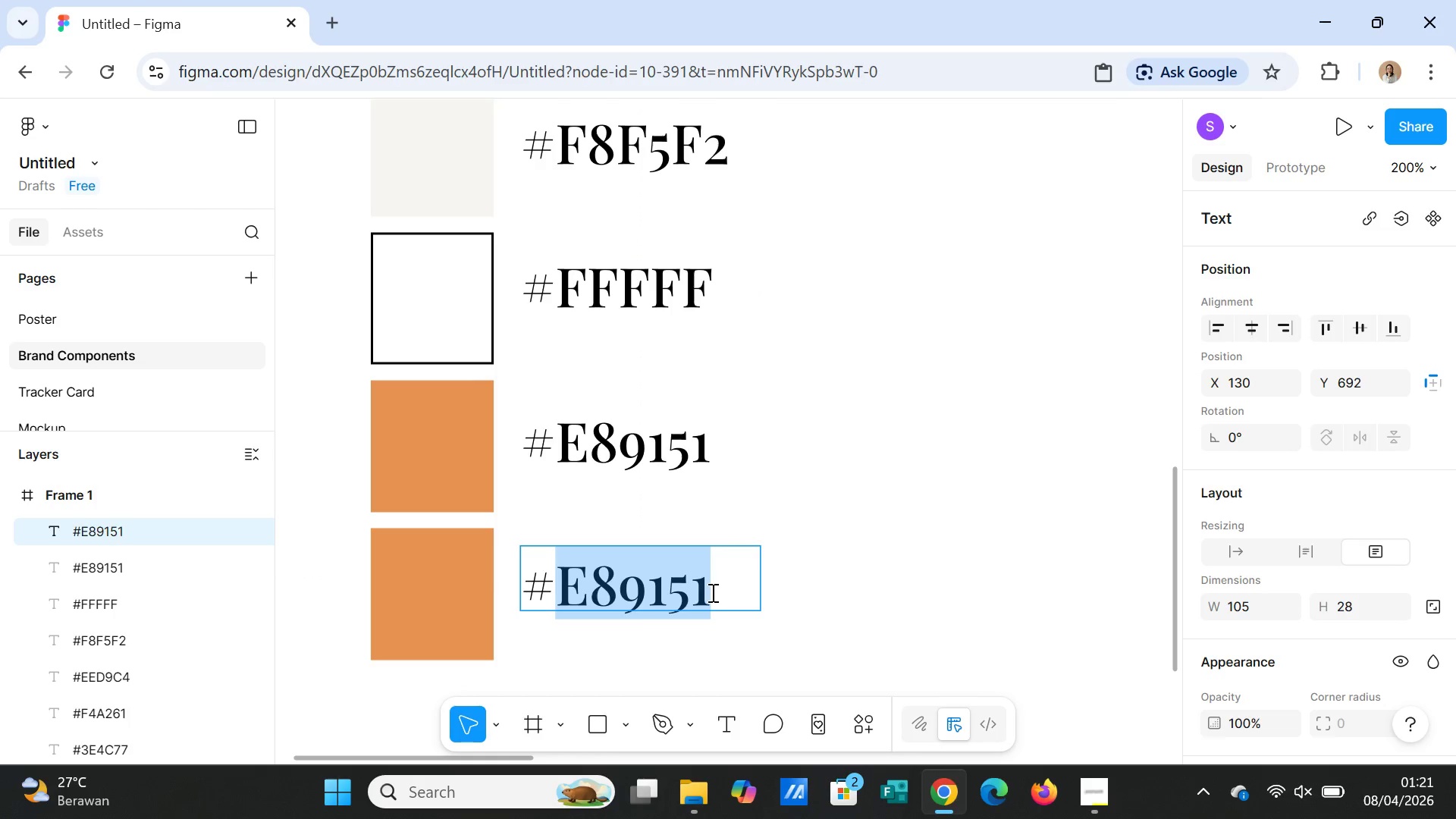 
key(Control+V)
 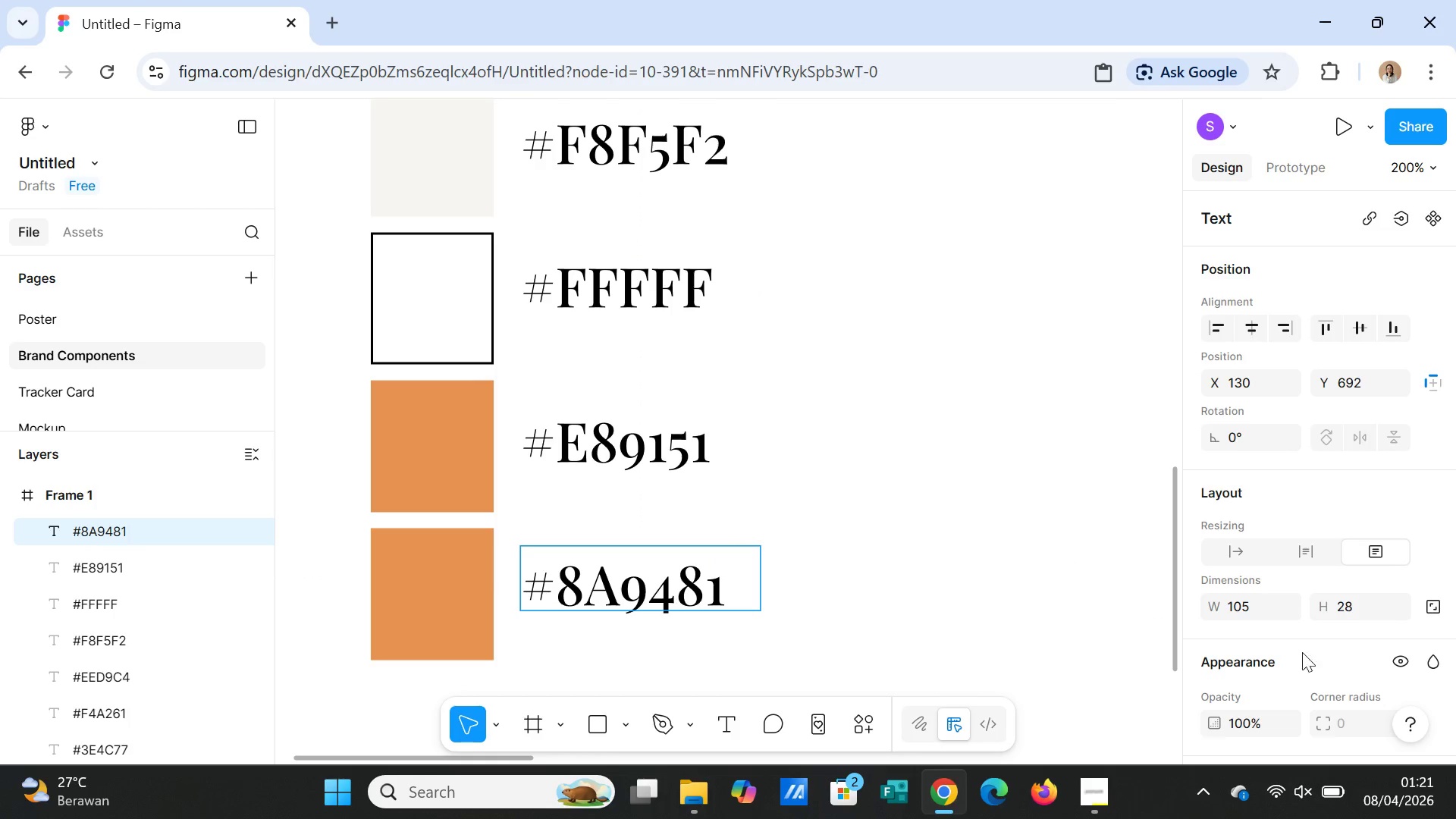 
scroll: coordinate [1313, 651], scroll_direction: down, amount: 2.0
 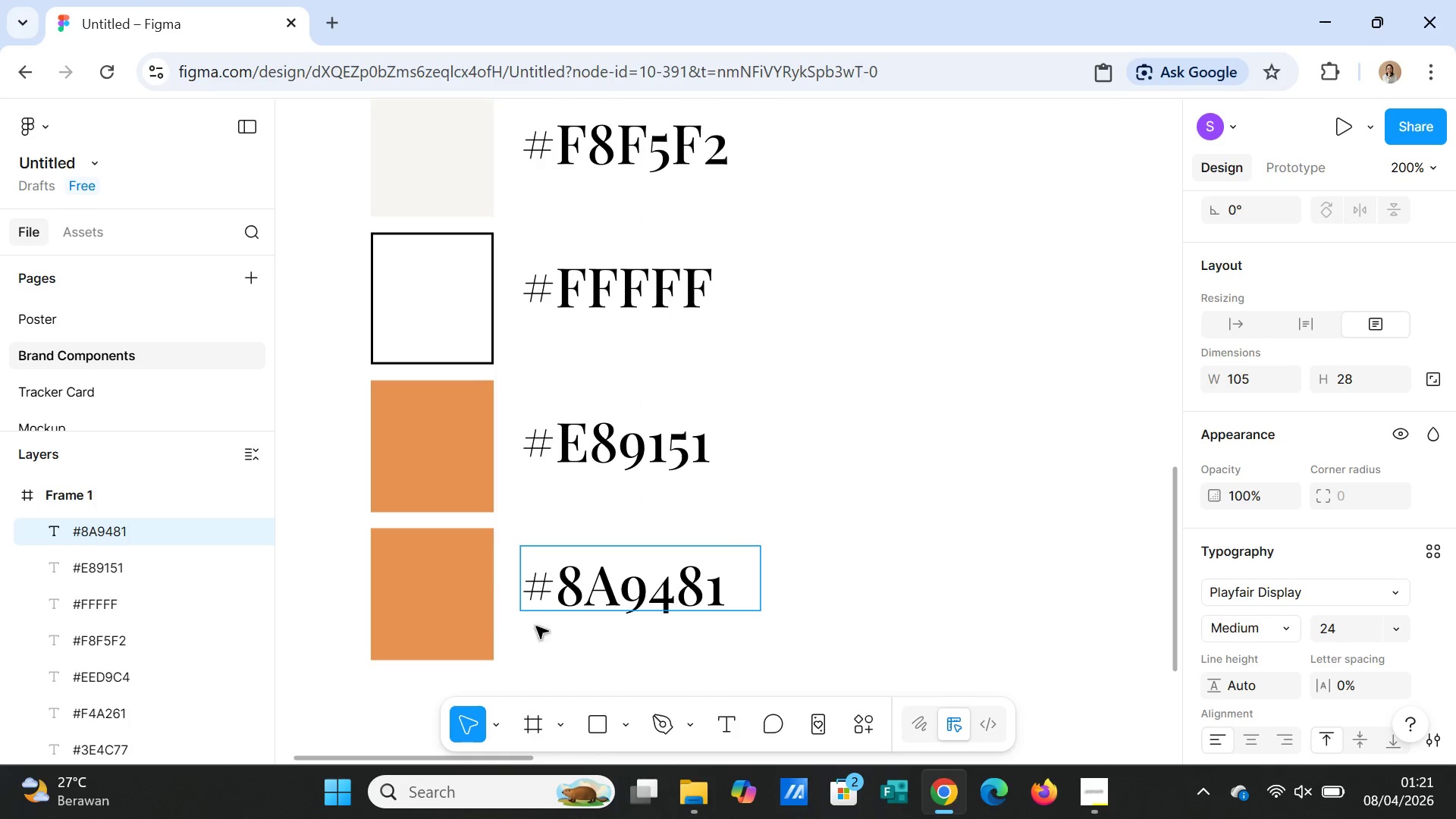 
left_click([409, 598])
 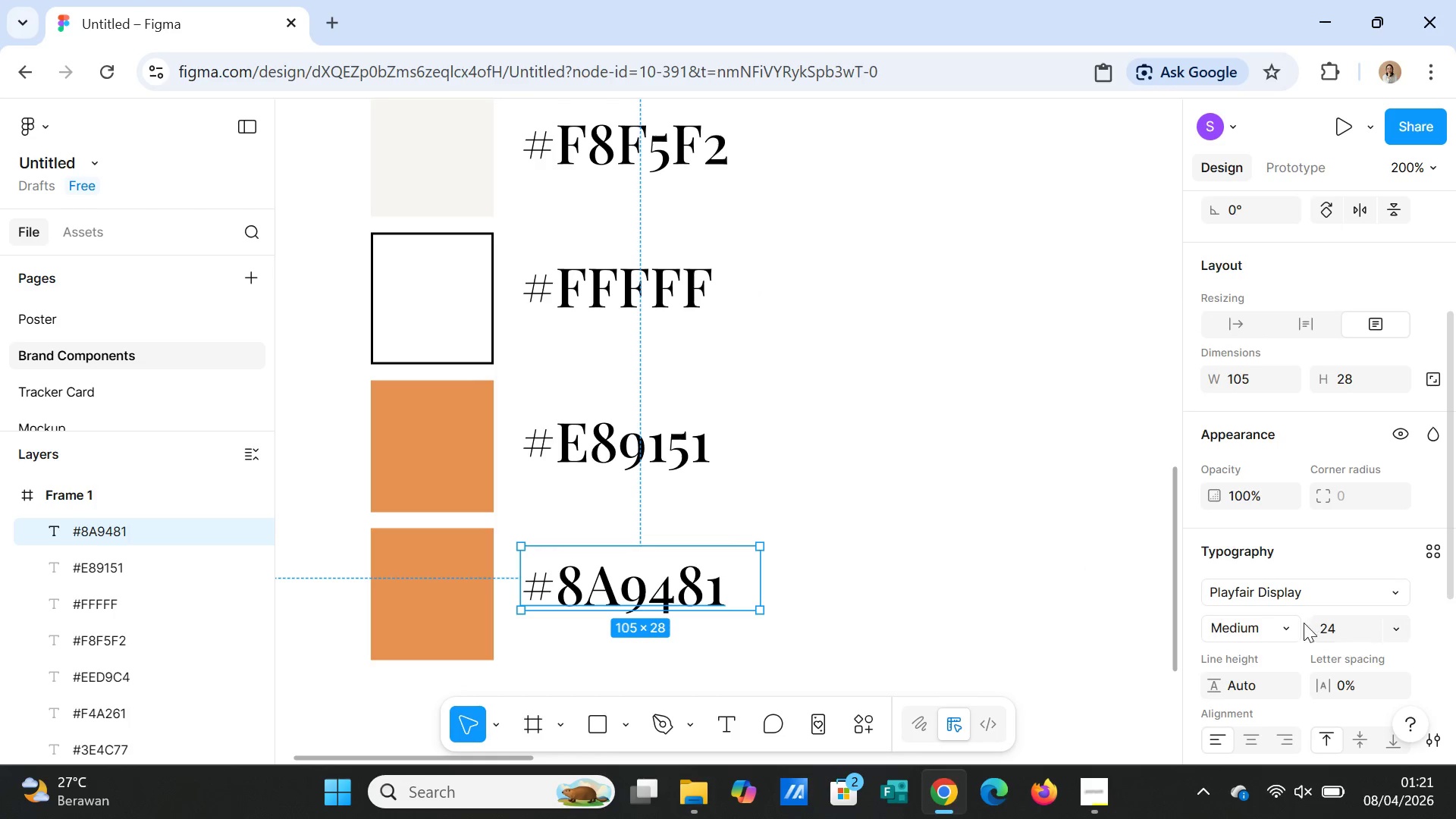 
scroll: coordinate [1300, 625], scroll_direction: down, amount: 3.0
 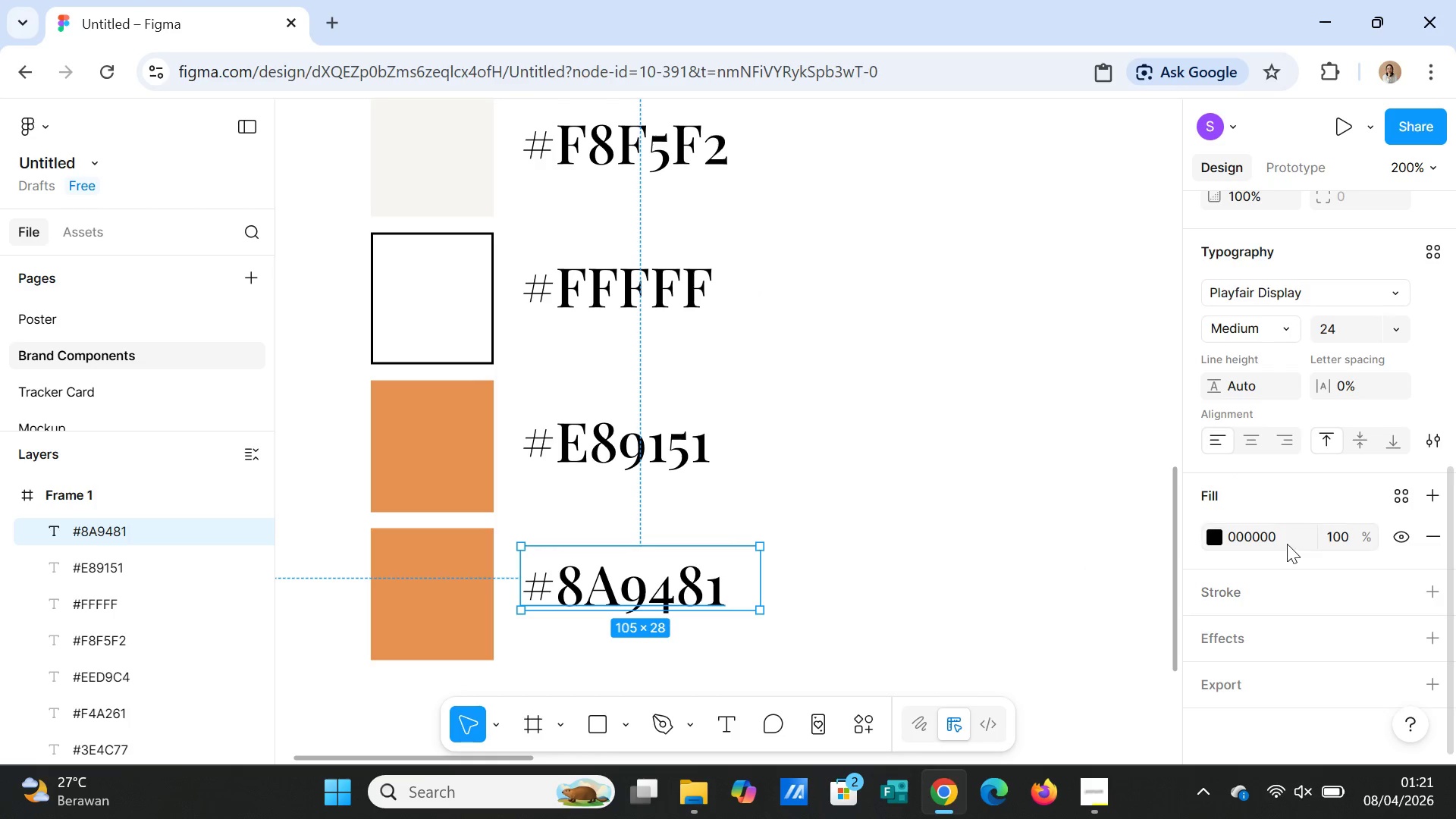 
left_click([1287, 544])
 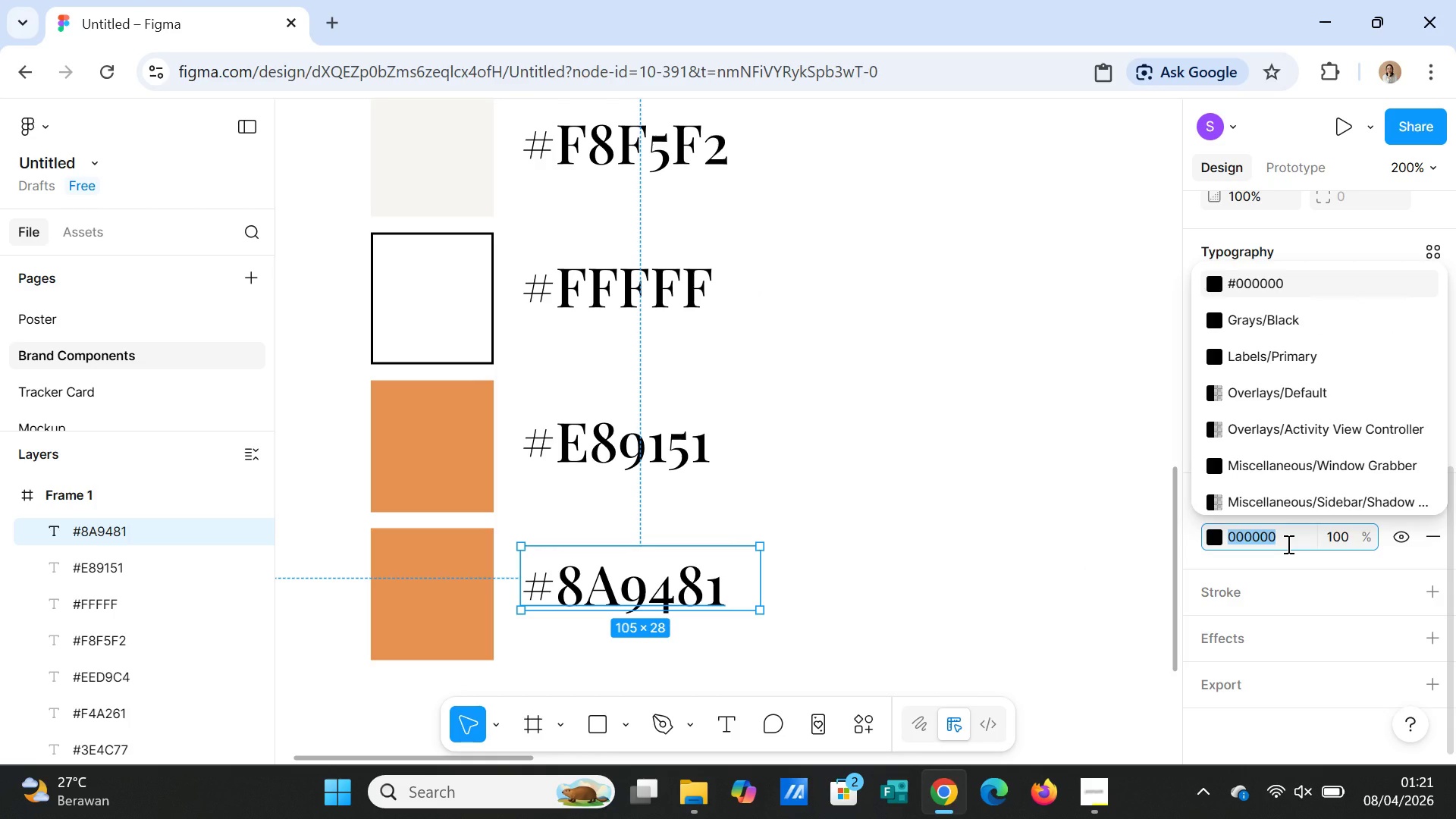 
key(Control+V)
 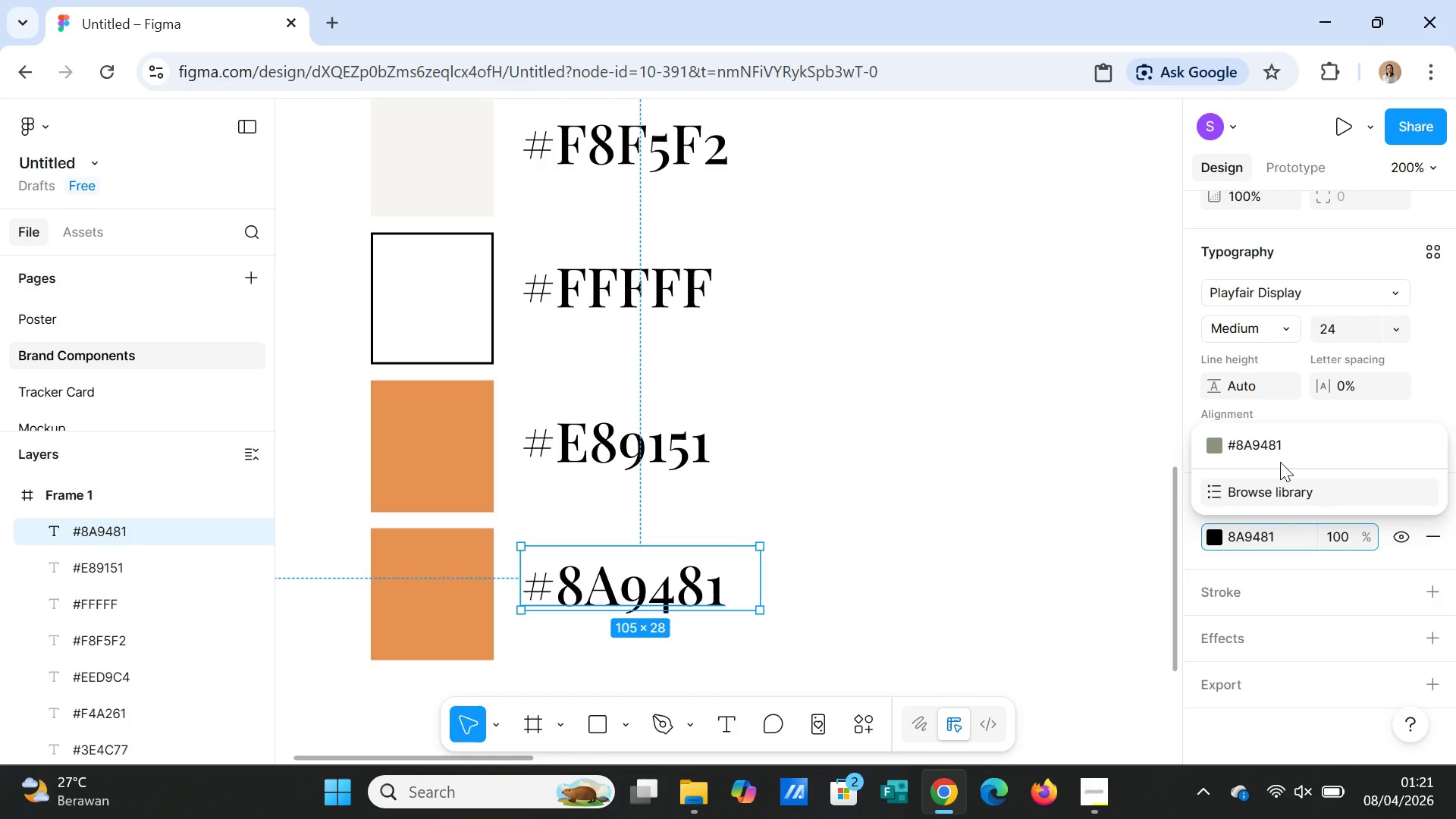 
left_click([1280, 444])
 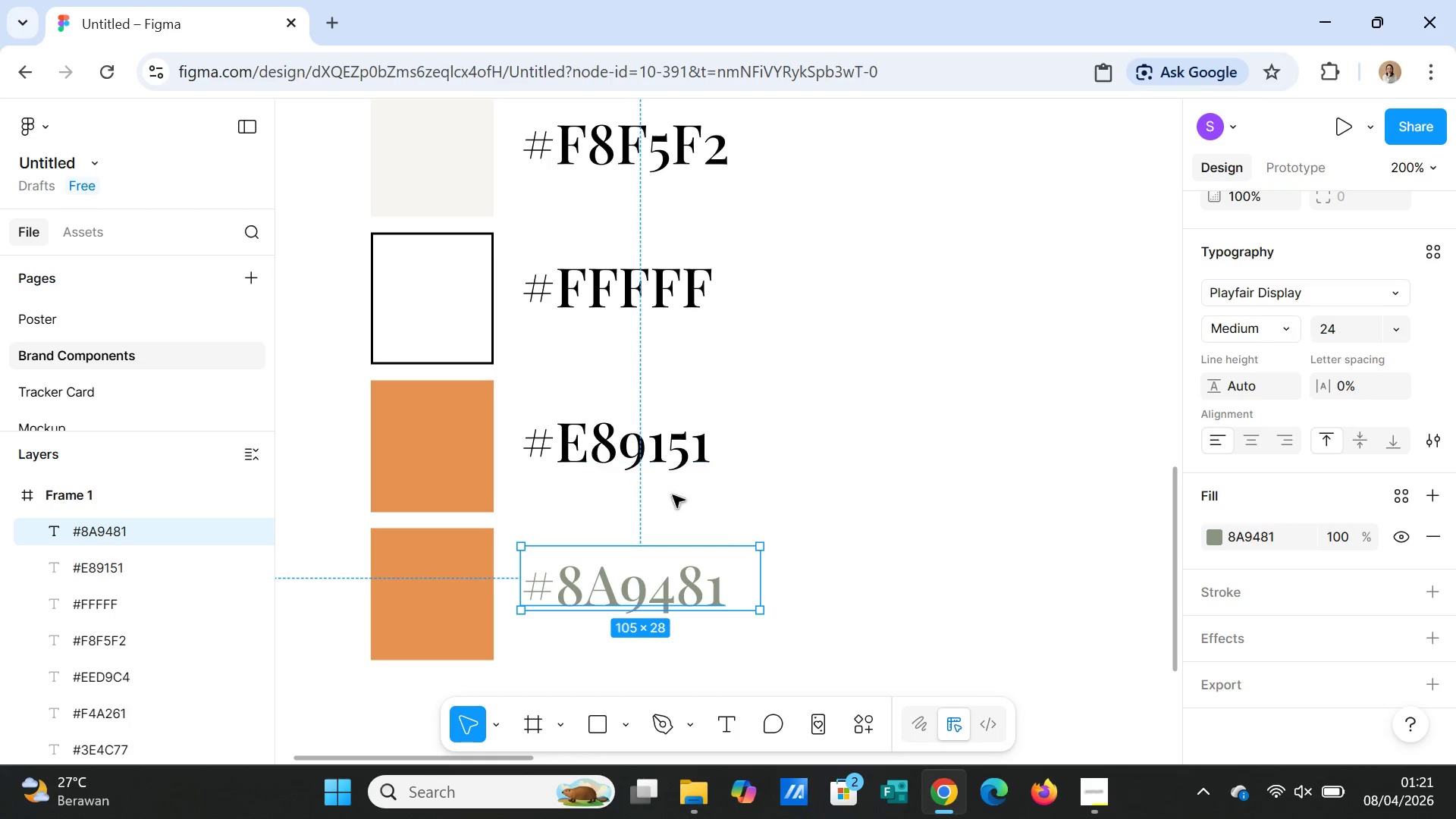 
key(Control+Z)
 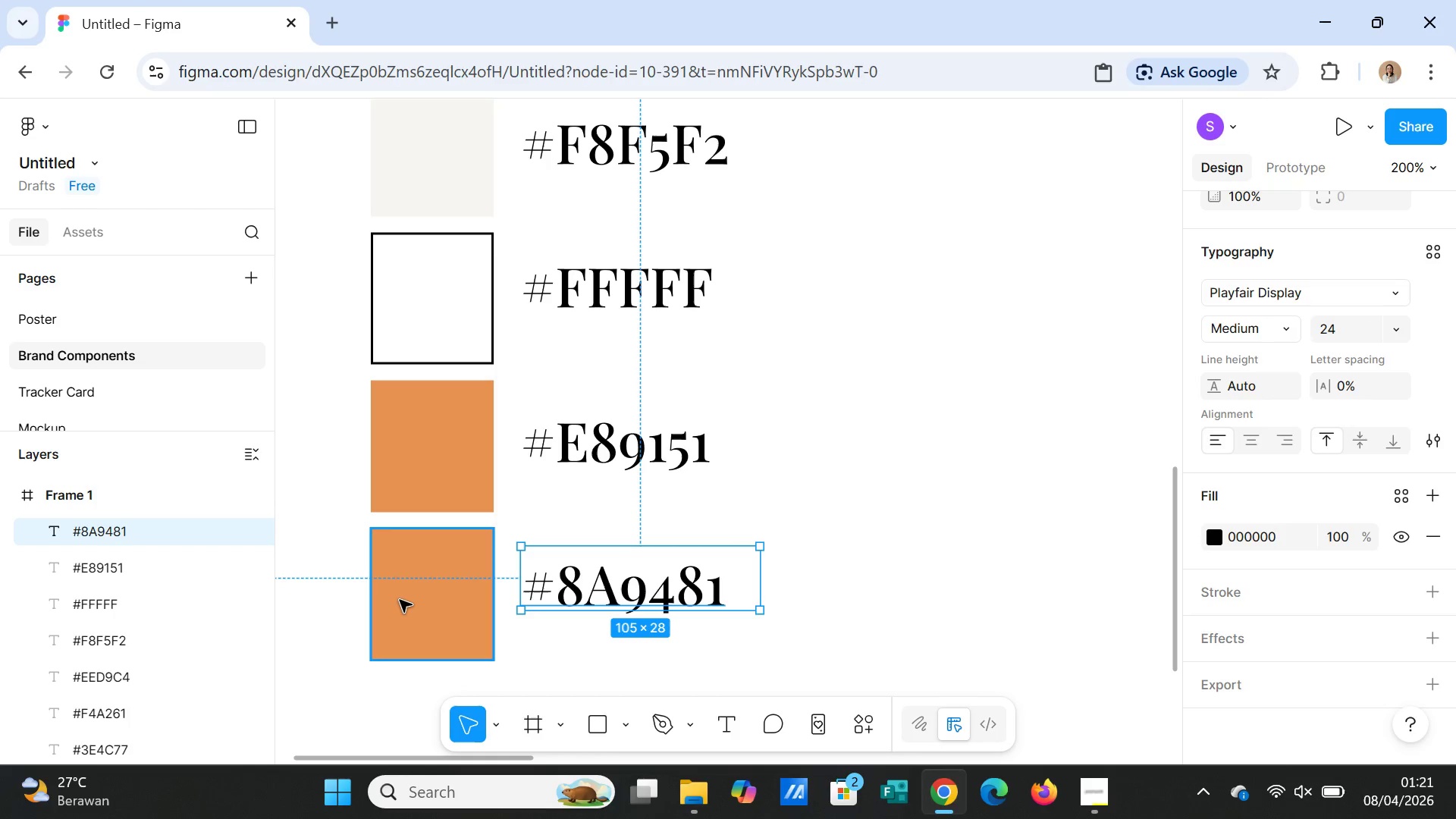 
left_click([395, 603])
 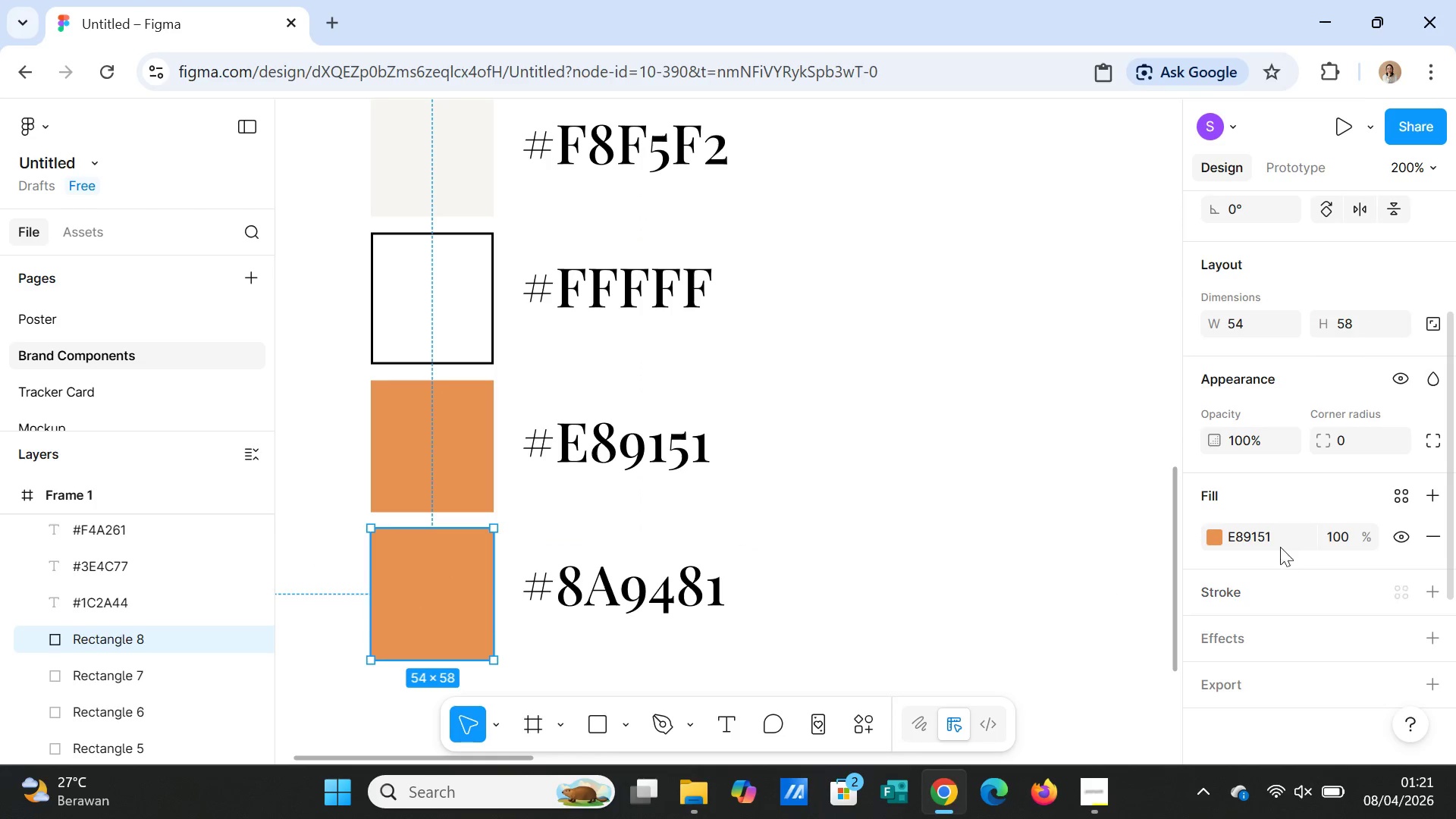 
left_click([1280, 543])
 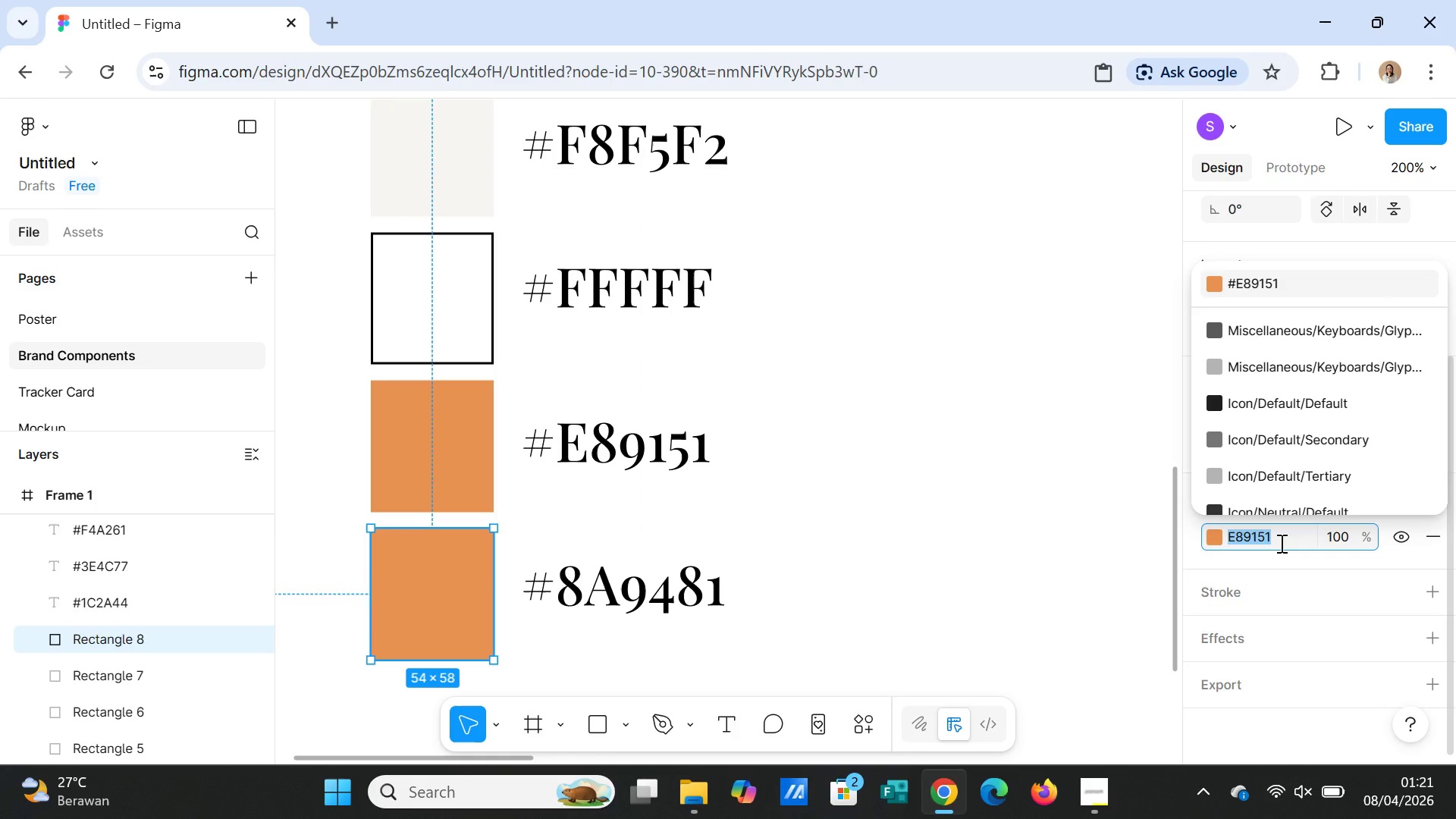 
key(Control+V)
 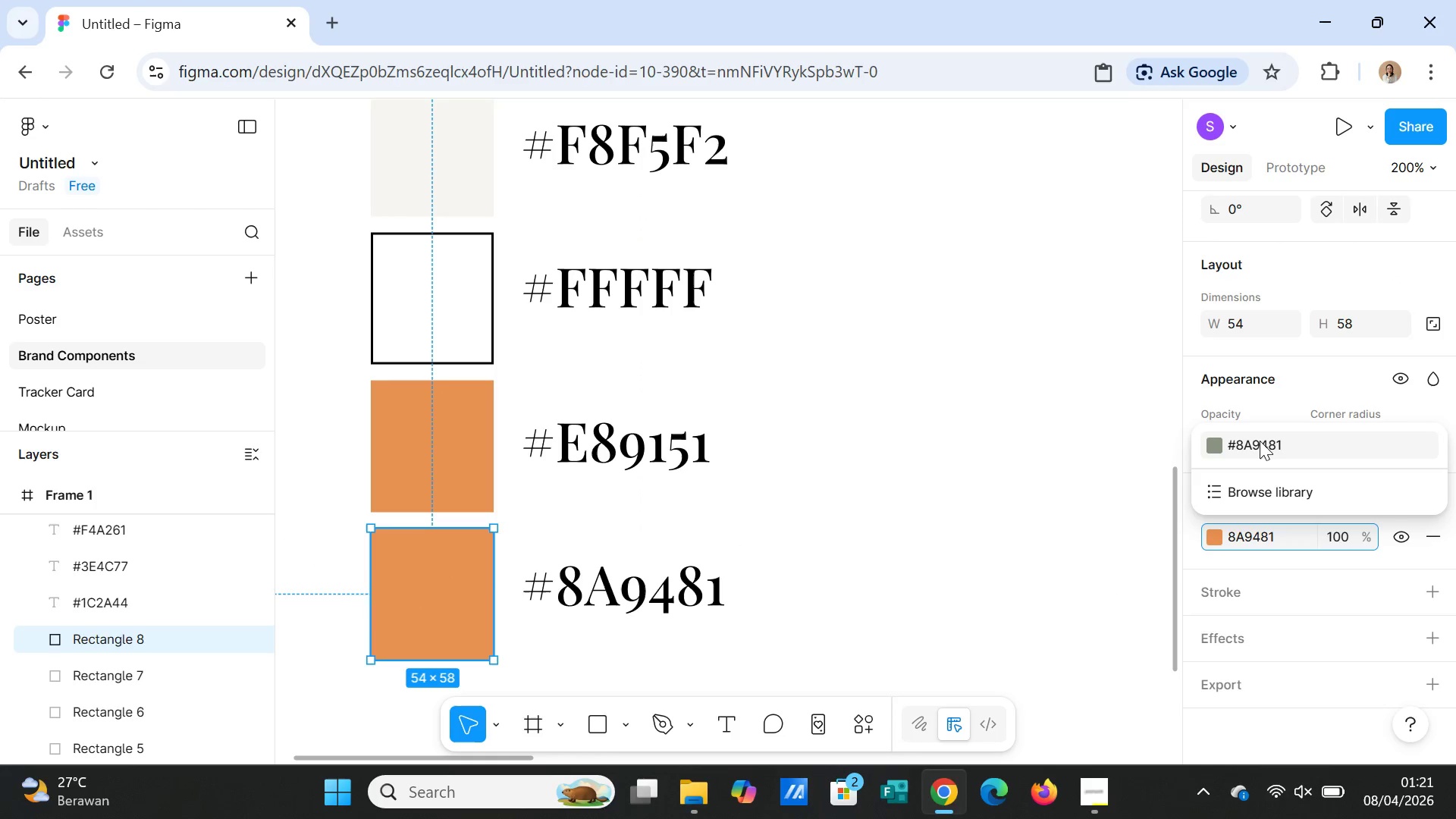 
left_click([1257, 448])
 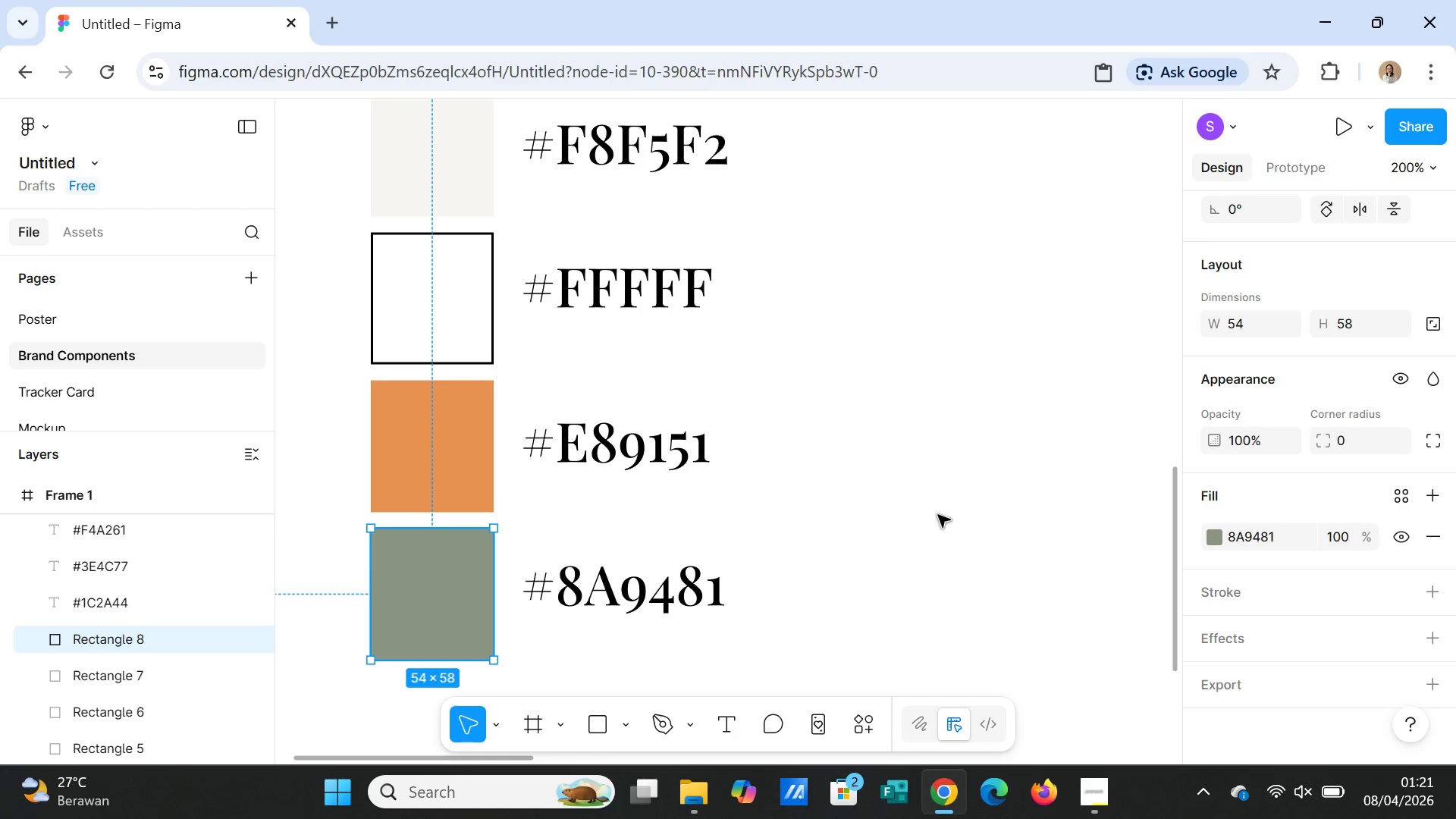 
left_click([938, 515])
 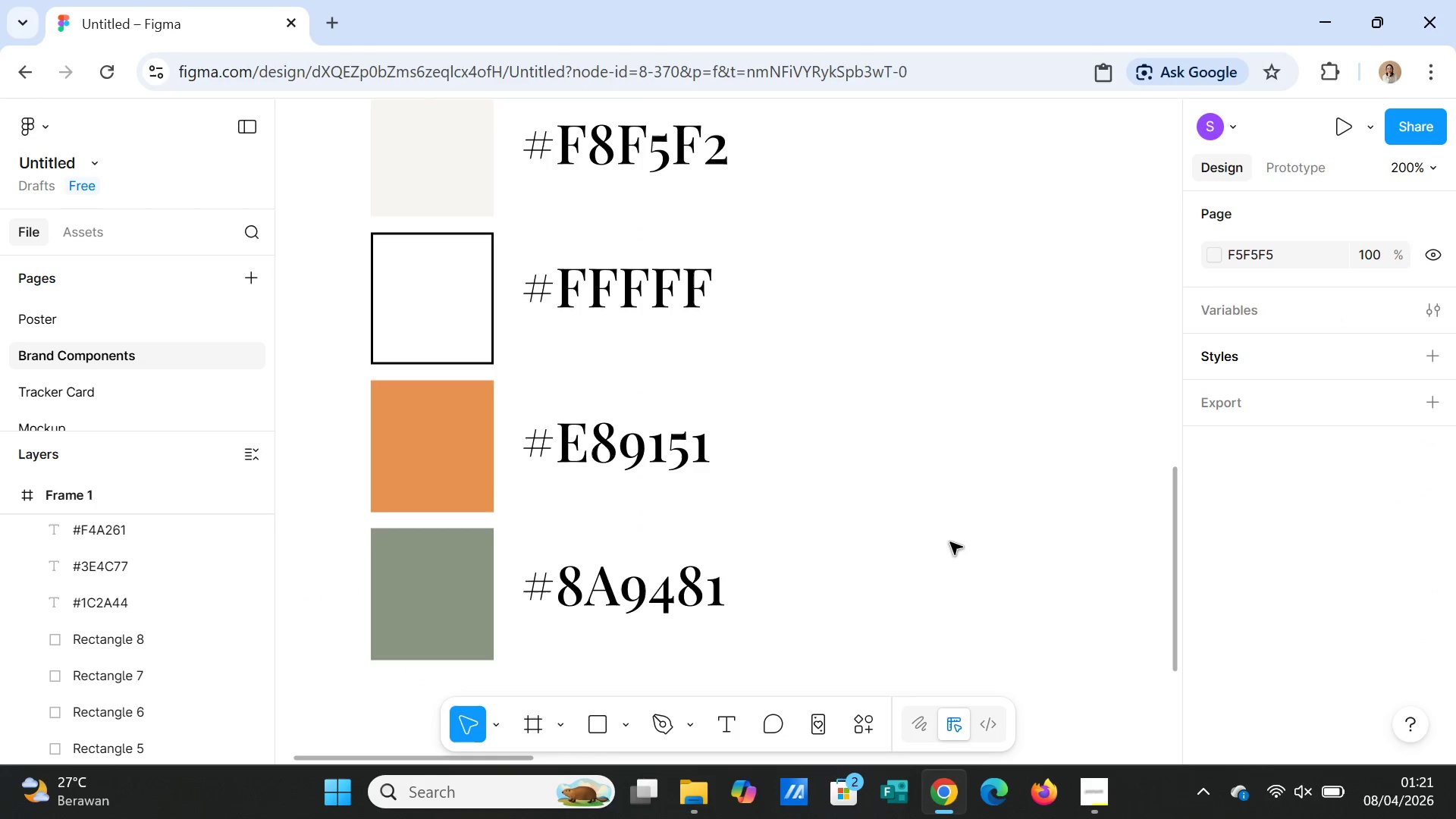 
scroll: coordinate [951, 547], scroll_direction: up, amount: 8.0
 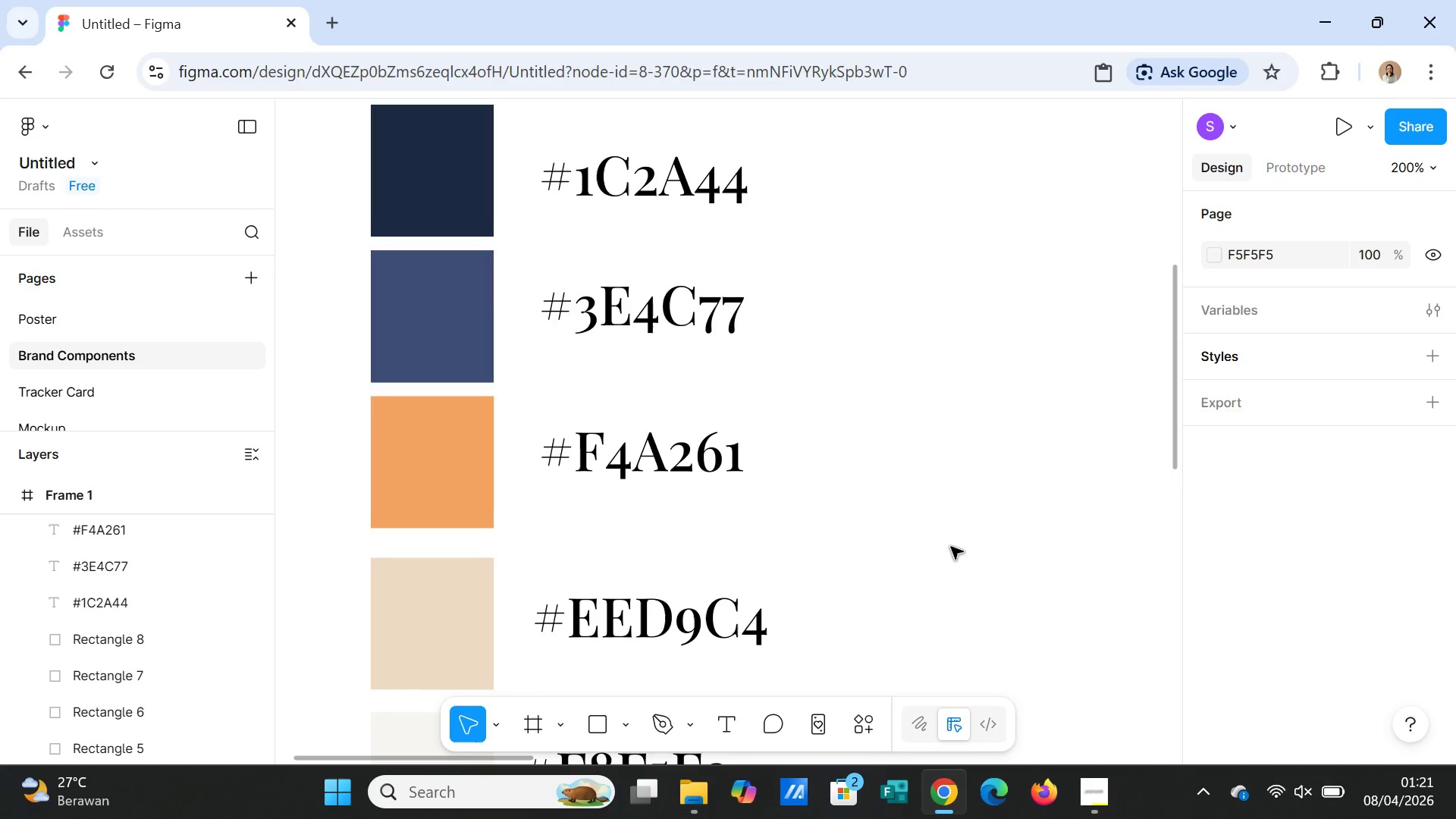 
scroll: coordinate [951, 547], scroll_direction: down, amount: 17.0
 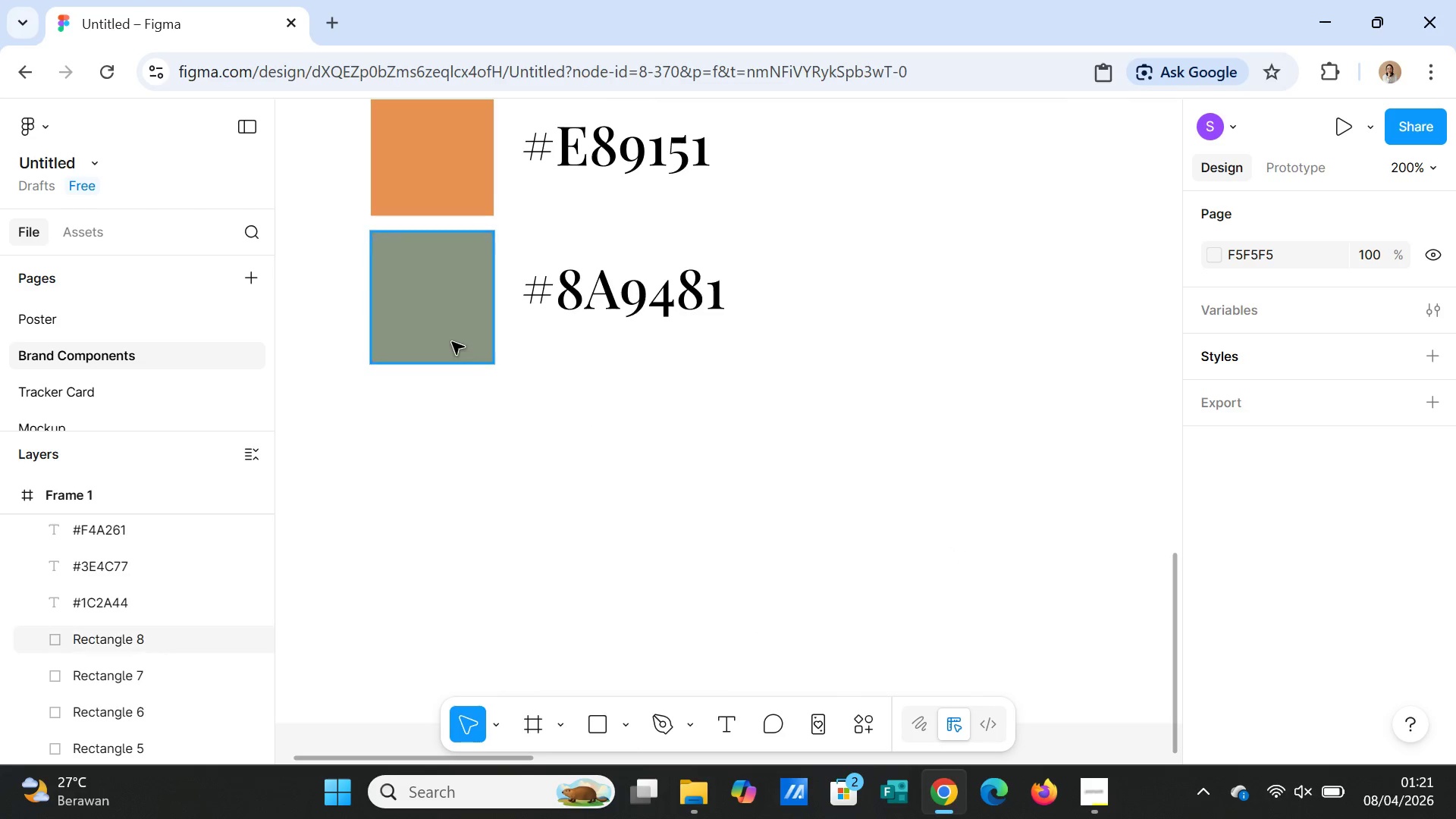 
left_click([451, 340])
 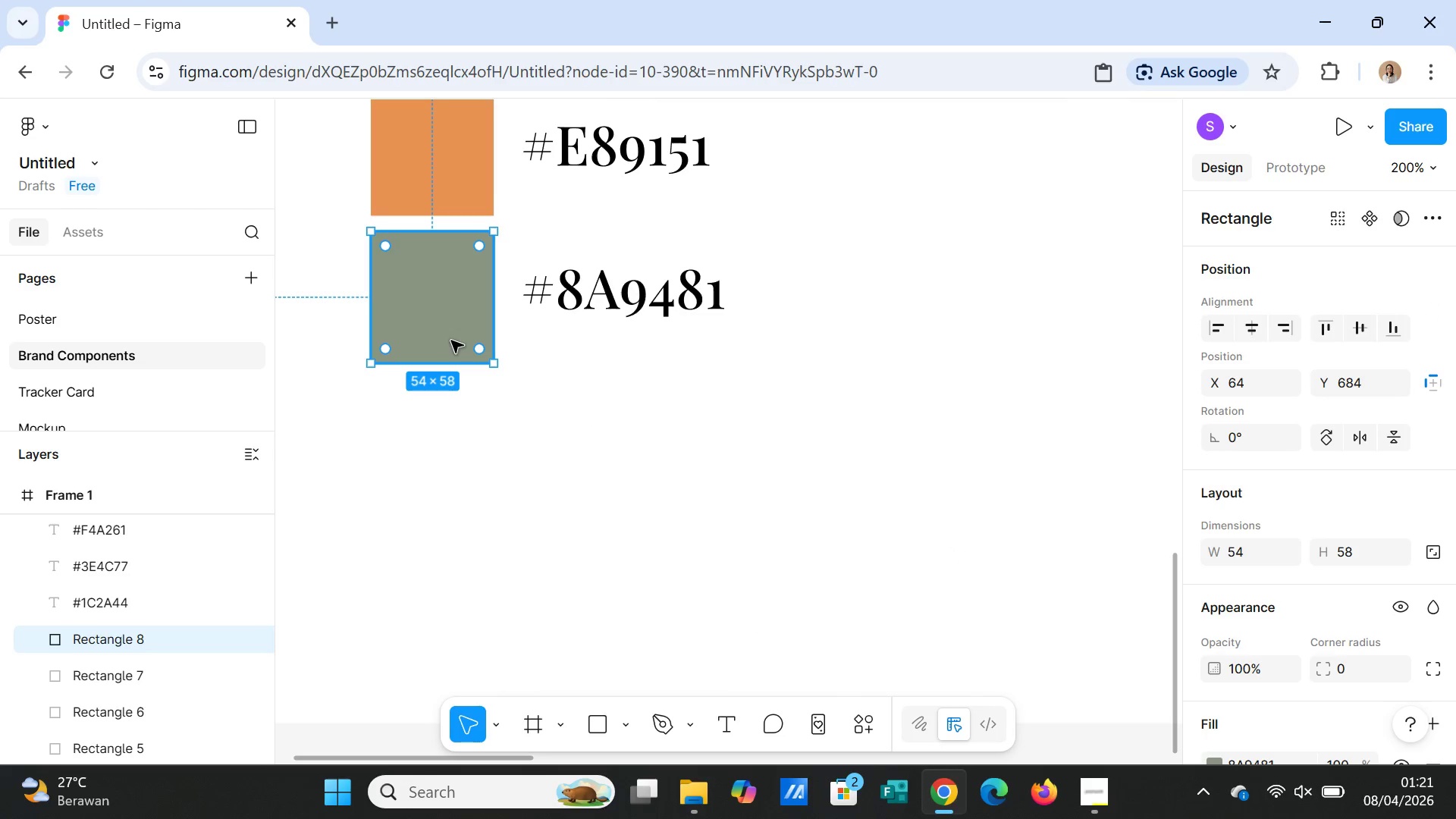 
key(Control+D)
 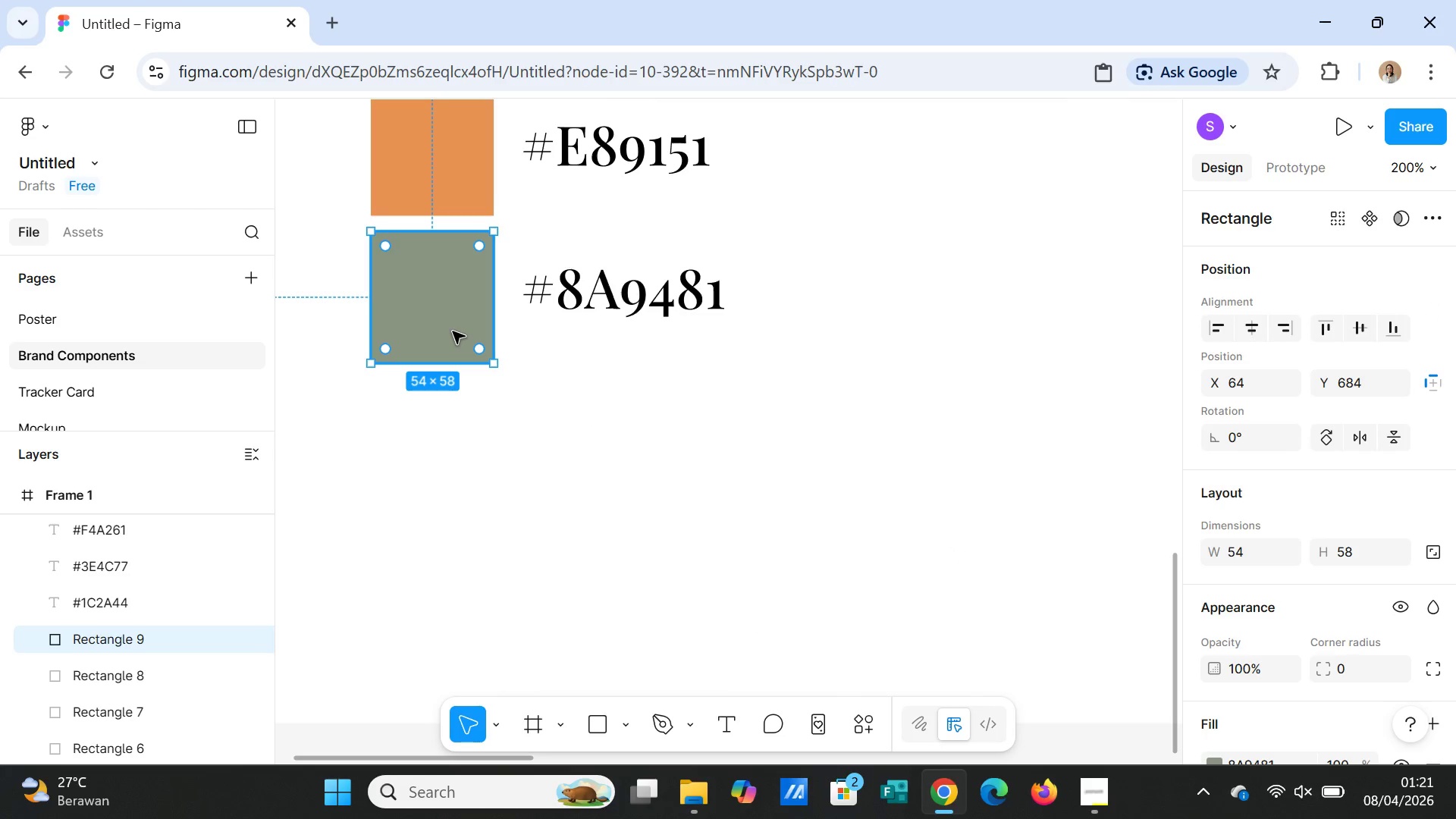 
left_click_drag(start_coordinate=[453, 331], to_coordinate=[454, 489])
 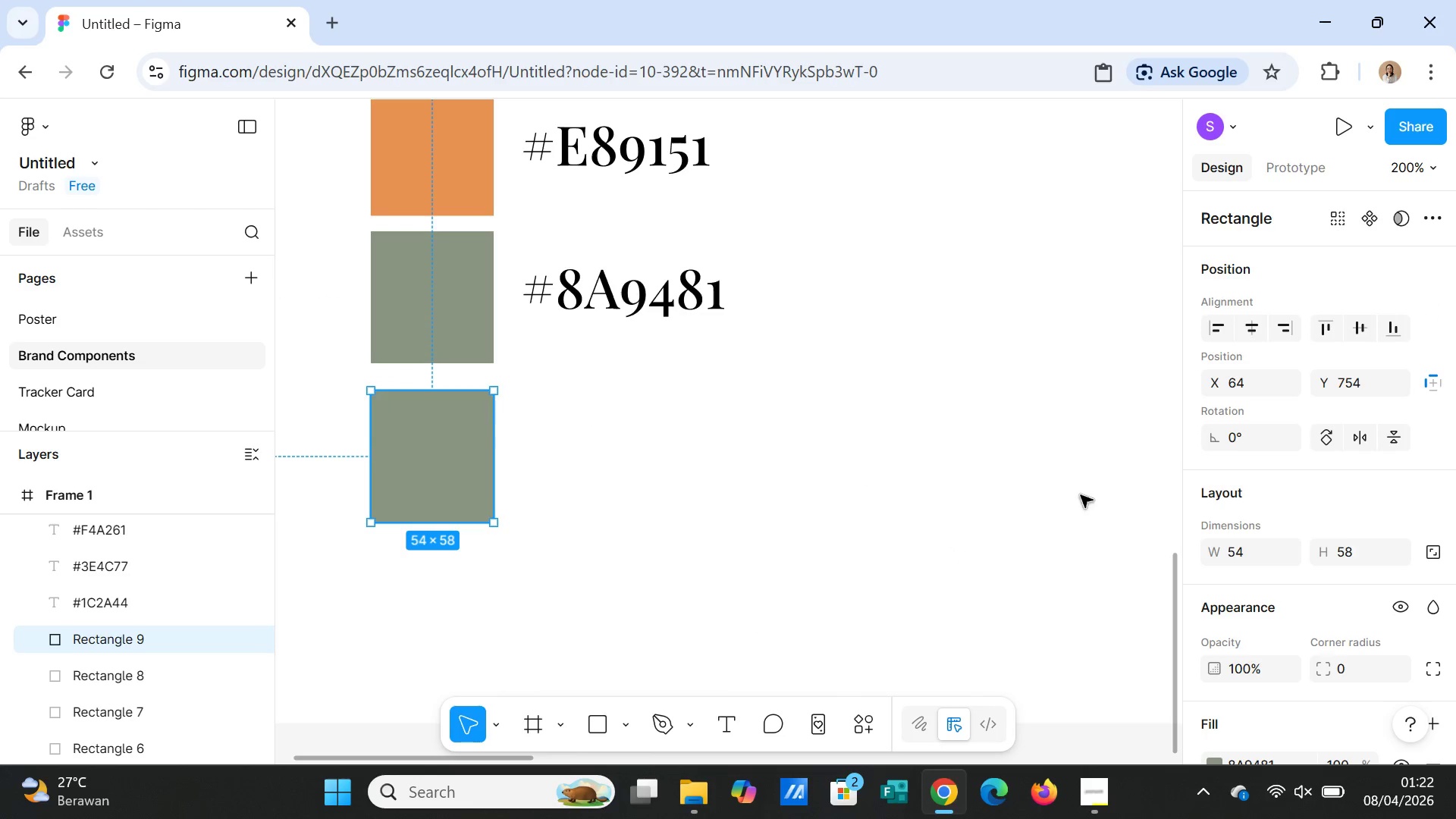 
scroll: coordinate [1379, 575], scroll_direction: down, amount: 3.0
 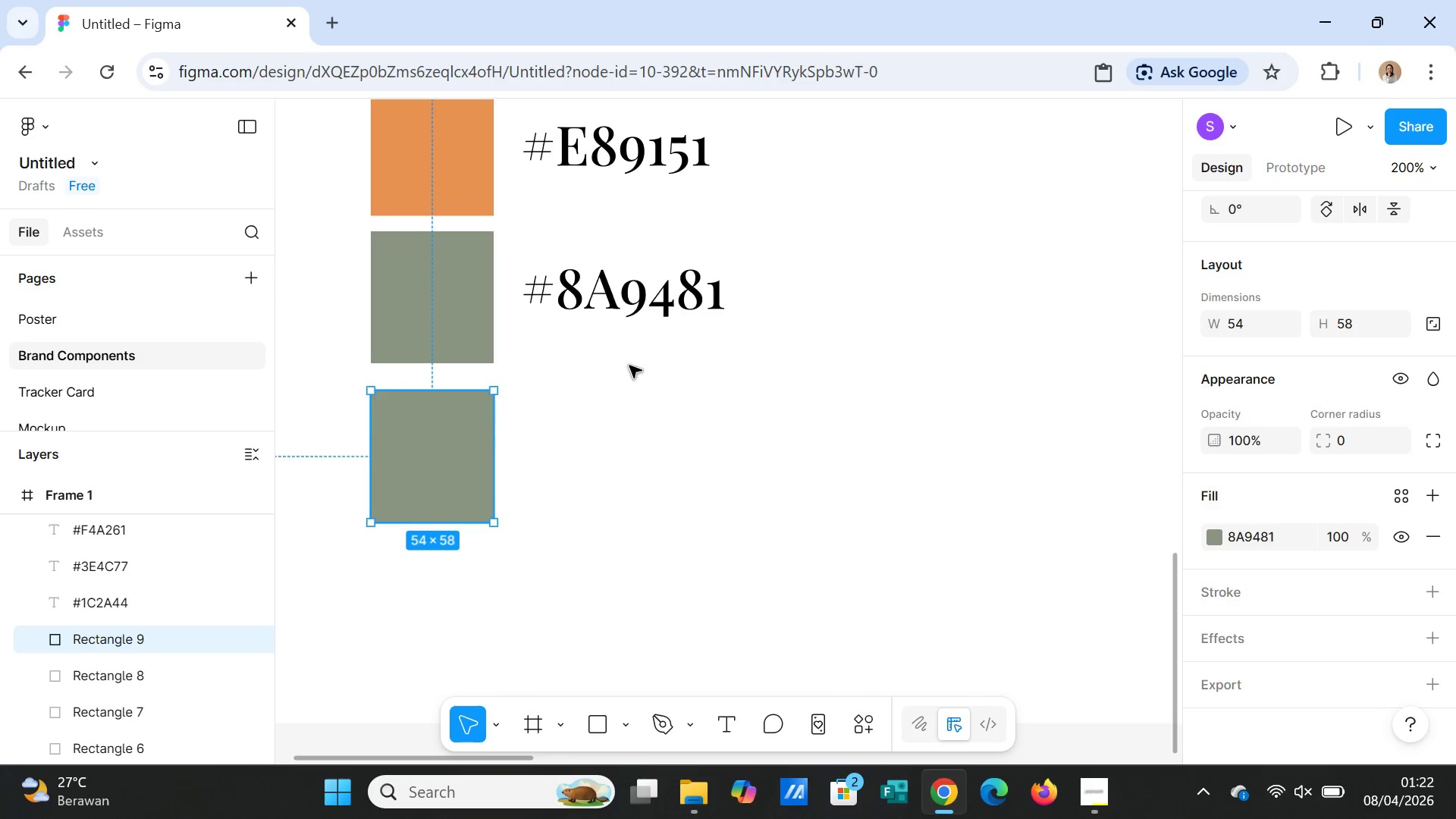 
left_click([630, 309])
 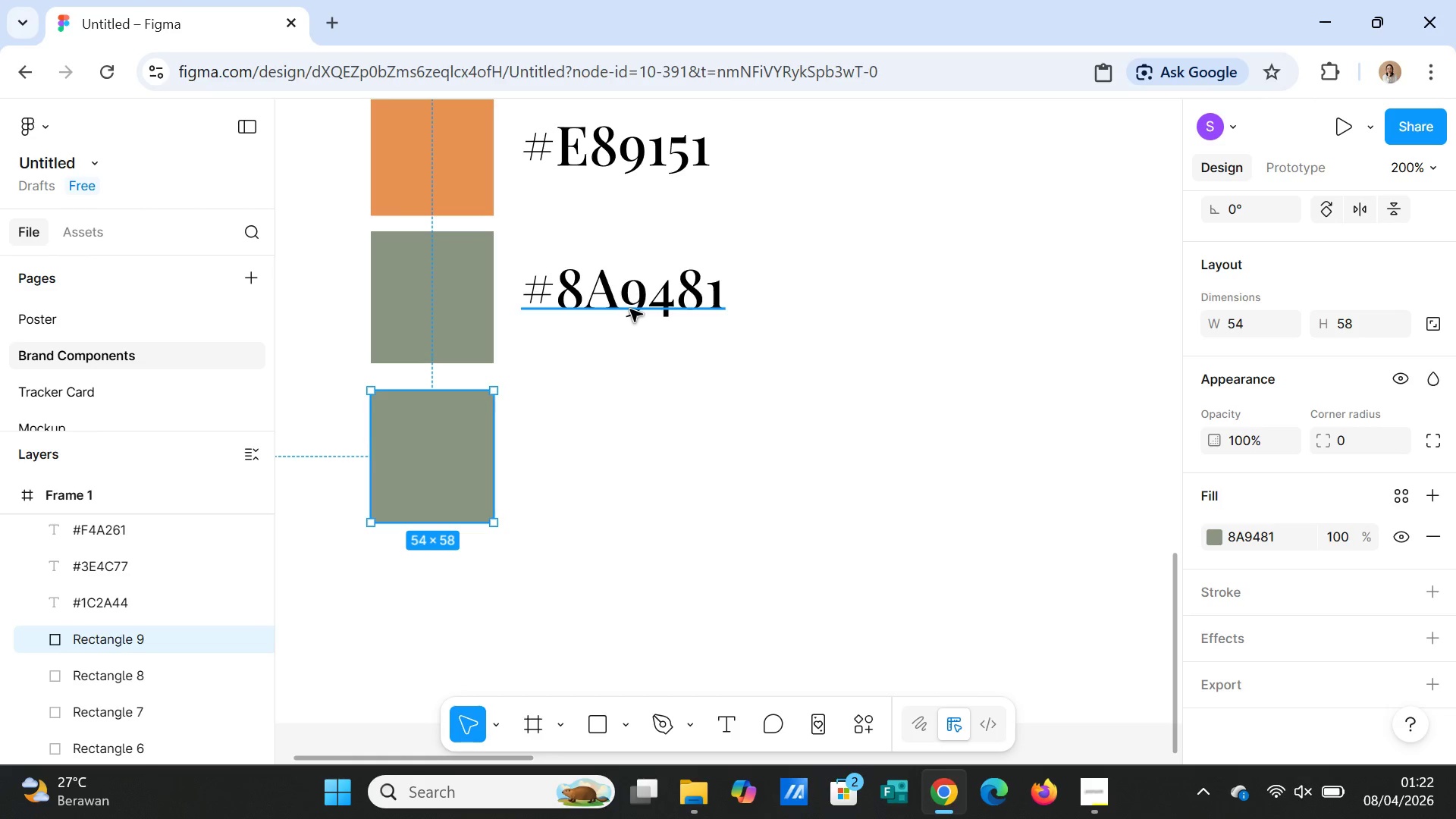 
key(Control+D)
 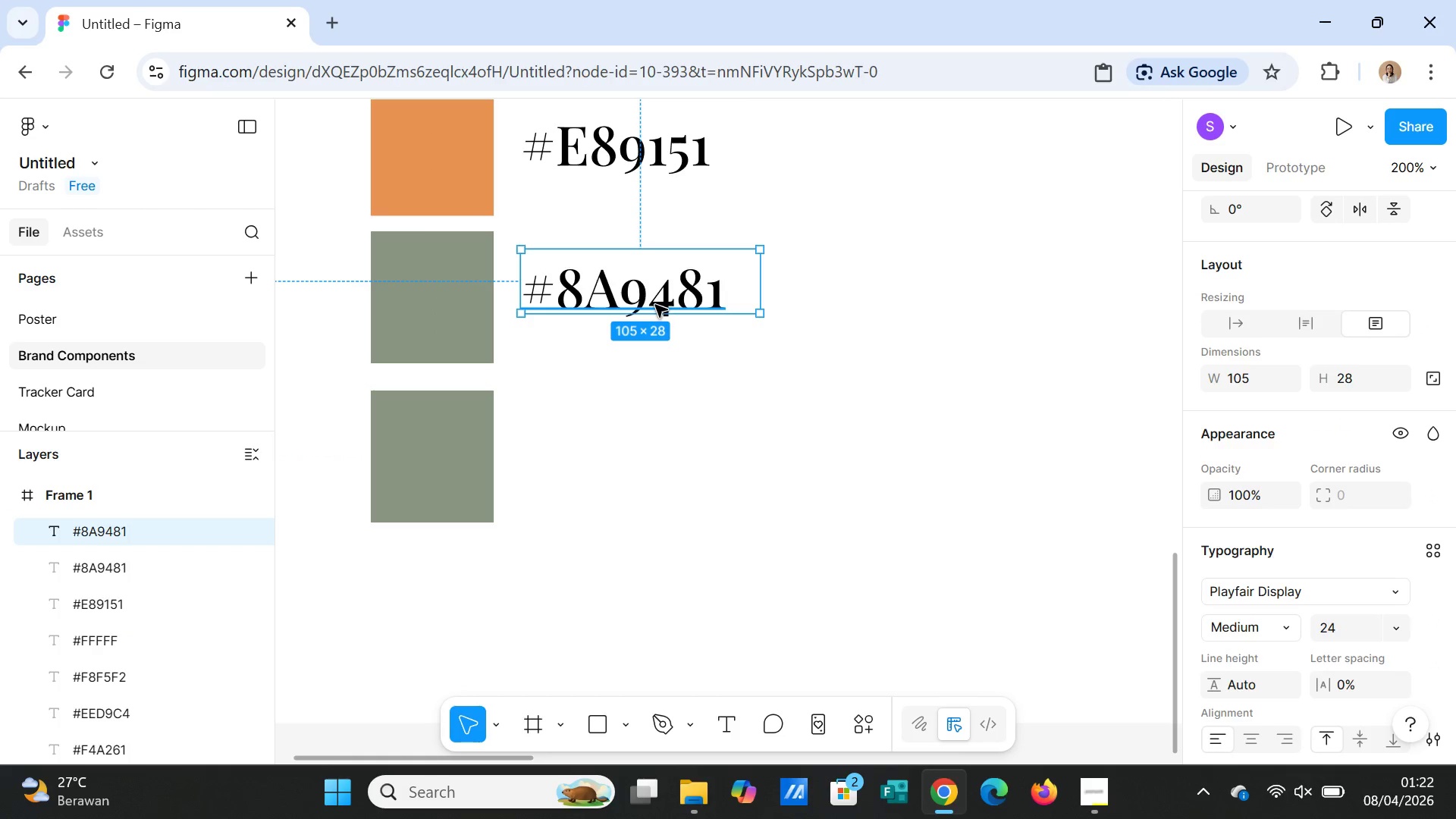 
left_click_drag(start_coordinate=[655, 305], to_coordinate=[653, 454])
 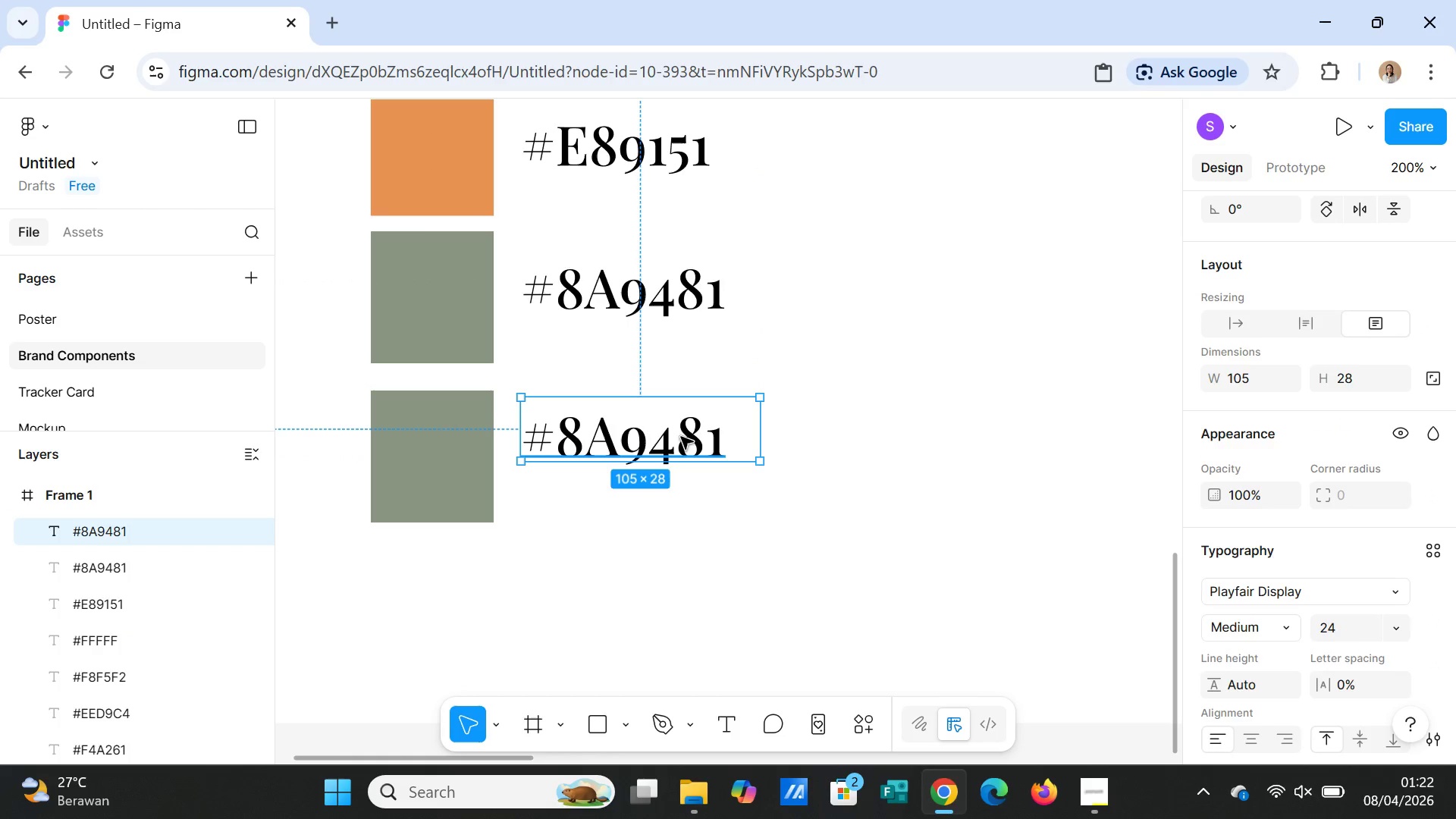 
double_click([681, 437])
 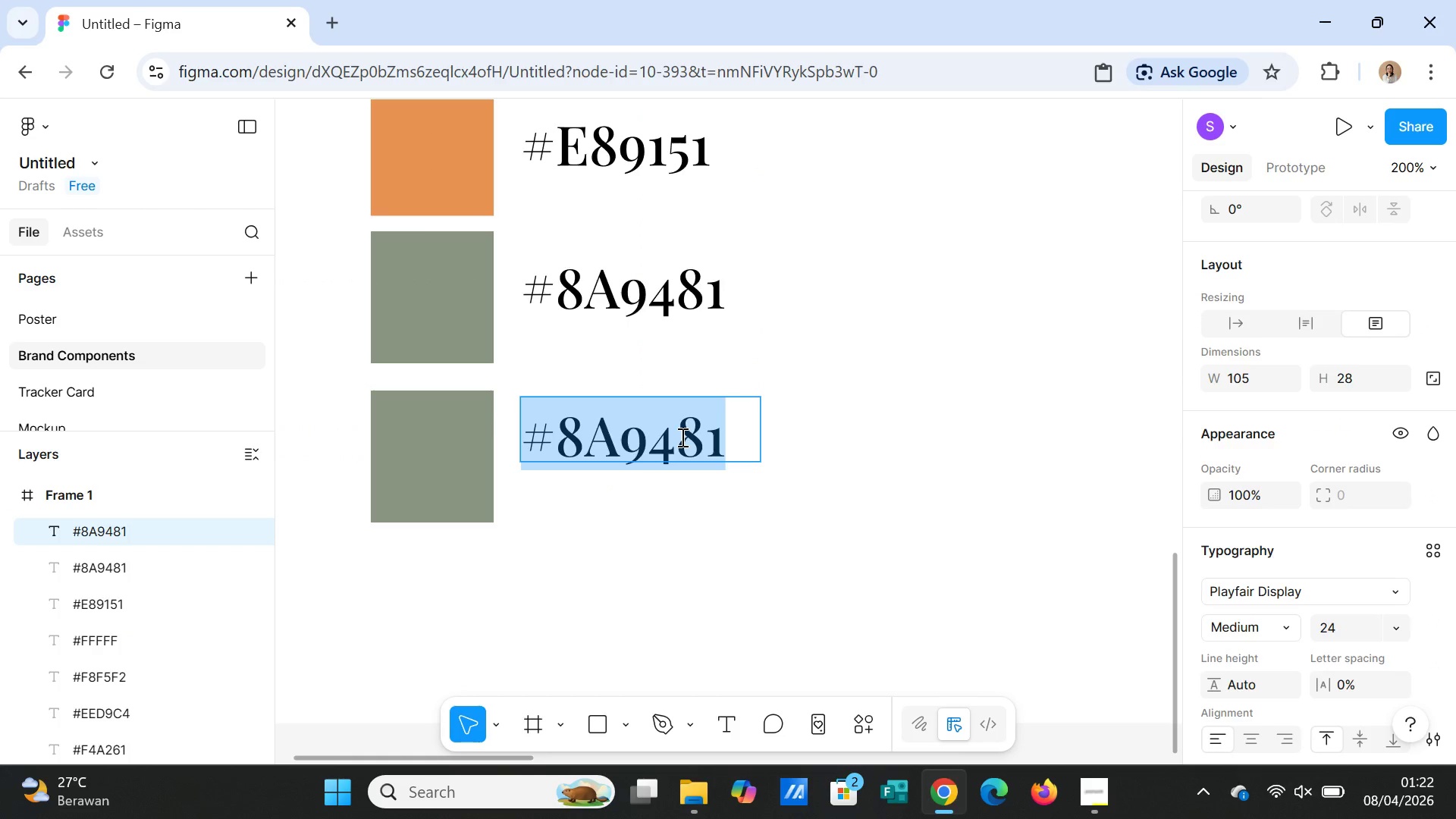 
left_click([681, 437])
 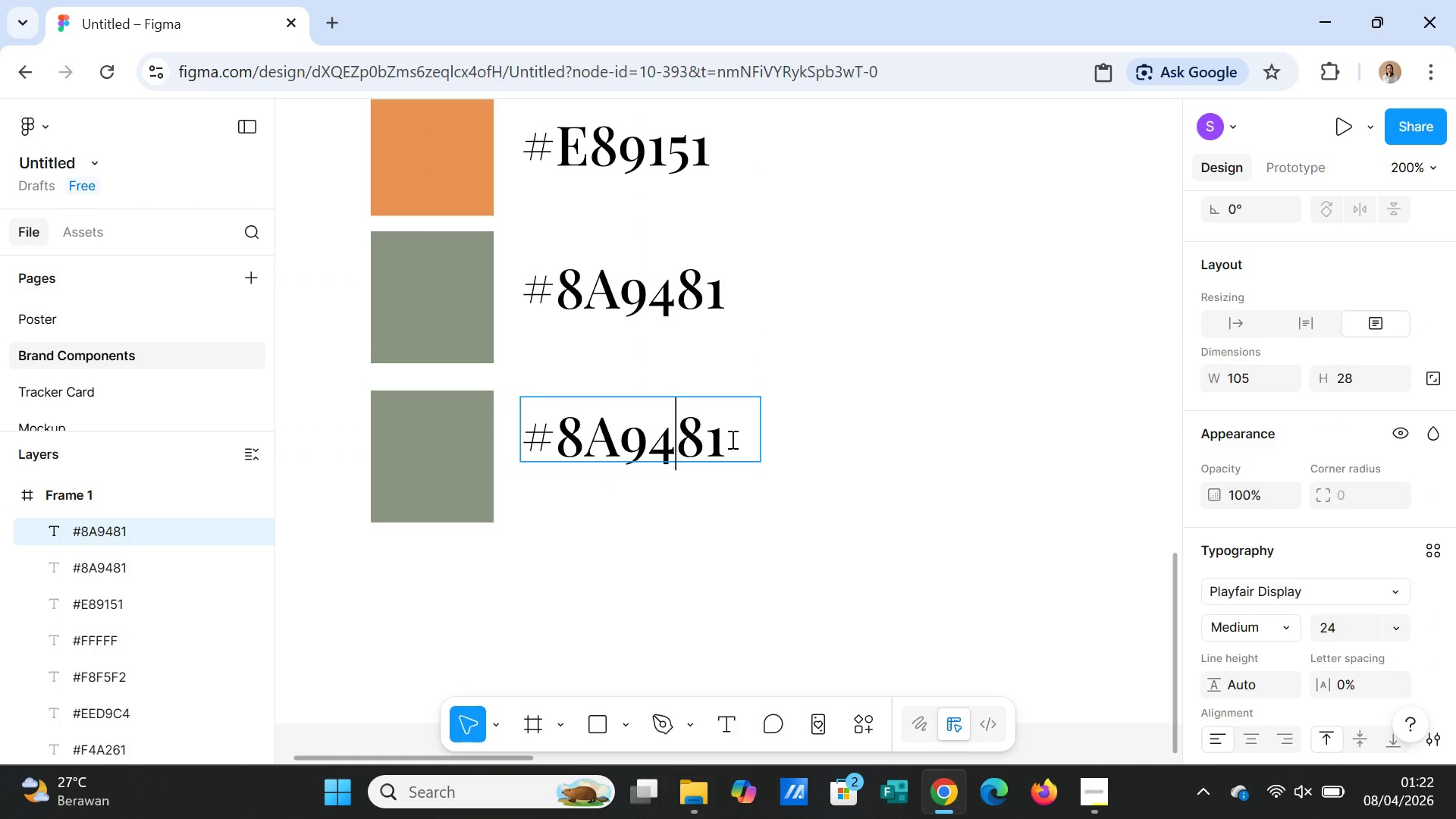 
left_click_drag(start_coordinate=[731, 439], to_coordinate=[568, 434])
 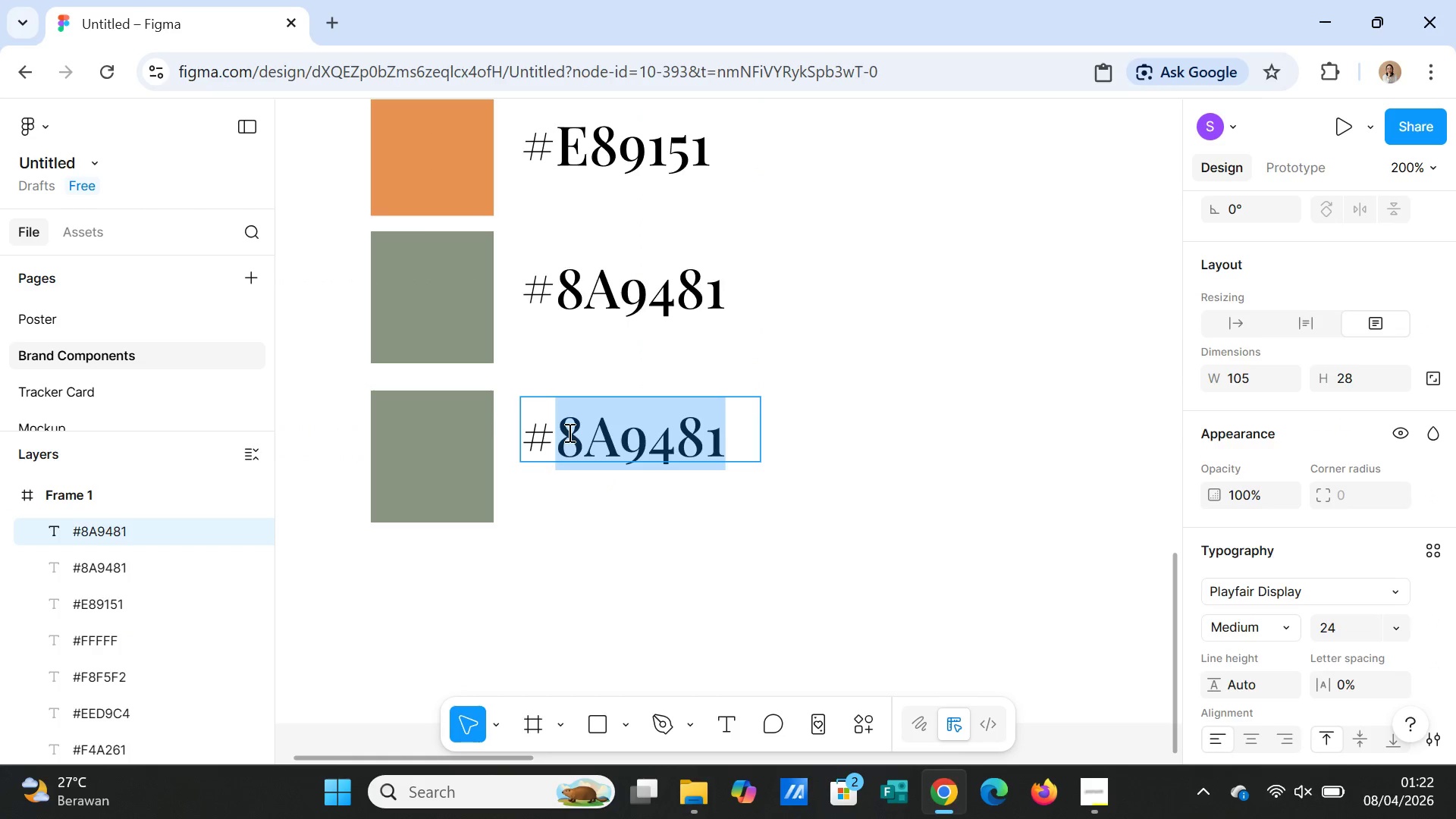 
type(333333)
 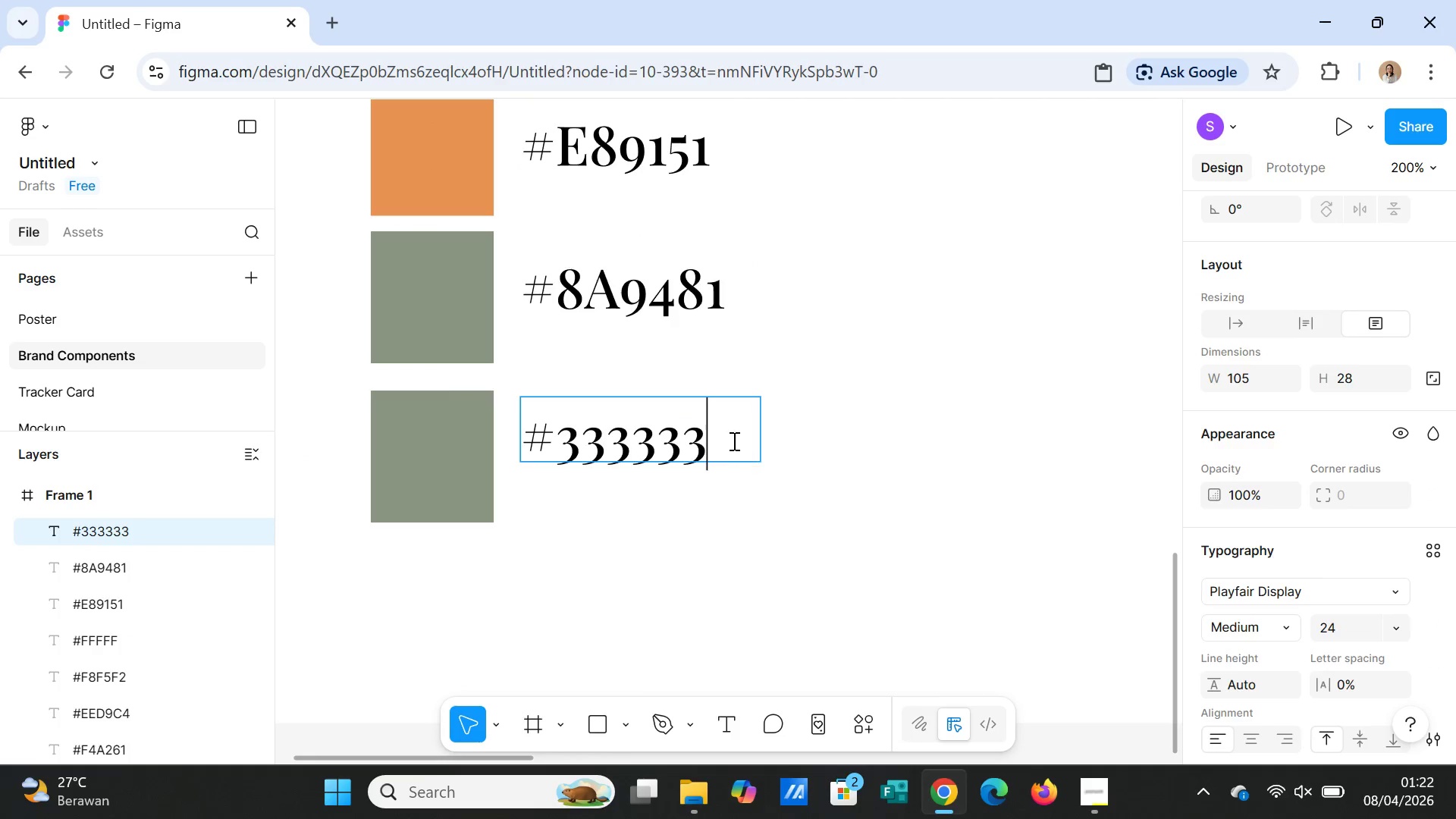 
left_click_drag(start_coordinate=[733, 441], to_coordinate=[566, 436])
 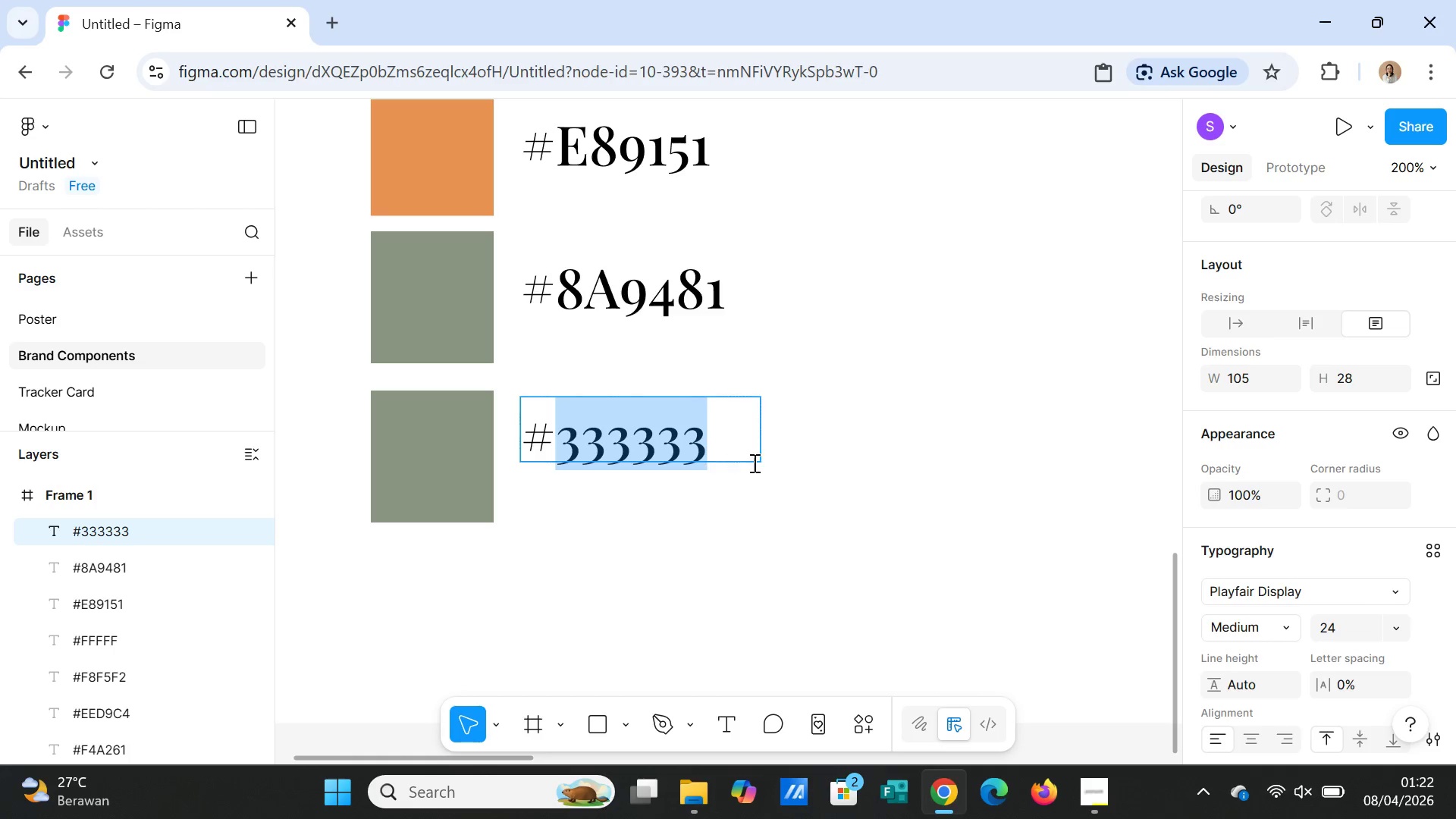 
key(Control+C)
 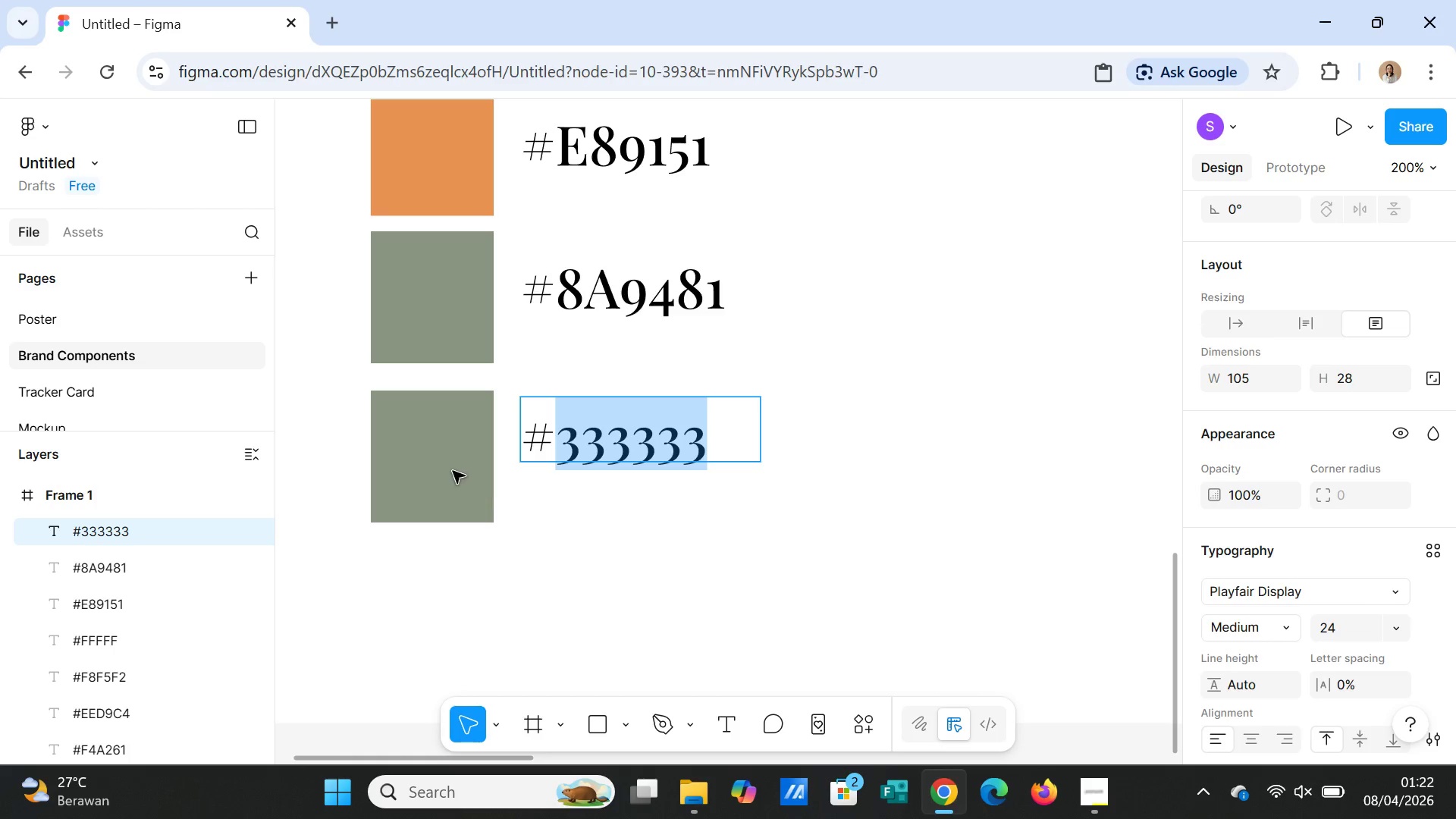 
left_click([453, 471])
 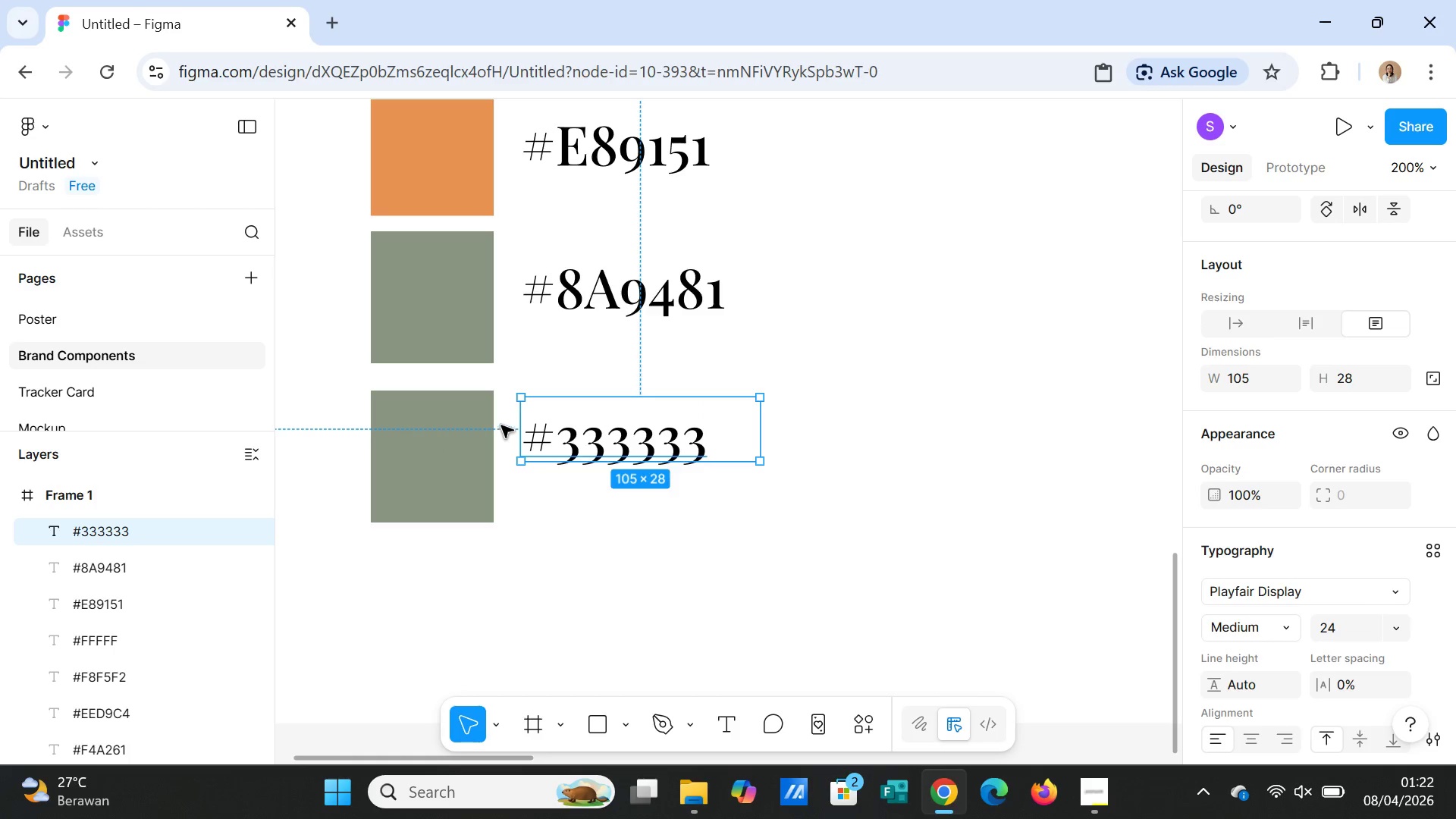 
left_click([435, 428])
 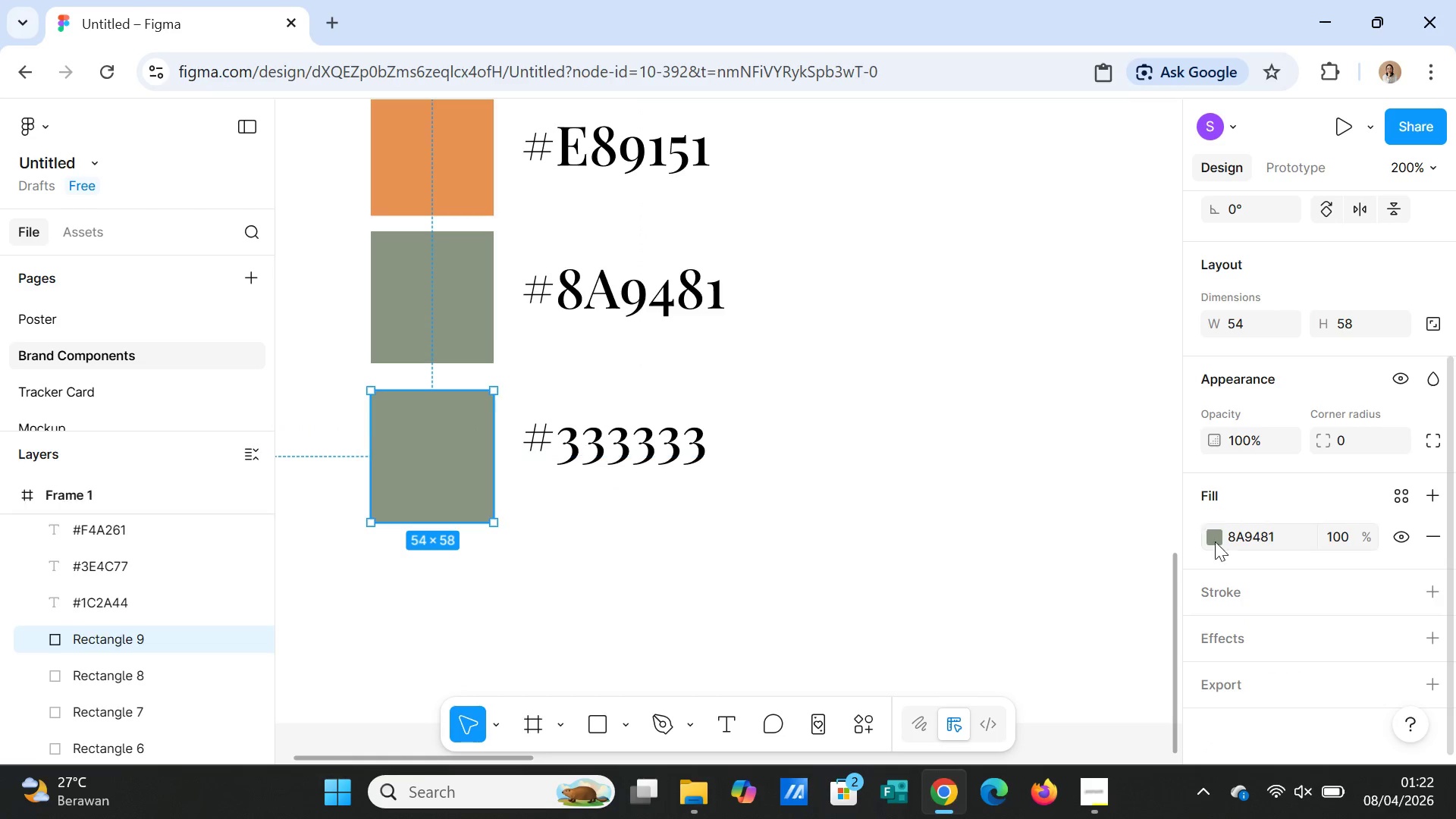 
scroll: coordinate [1230, 579], scroll_direction: down, amount: 3.0
 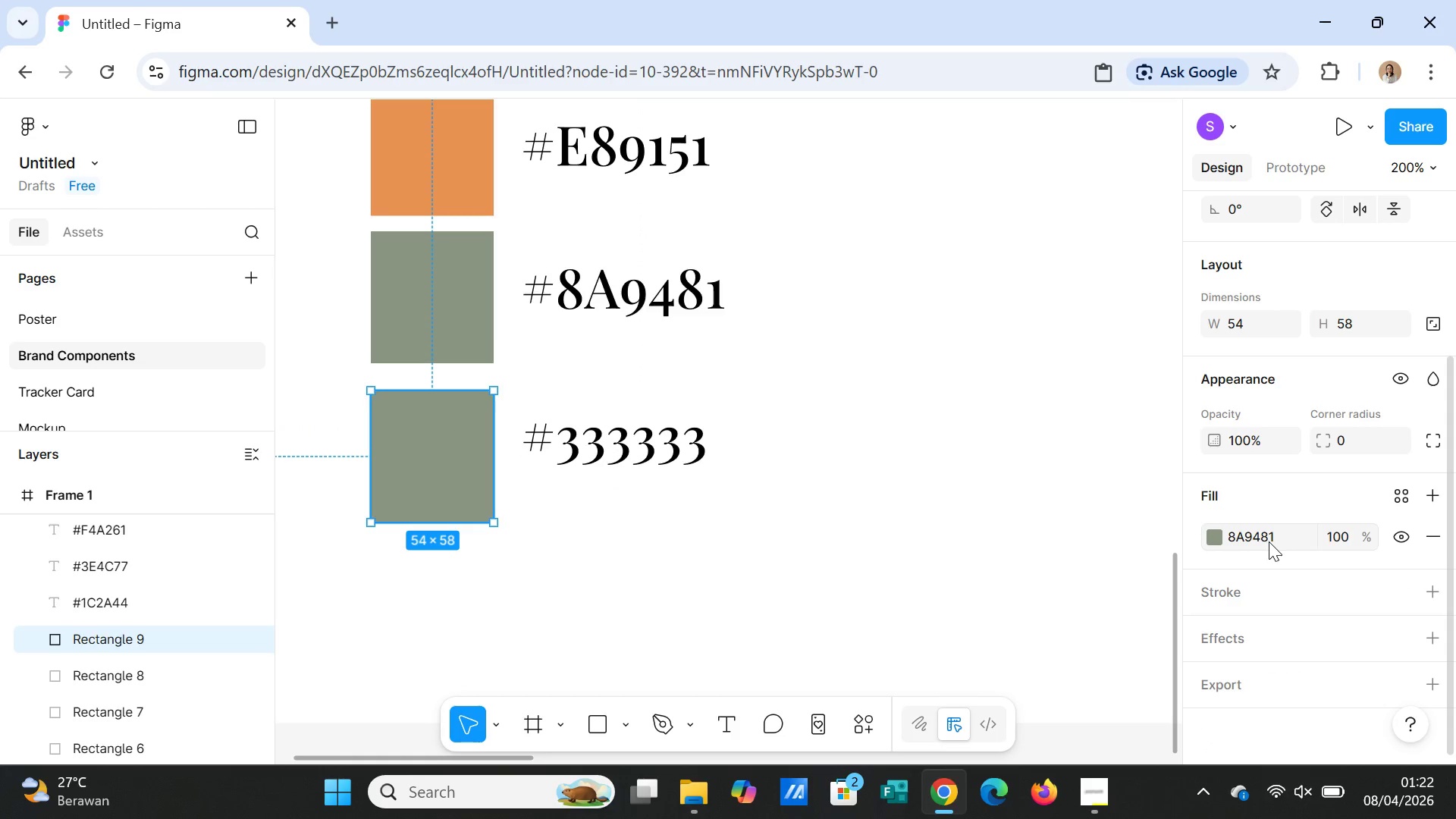 
left_click([1279, 535])
 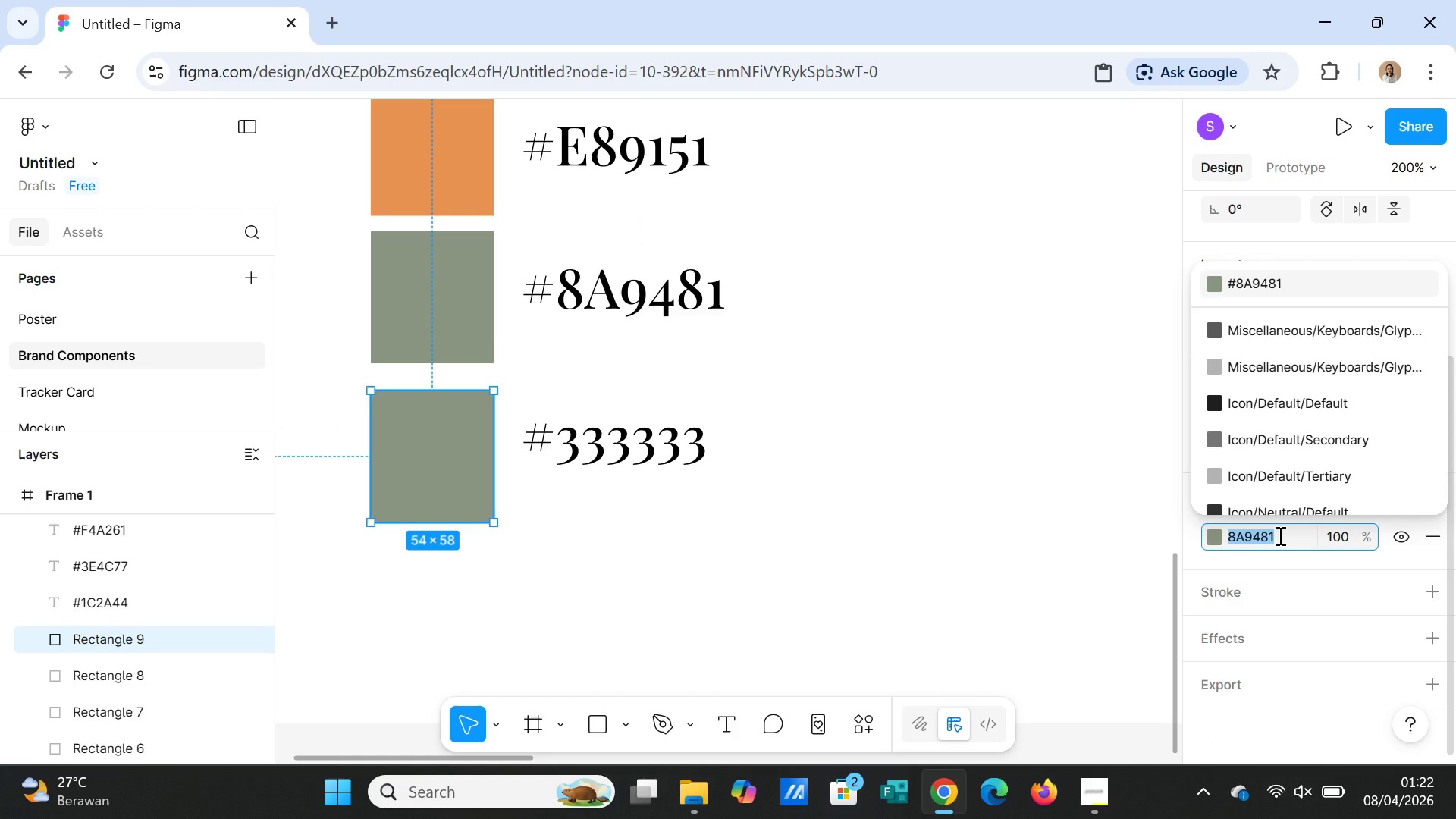 
key(Control+V)
 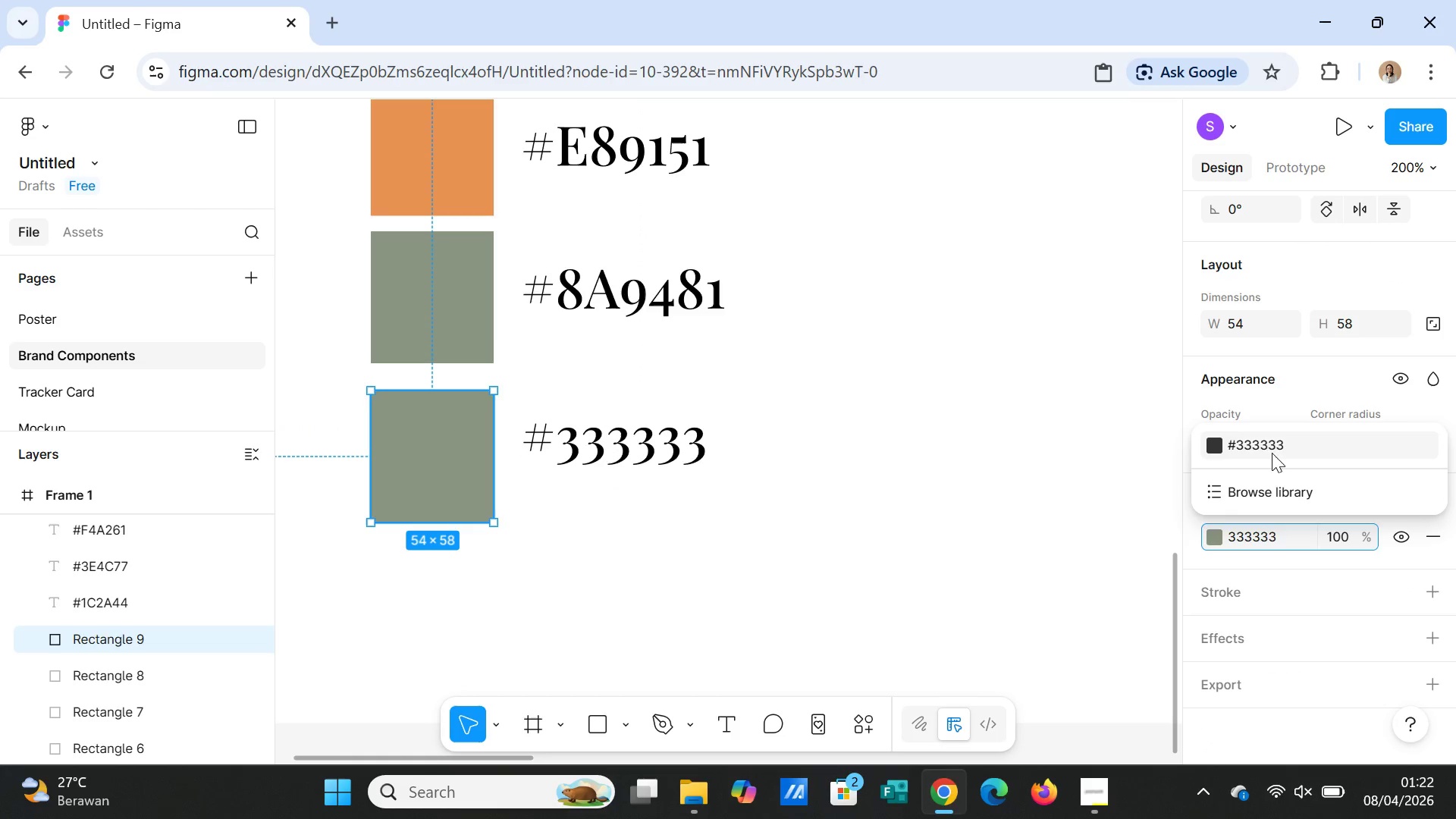 
left_click([1271, 448])
 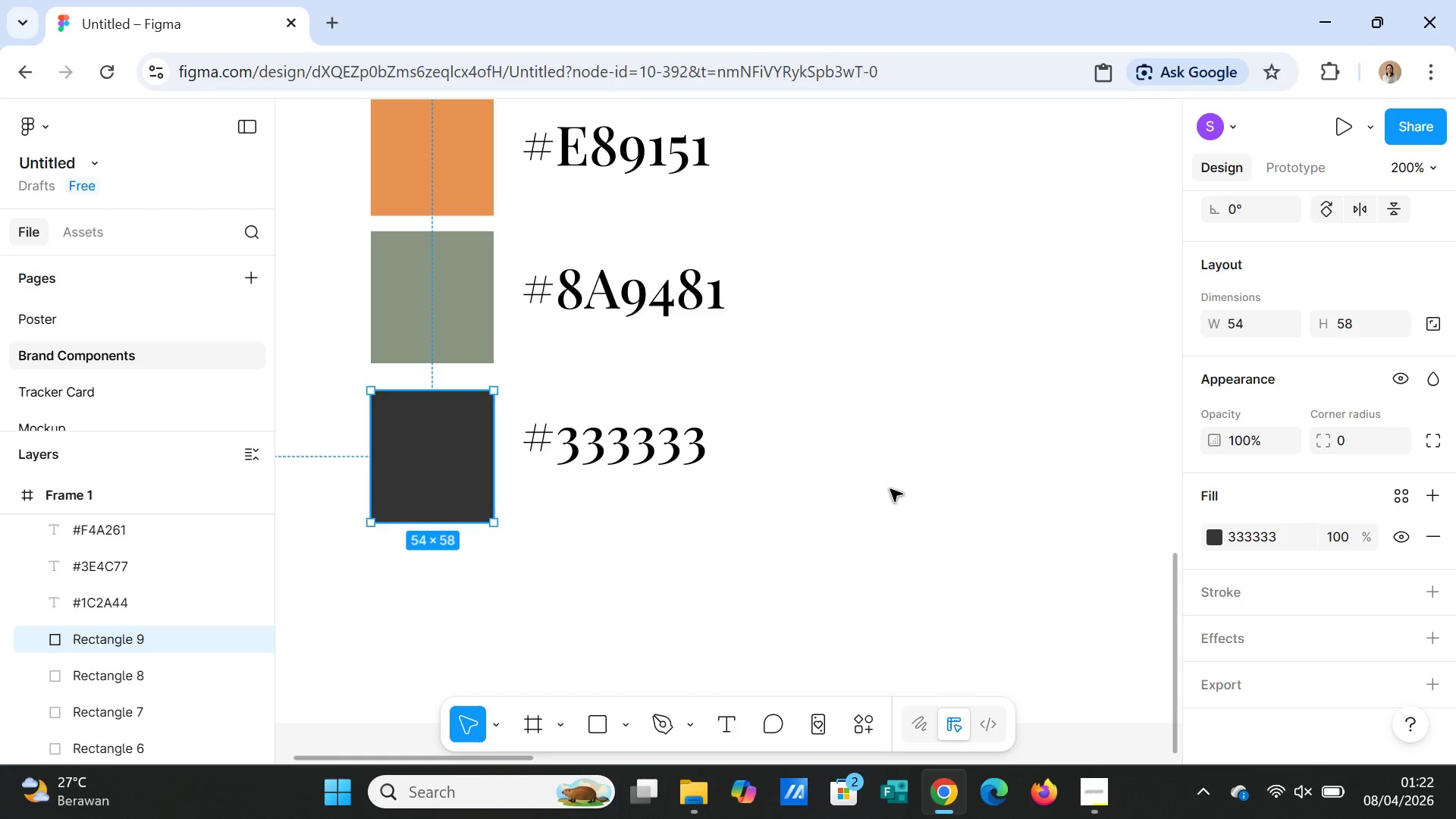 
left_click([890, 489])
 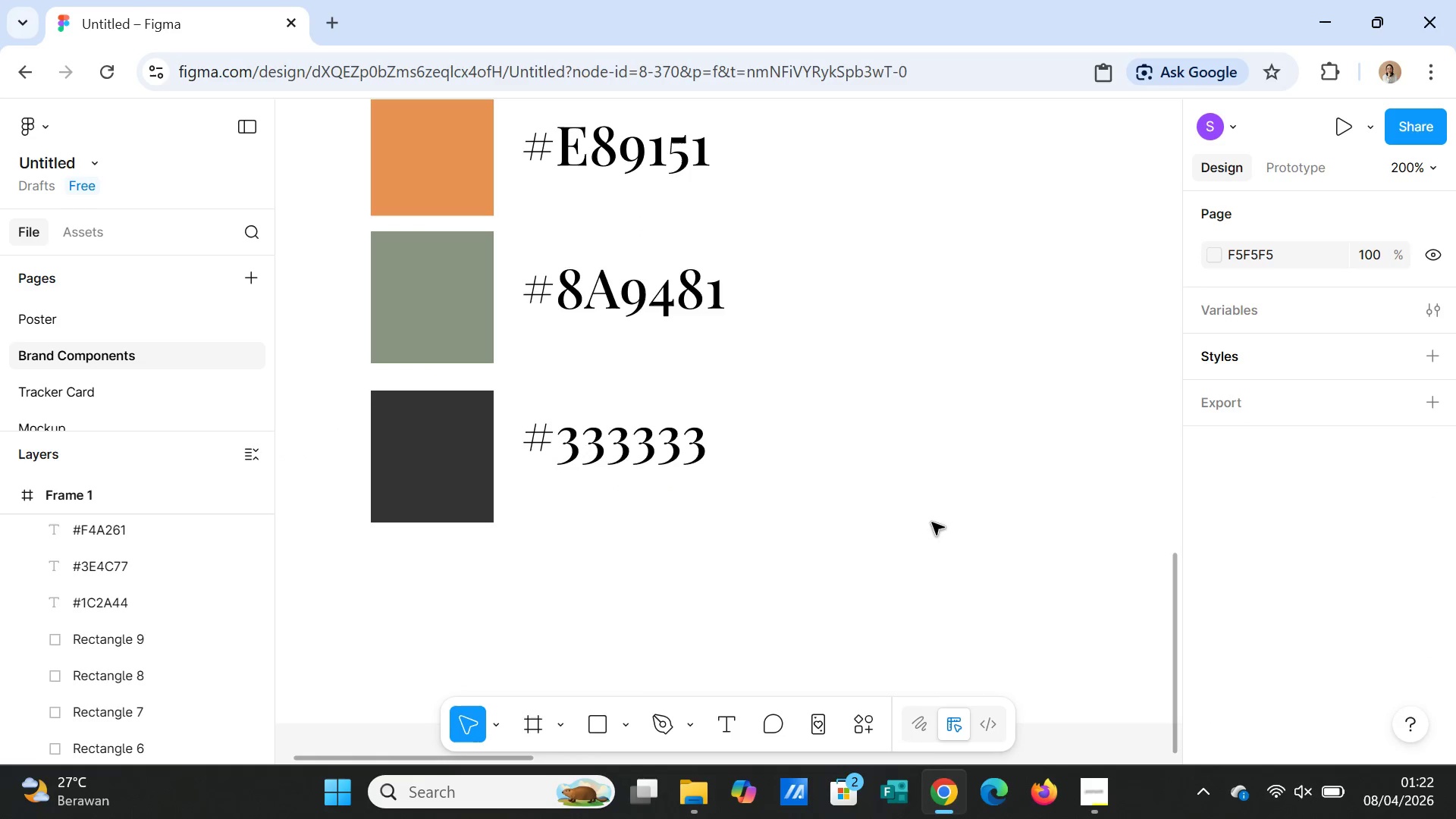 
scroll: coordinate [933, 523], scroll_direction: up, amount: 28.0
 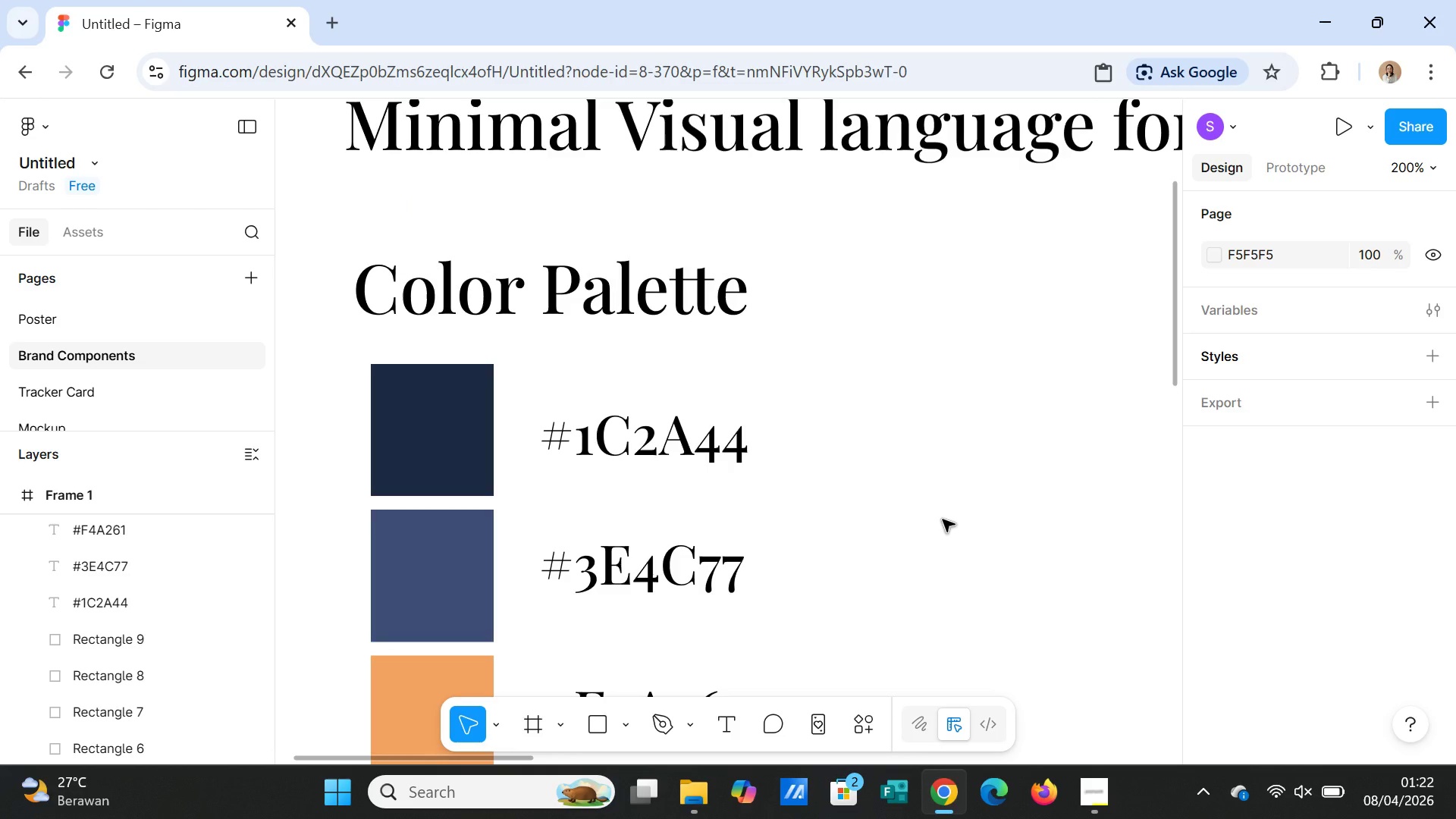 
wait(12.12)
 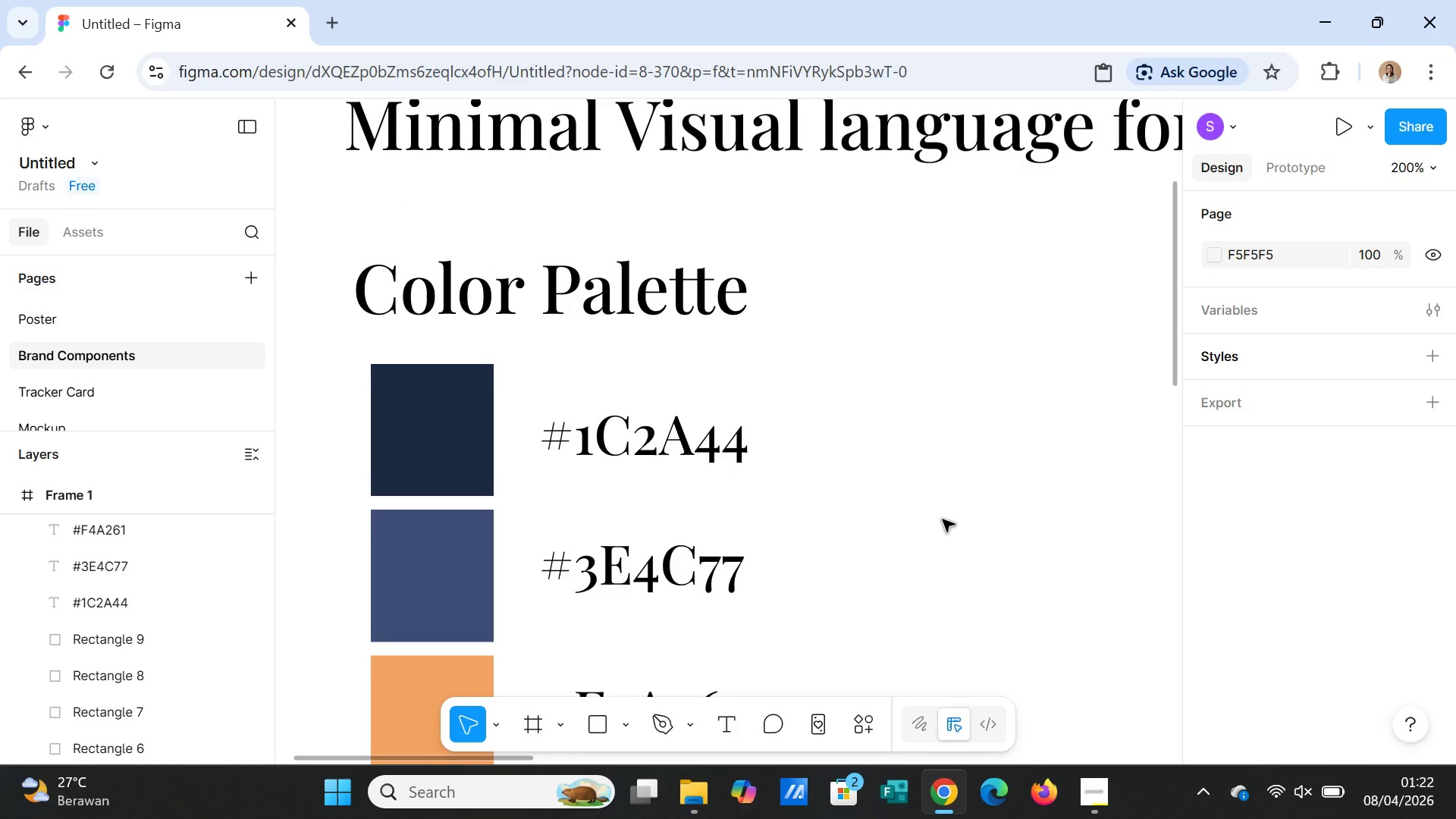 
mouse_move([821, 717])
 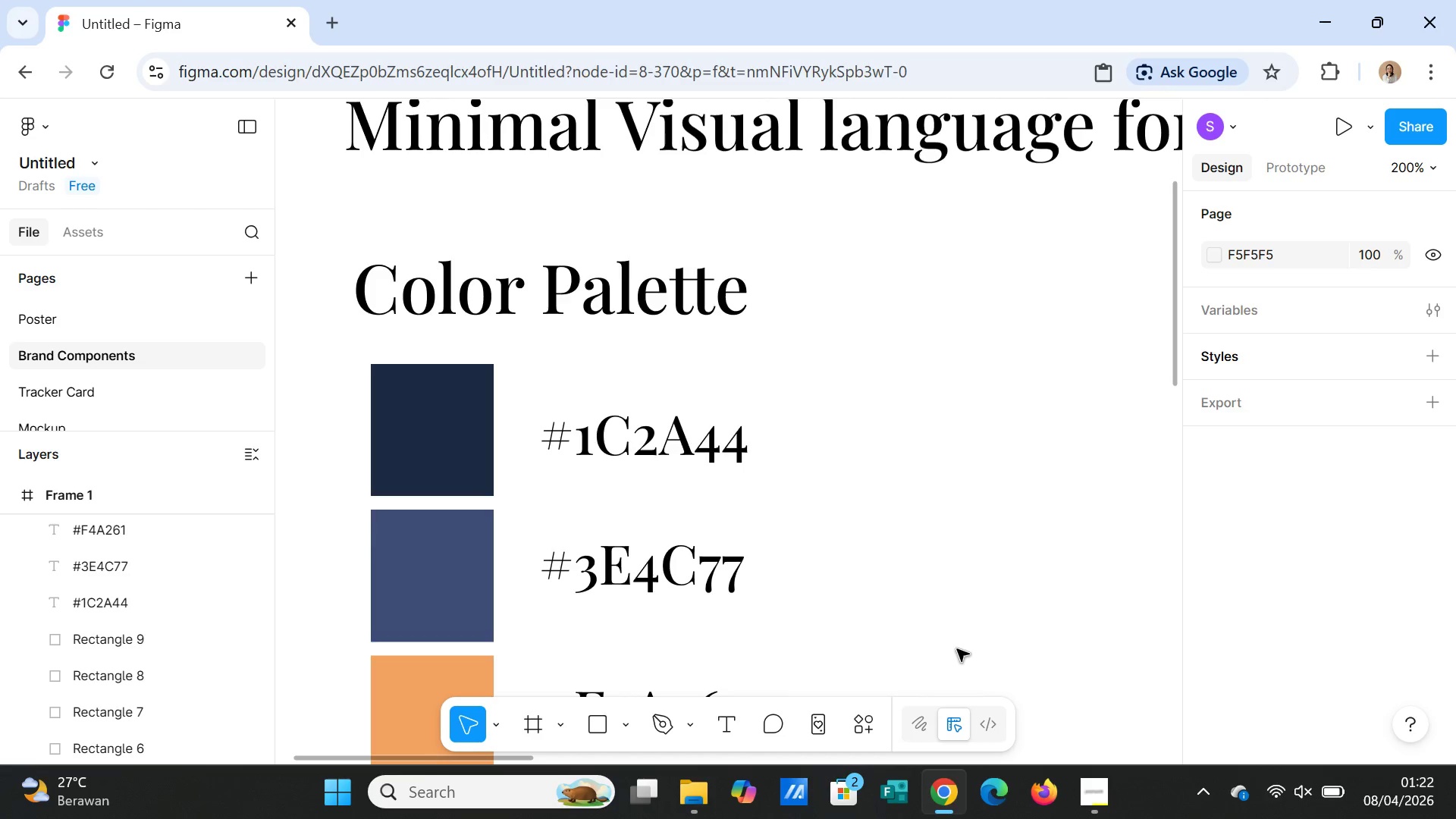 
scroll: coordinate [1016, 568], scroll_direction: up, amount: 3.0
 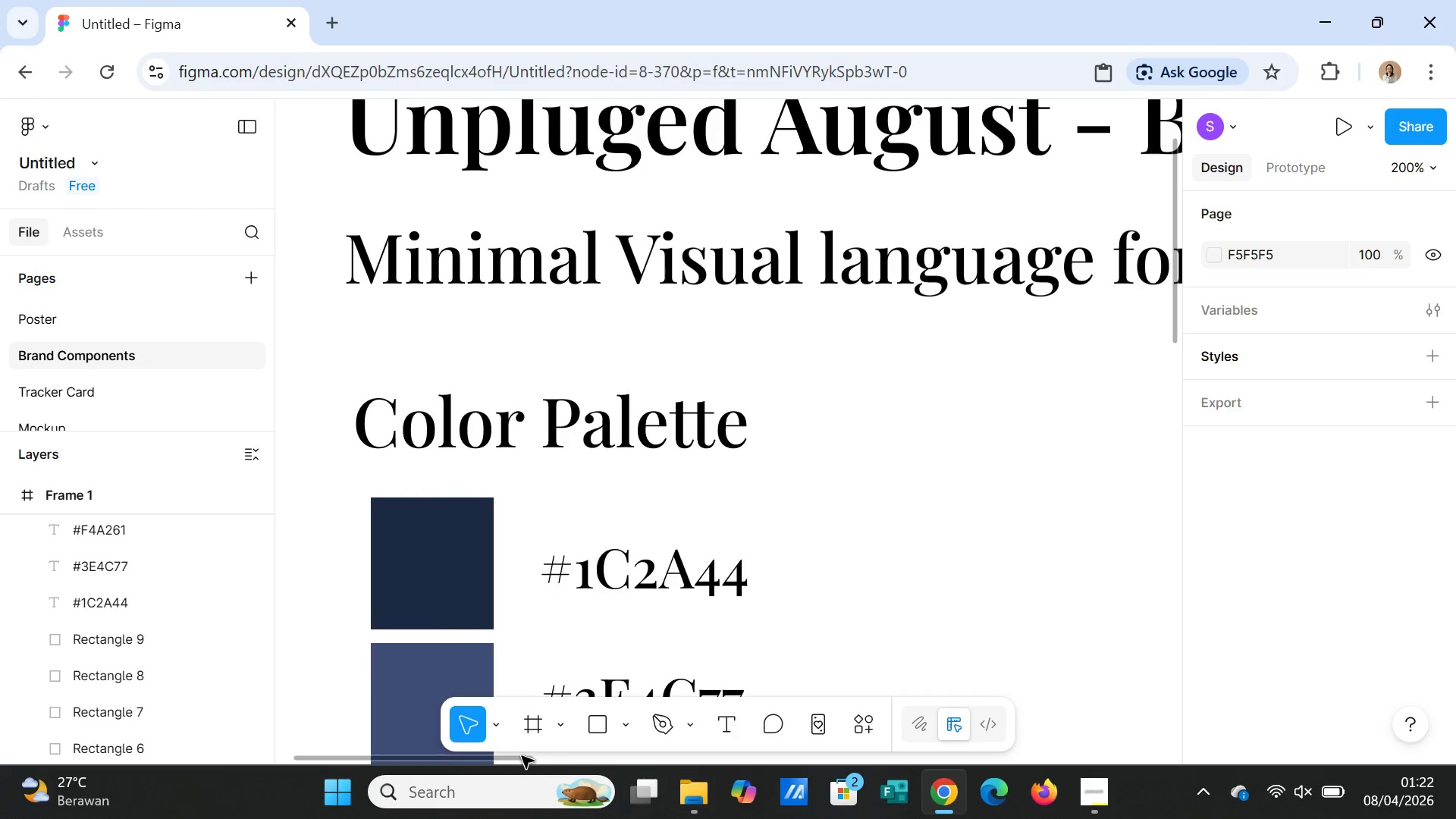 
left_click_drag(start_coordinate=[504, 756], to_coordinate=[552, 761])
 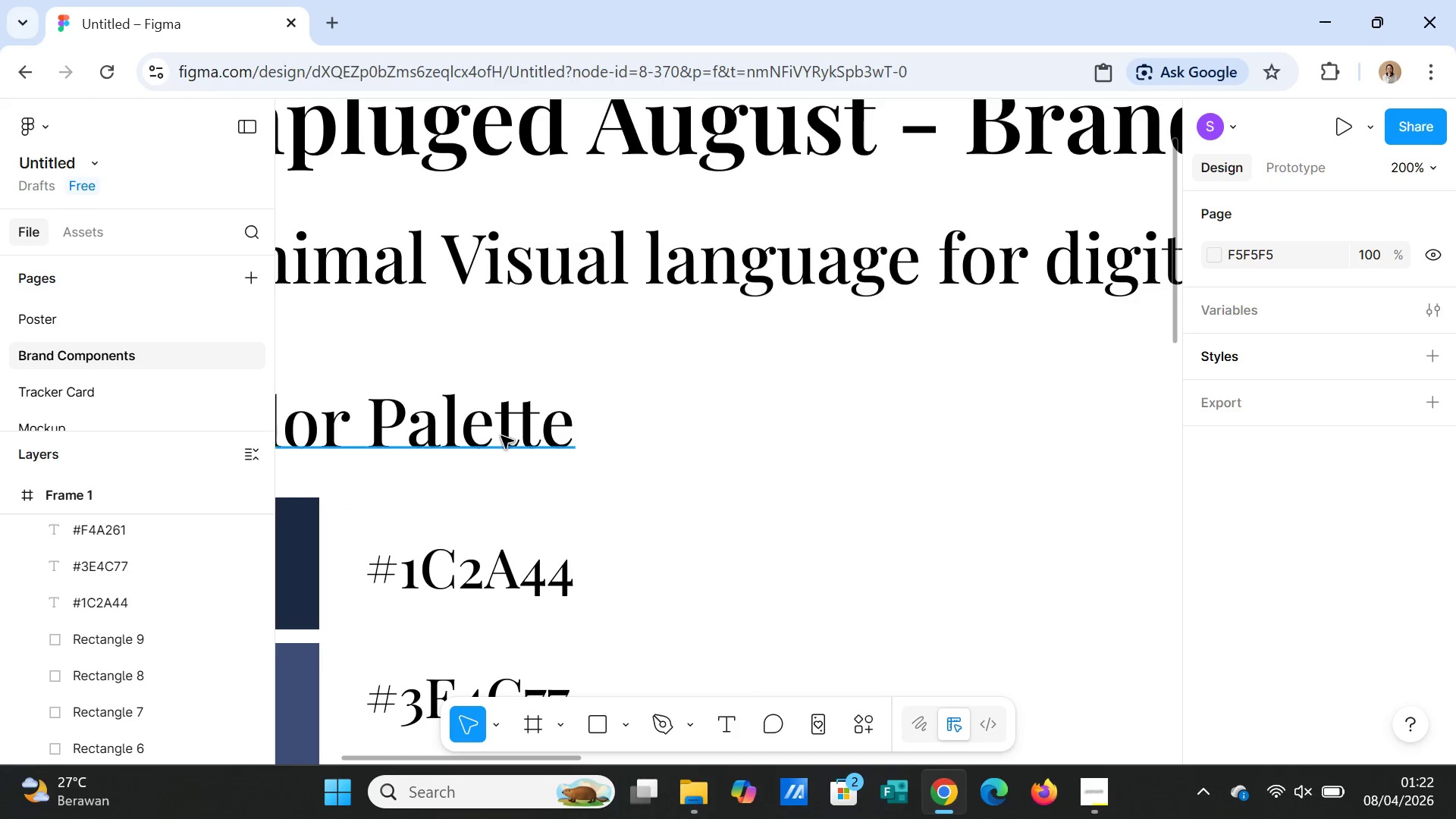 
left_click([500, 432])
 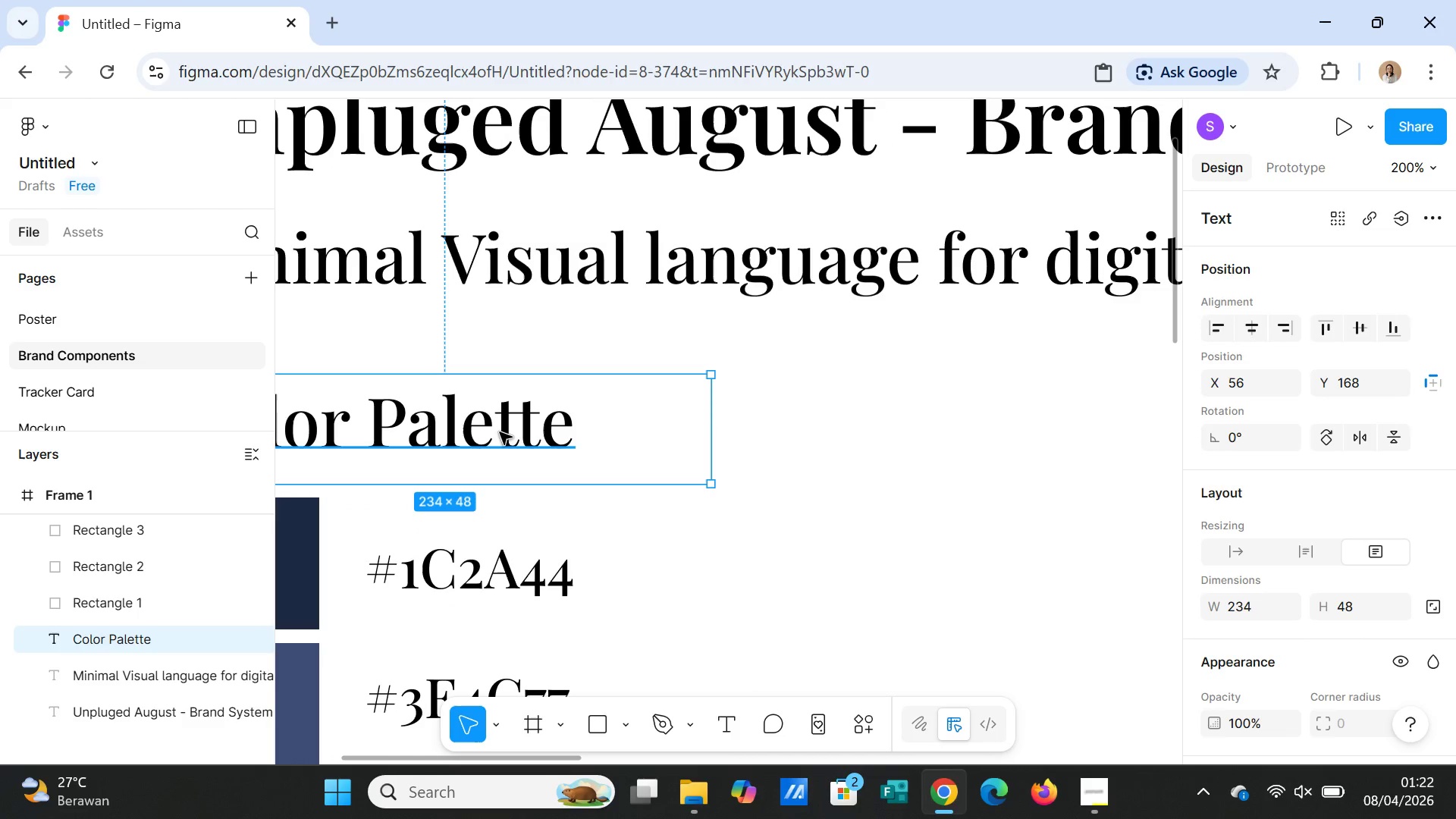 
key(Control+C)
 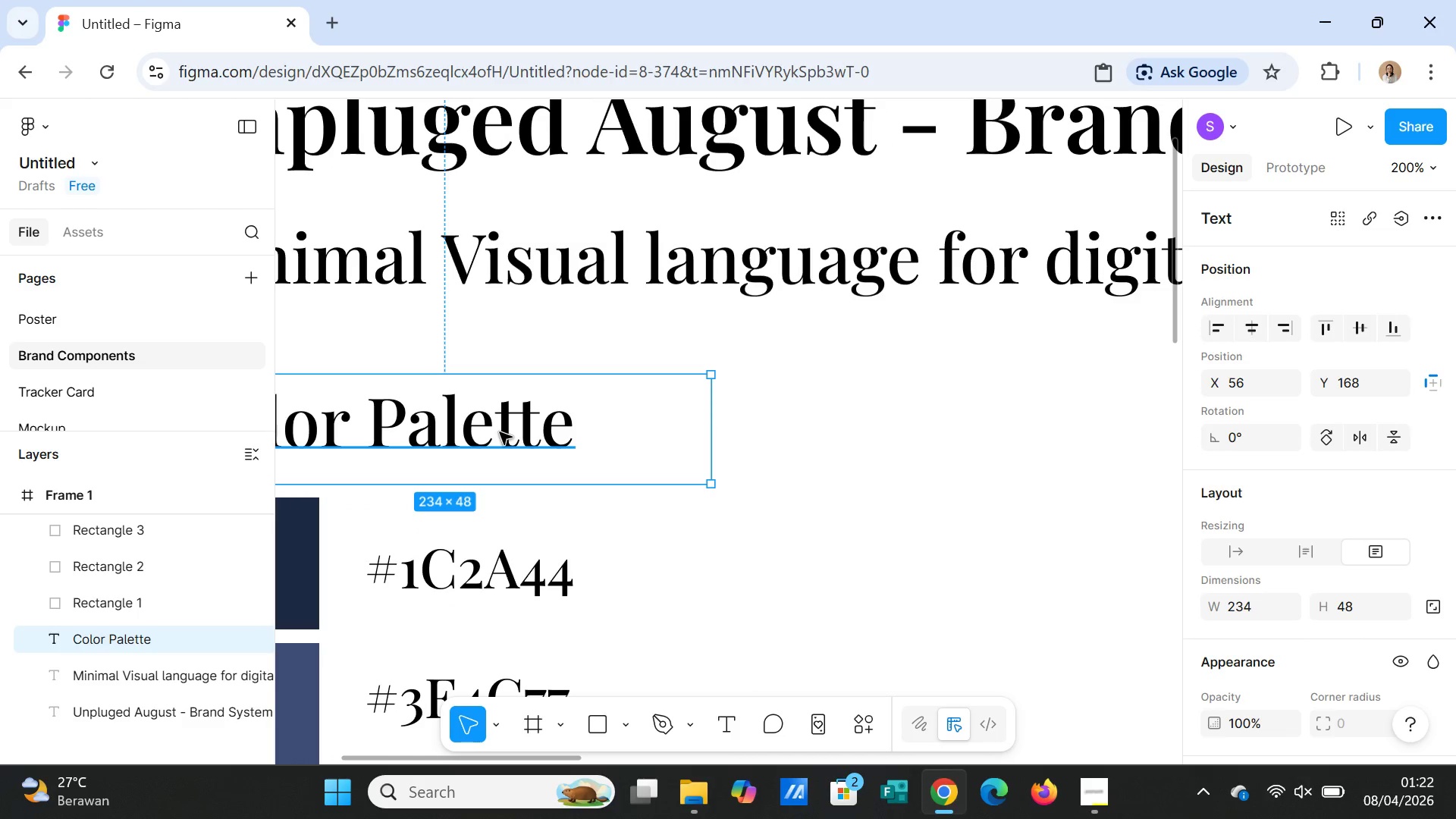 
key(Control+V)
 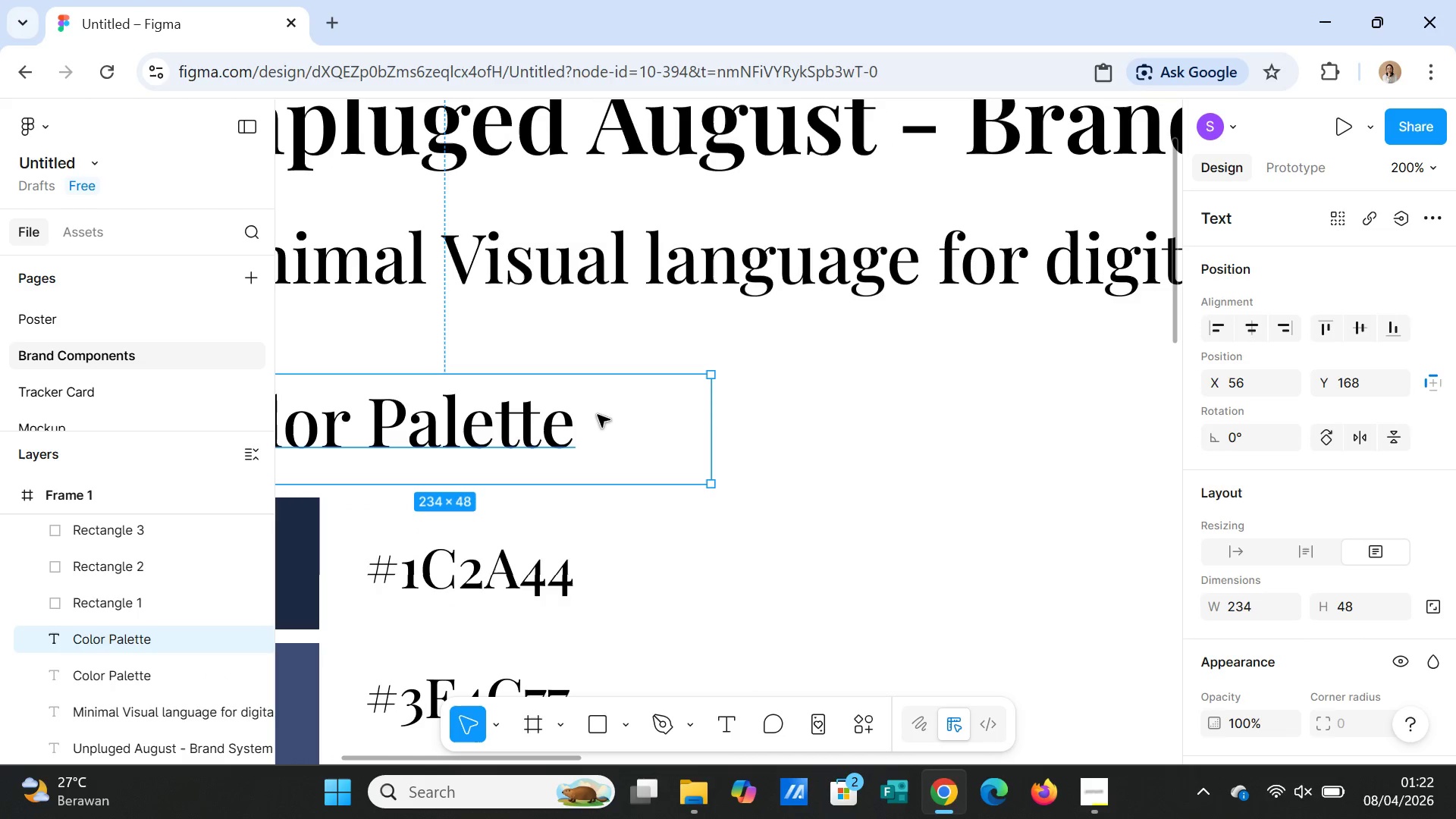 
left_click_drag(start_coordinate=[598, 415], to_coordinate=[1112, 413])
 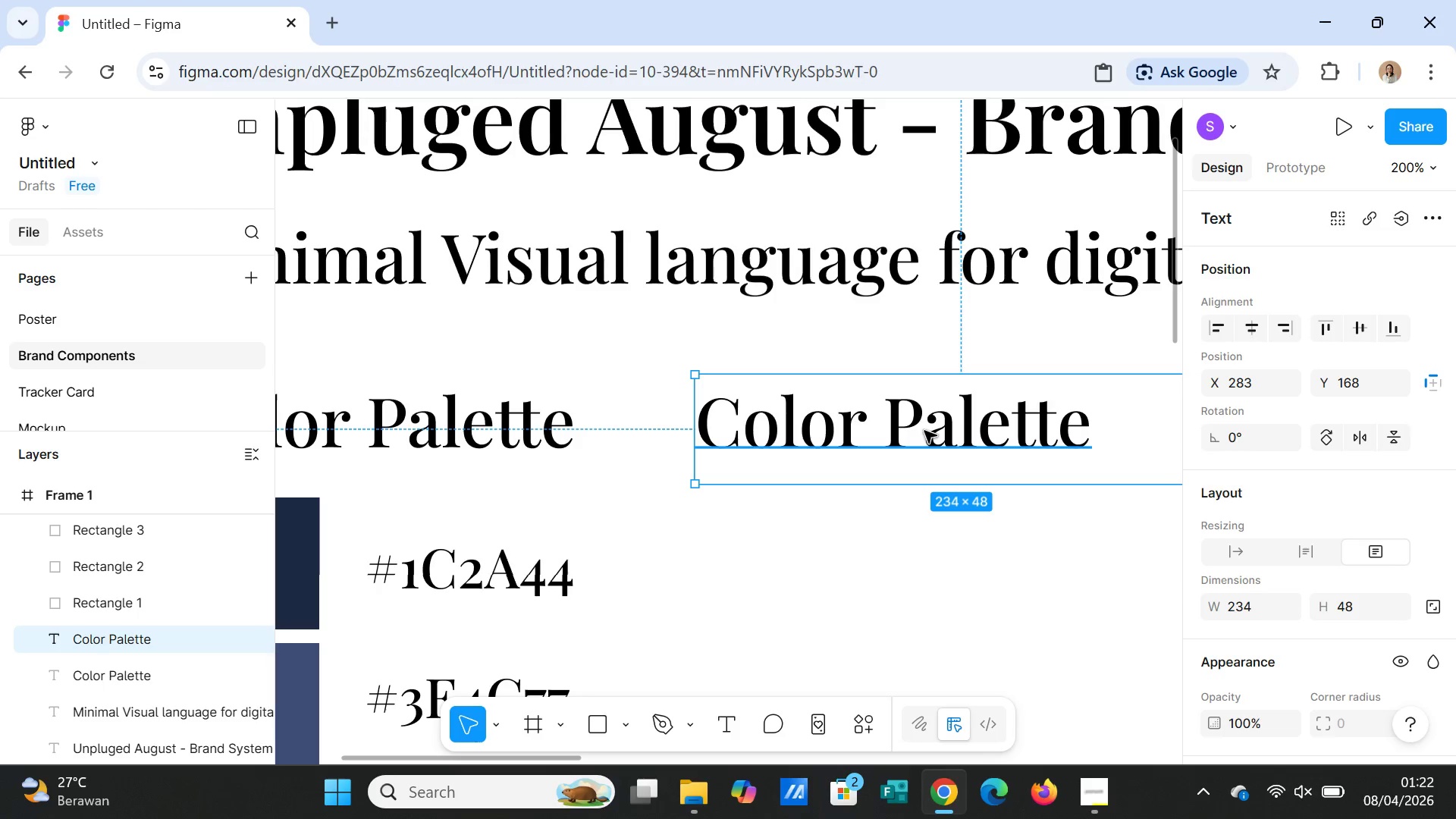 
double_click([924, 431])
 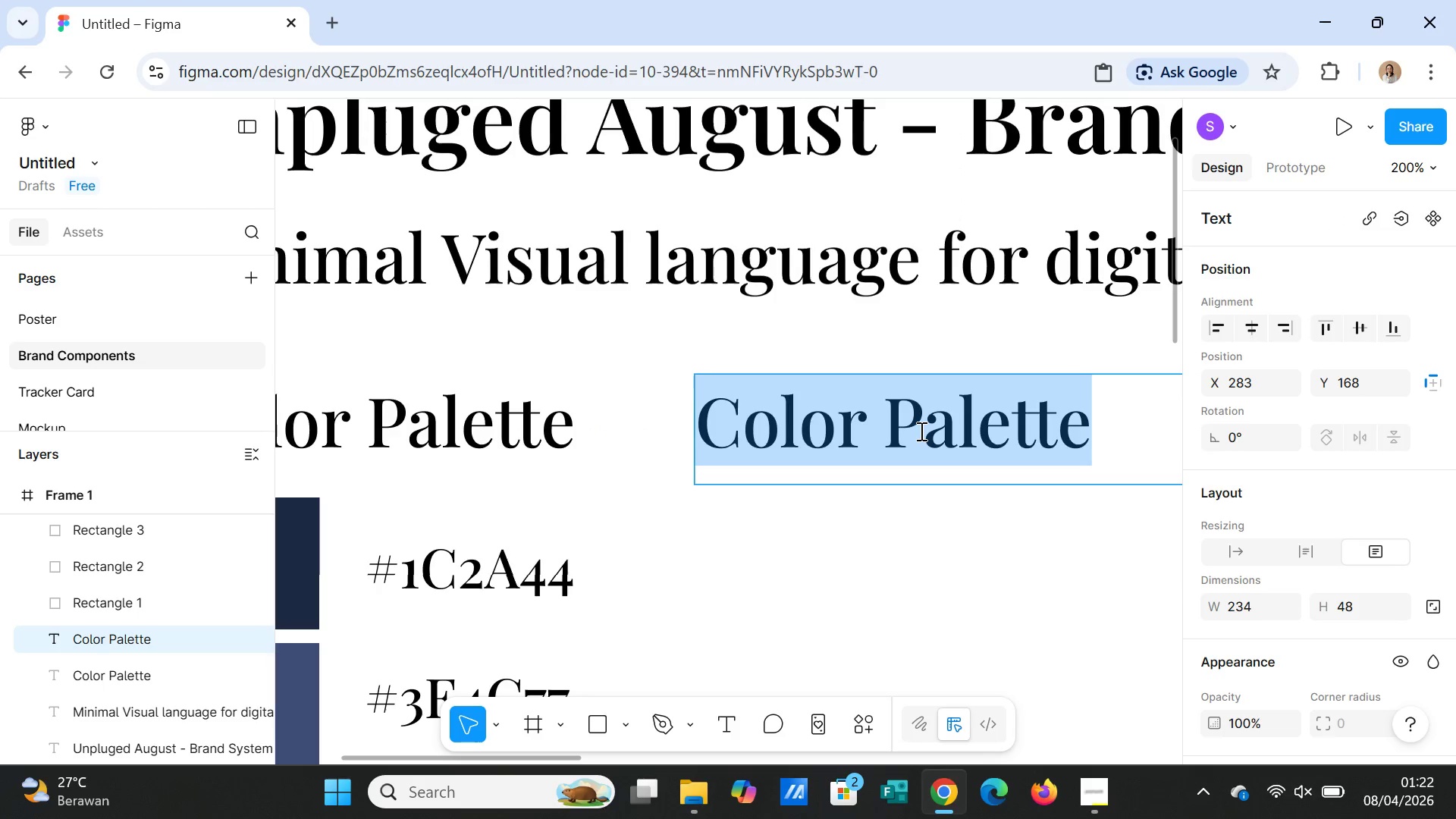 
key(CapsLock)
 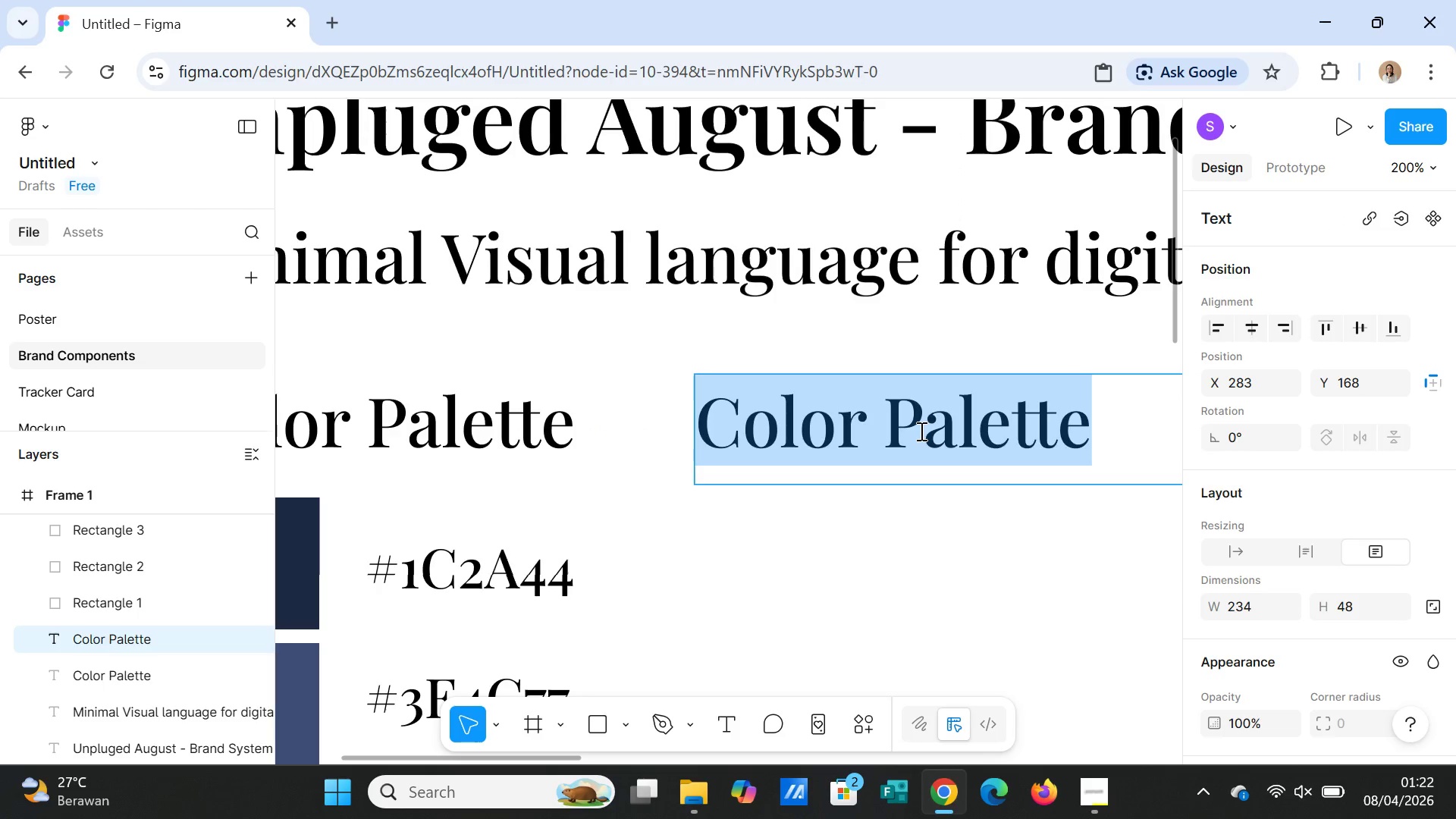 
key(T)
 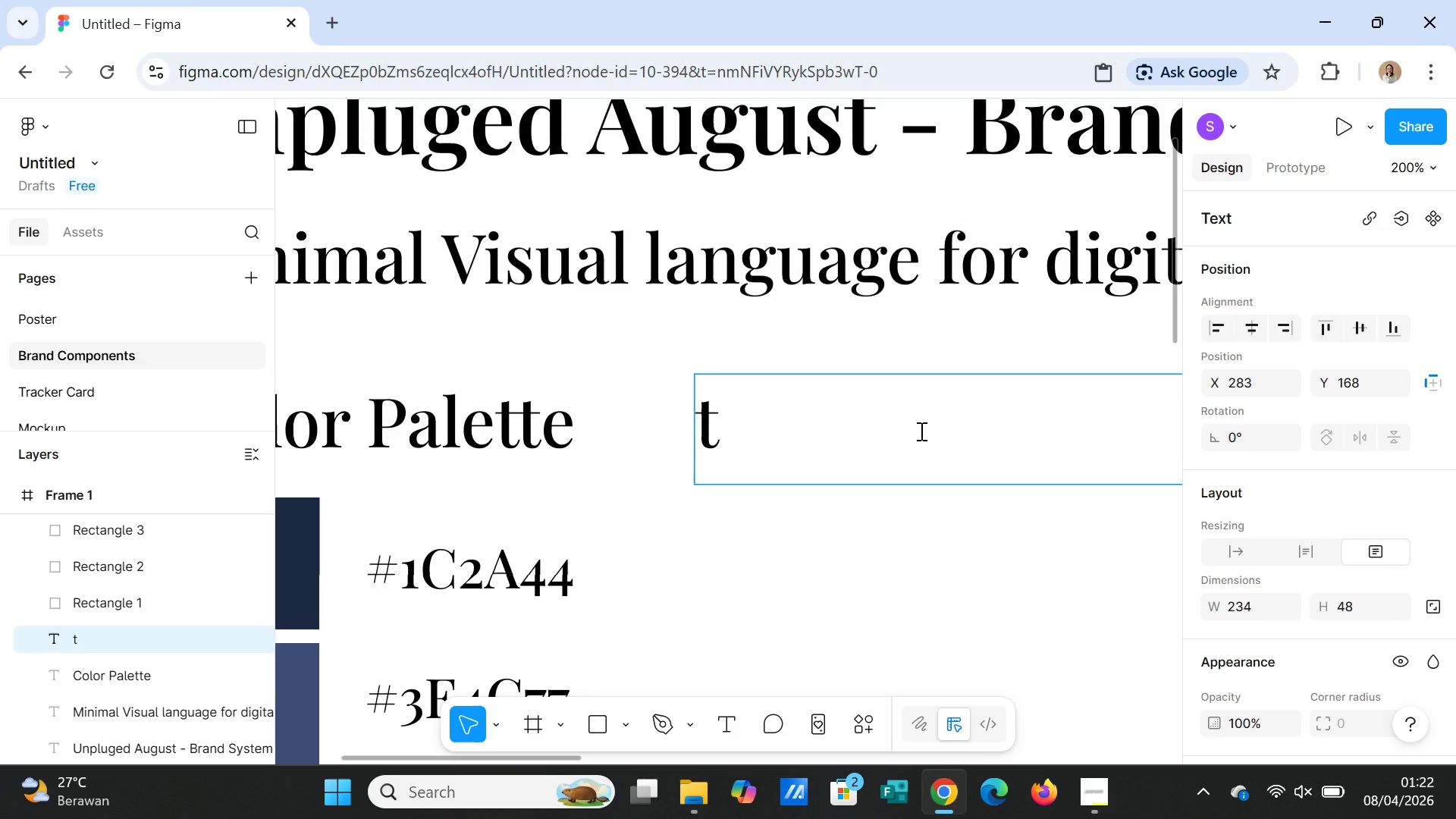 
key(Backspace)
 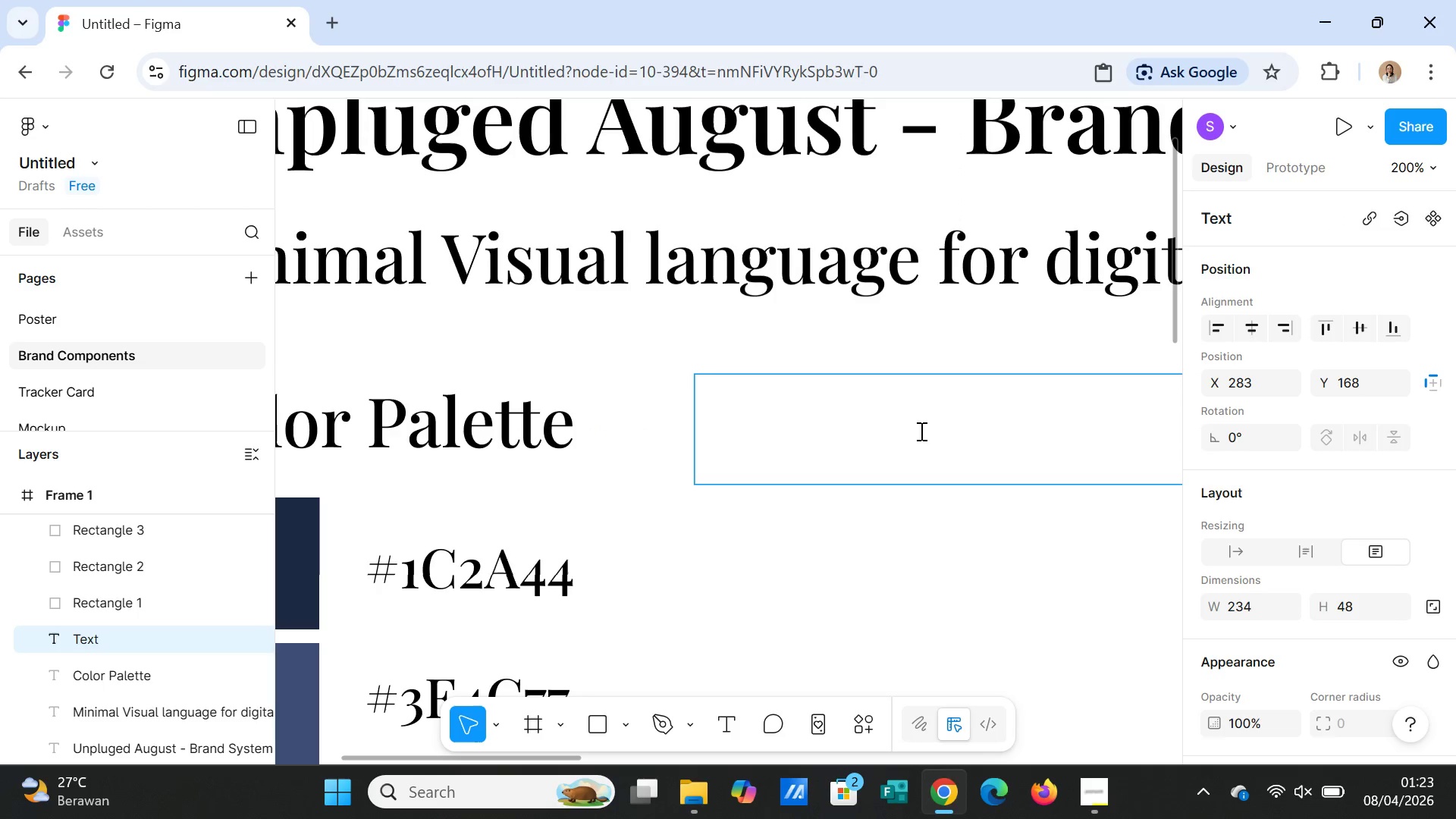 
key(CapsLock)
 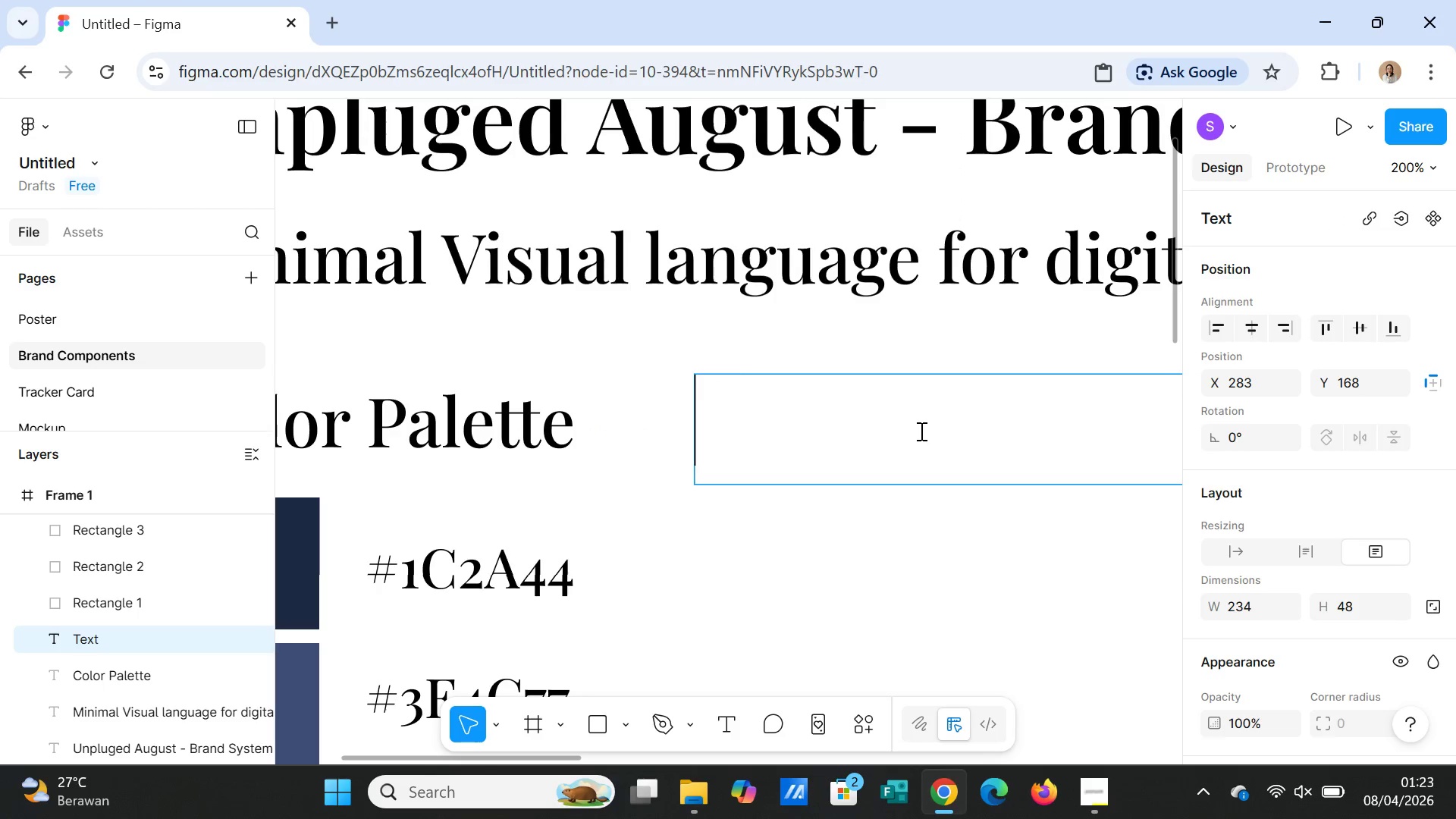 
key(T)
 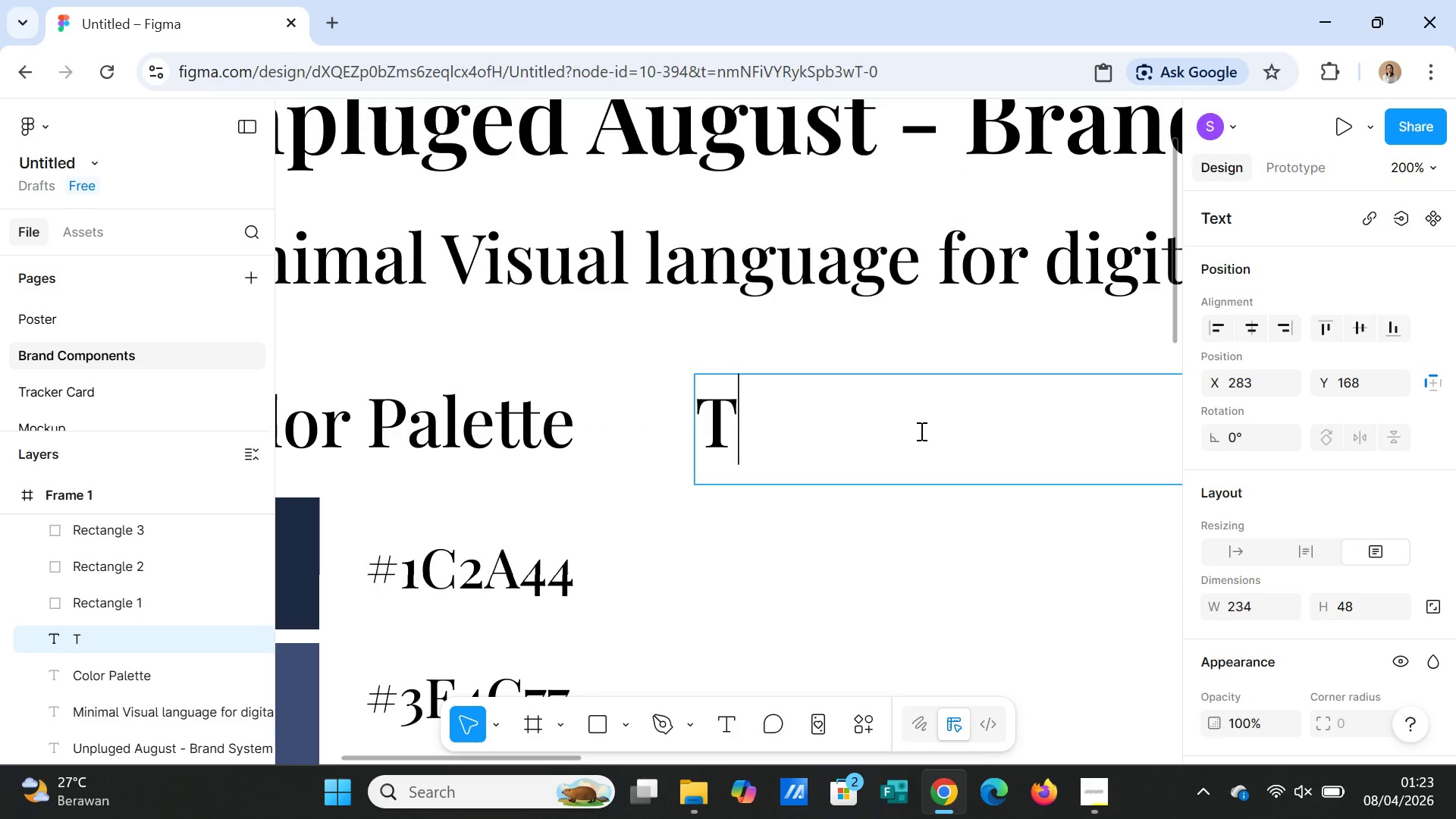 
key(CapsLock)
 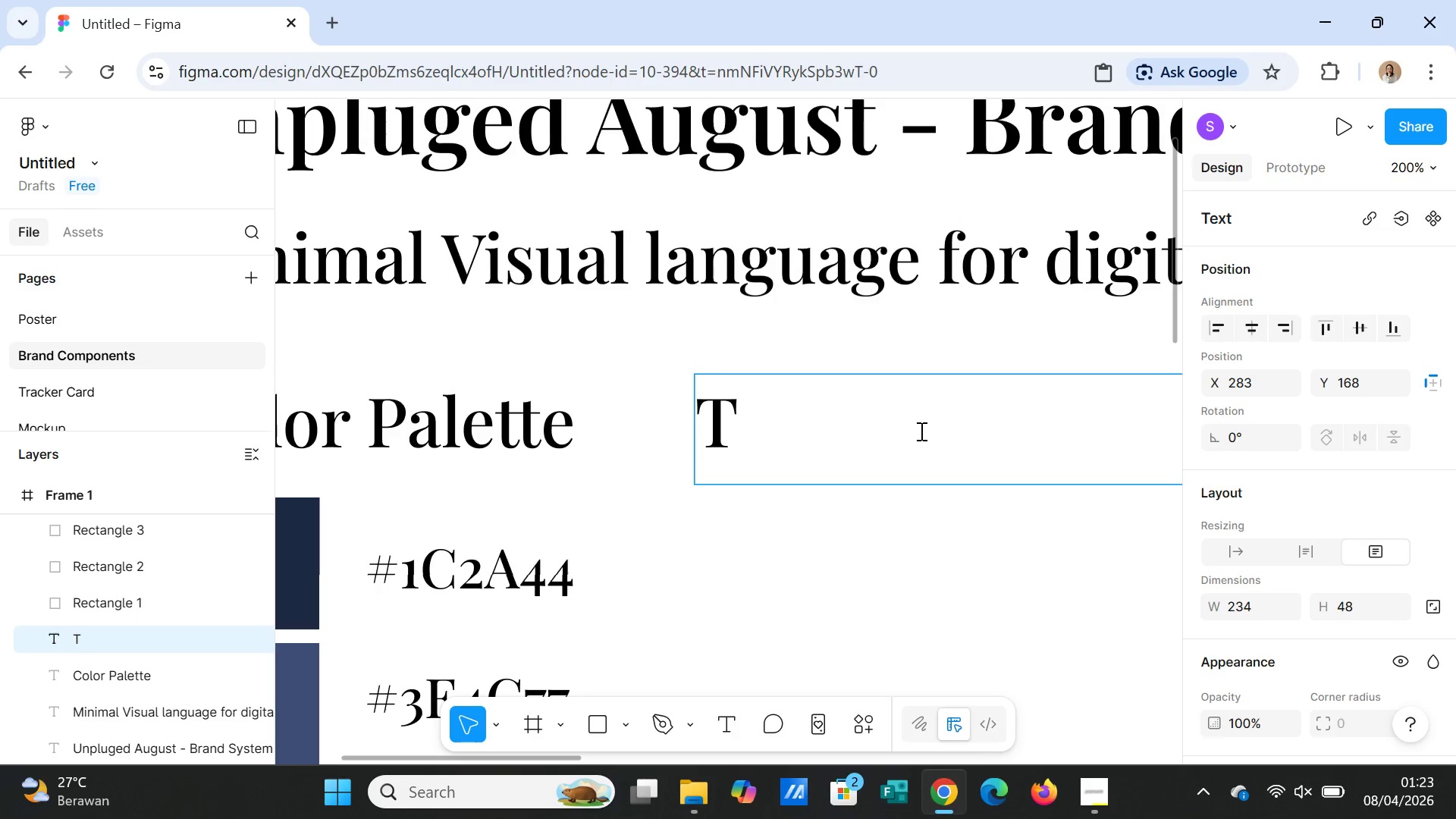 
key(Y)
 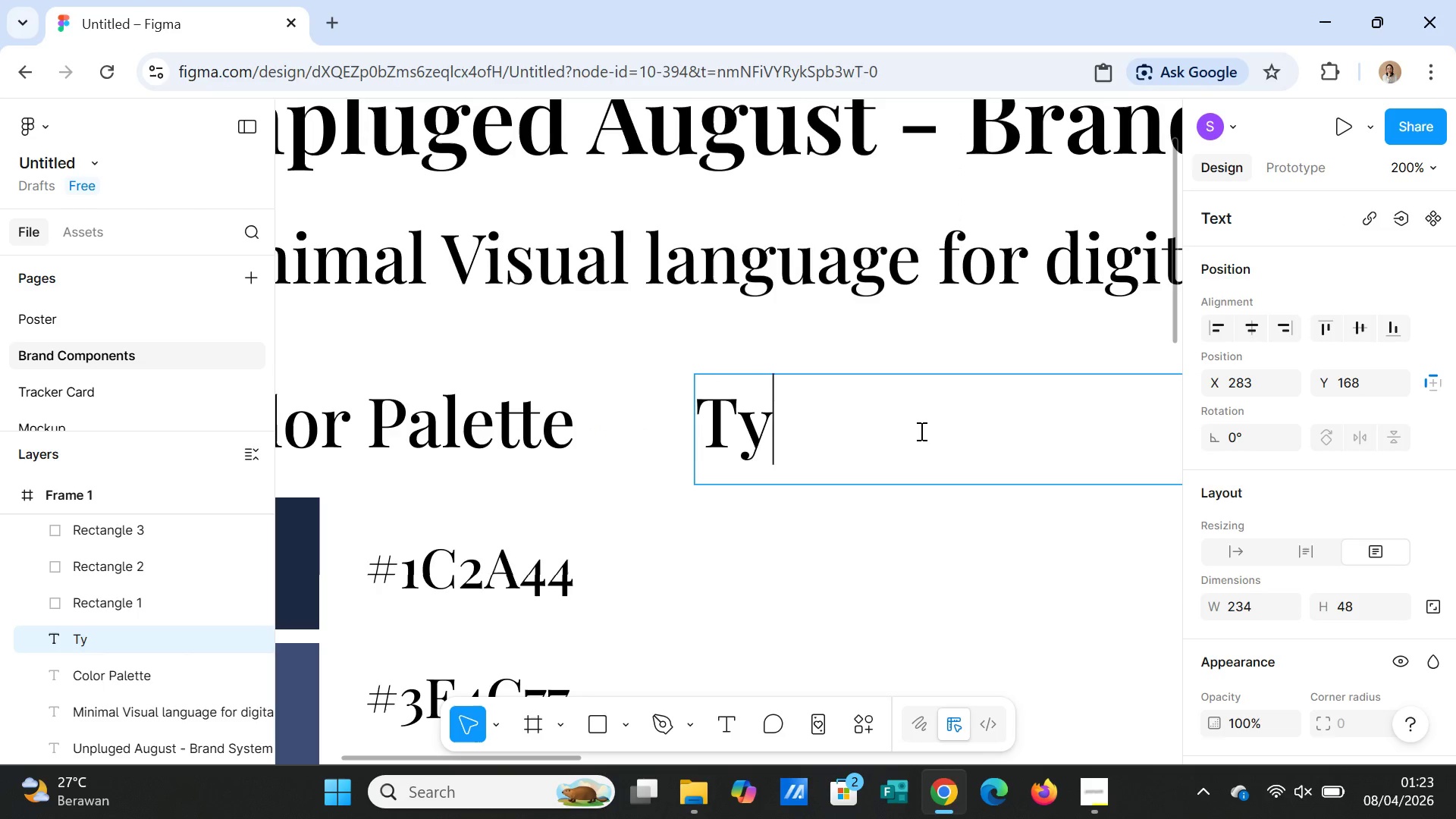 
type(pography)
 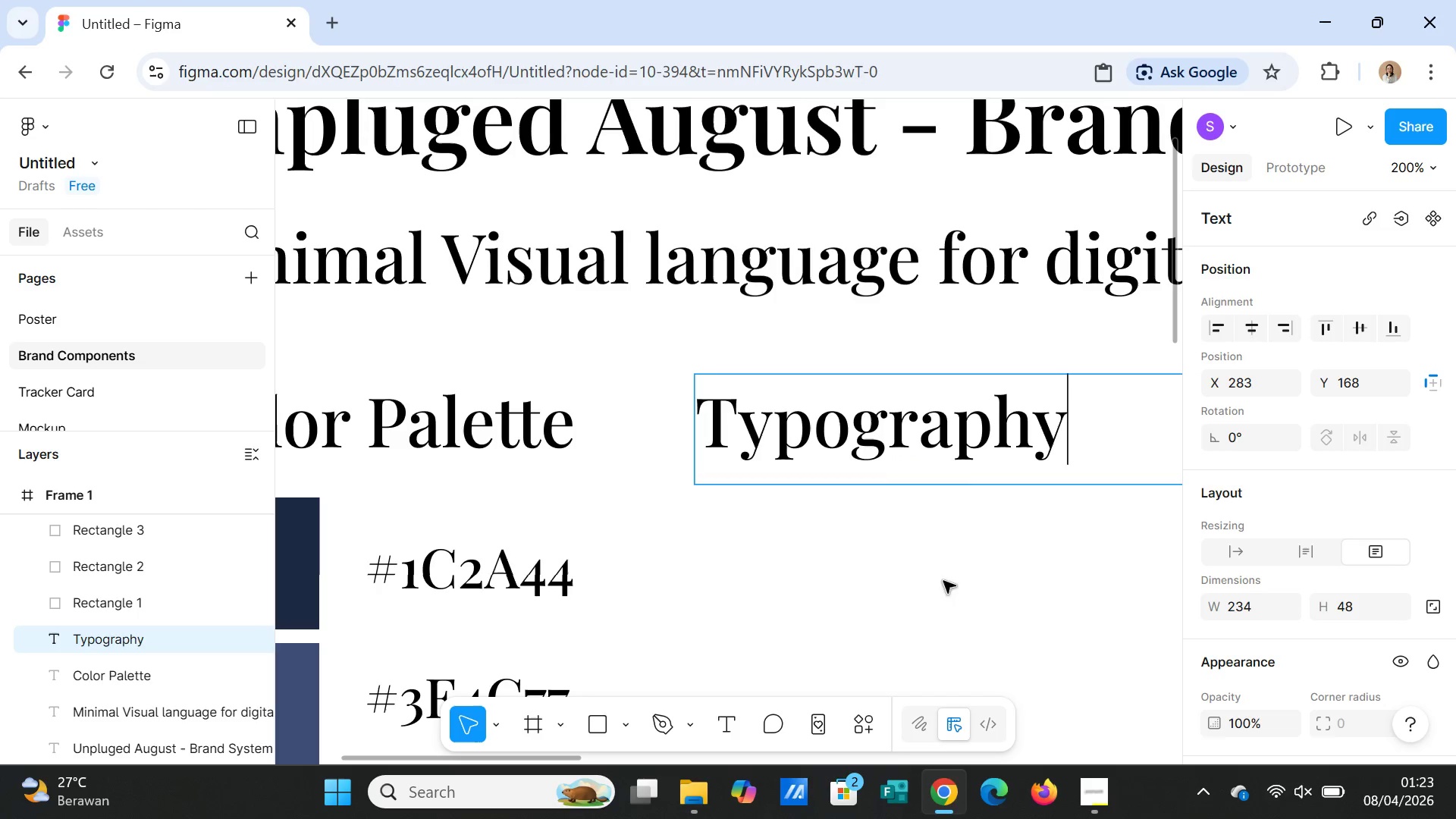 
left_click([944, 601])
 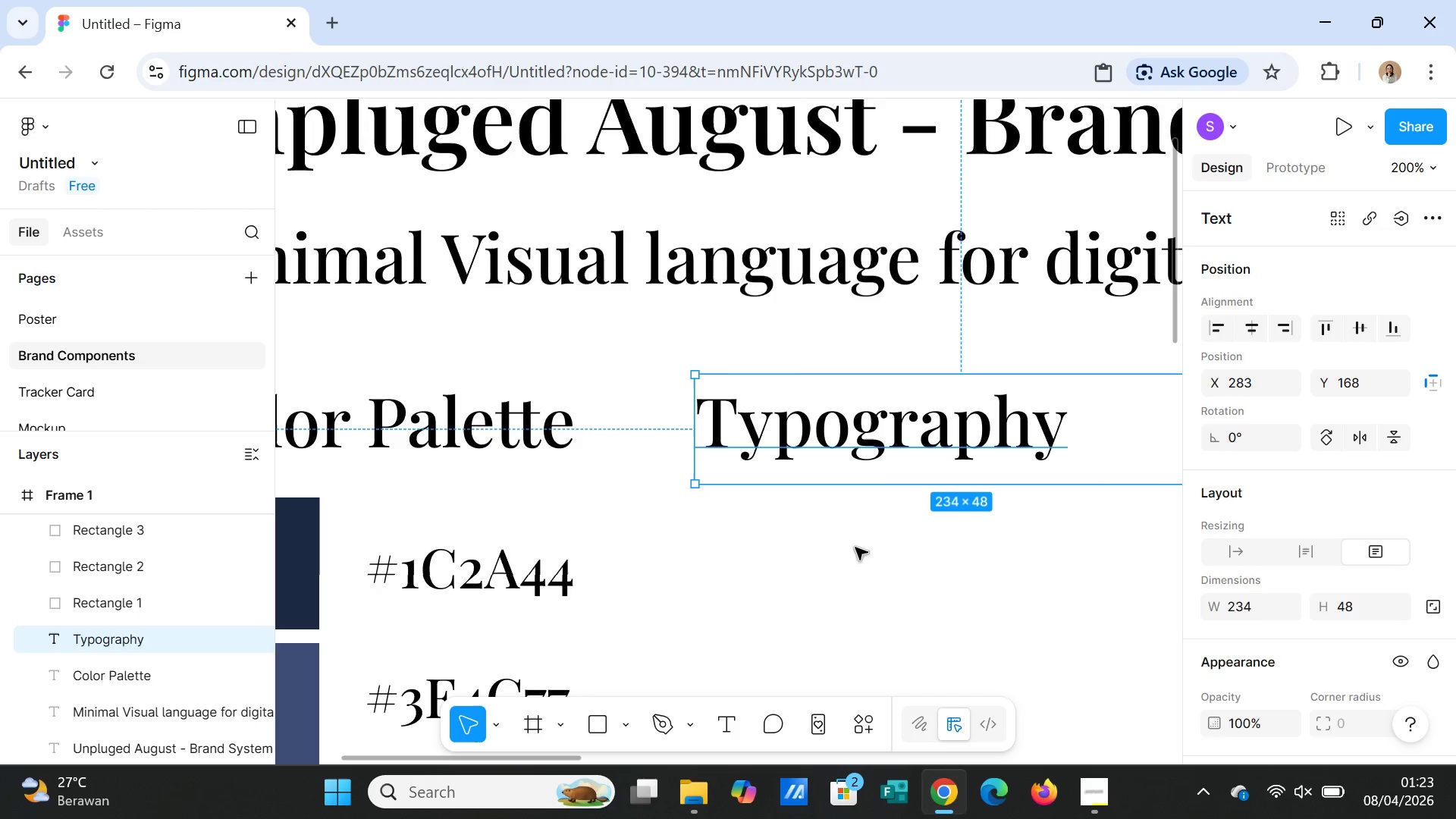 
scroll: coordinate [927, 562], scroll_direction: down, amount: 3.0
 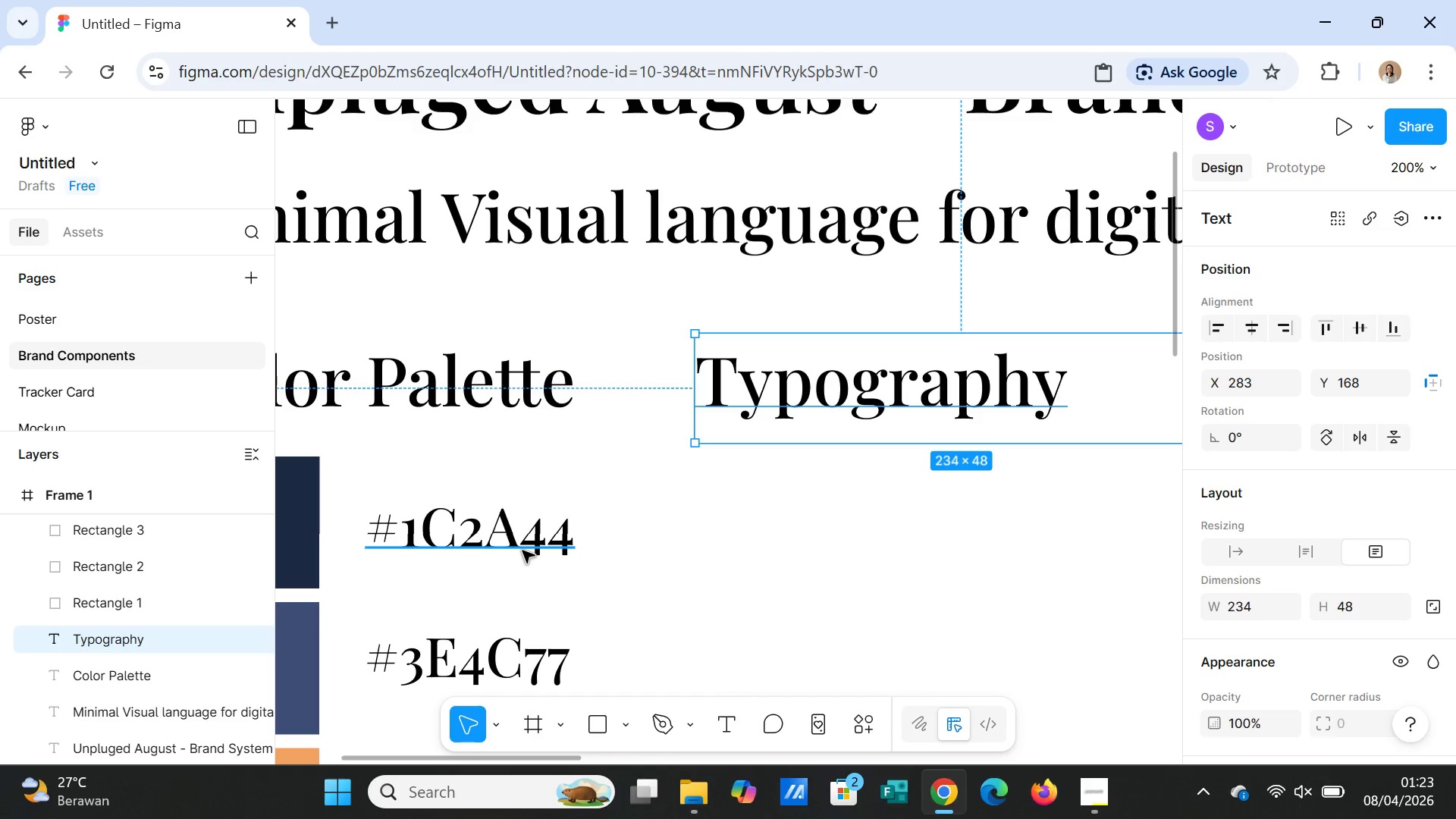 
left_click([522, 551])
 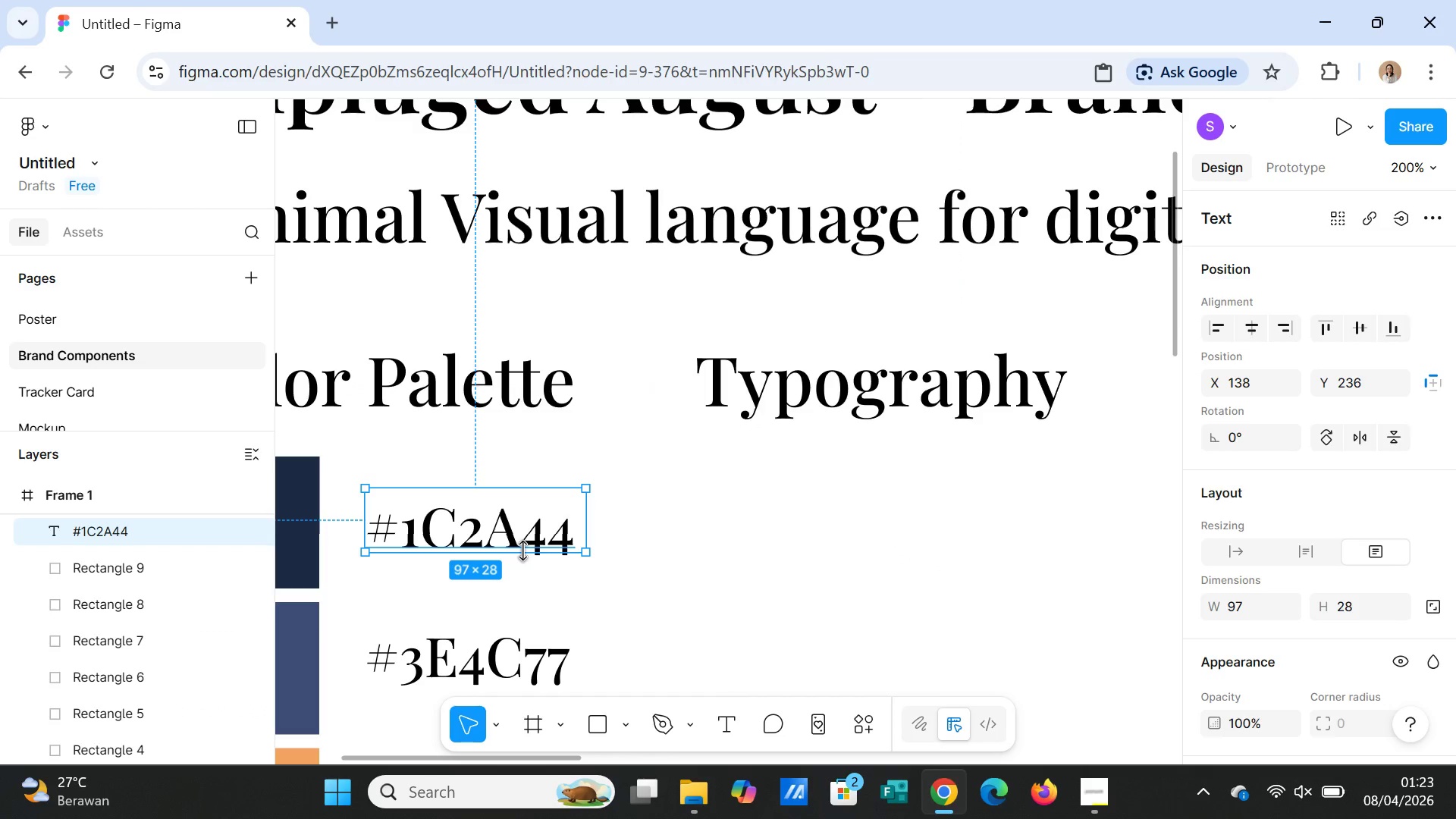 
key(Control+C)
 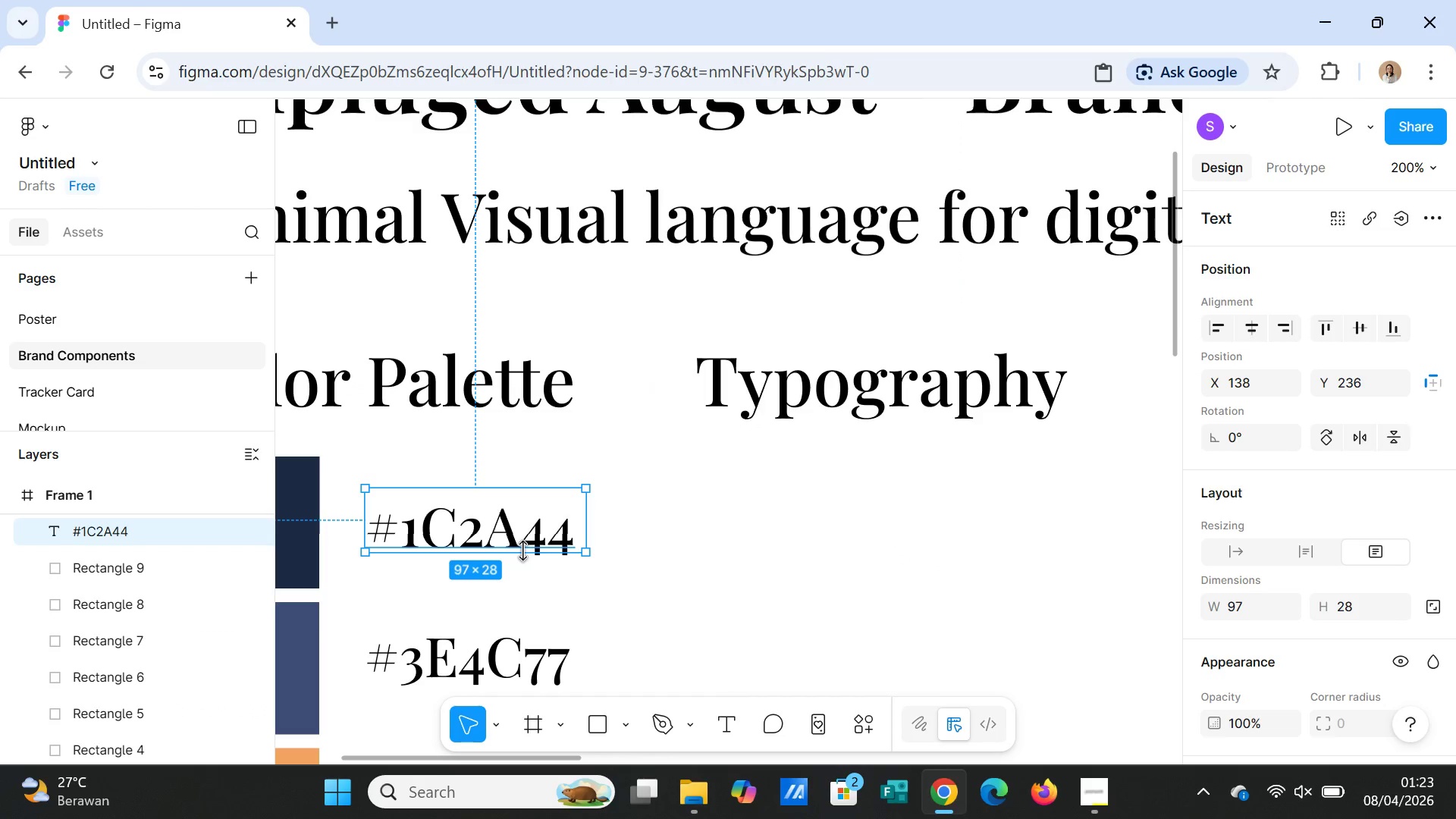 
key(Control+V)
 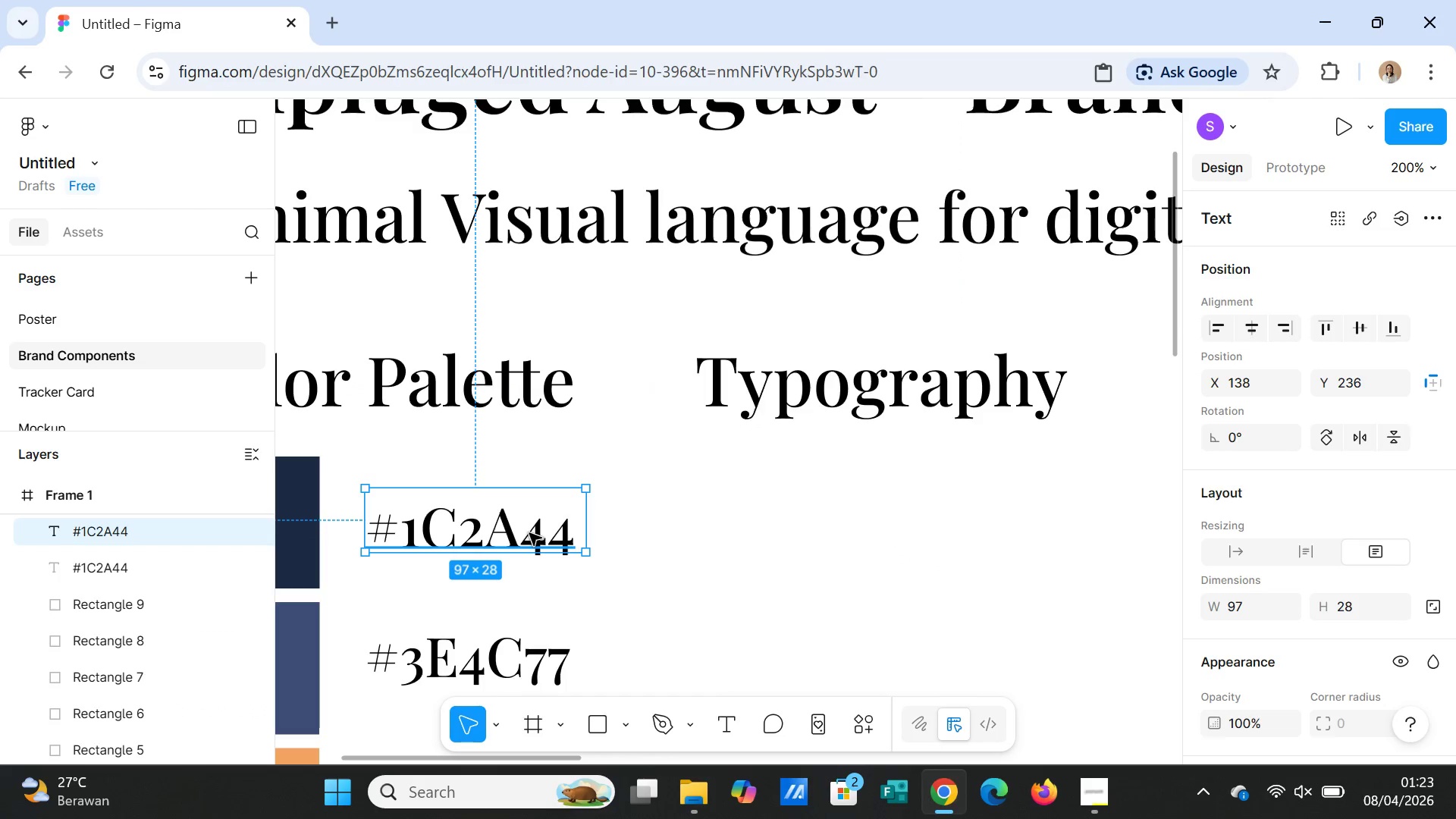 
left_click_drag(start_coordinate=[529, 533], to_coordinate=[906, 525])
 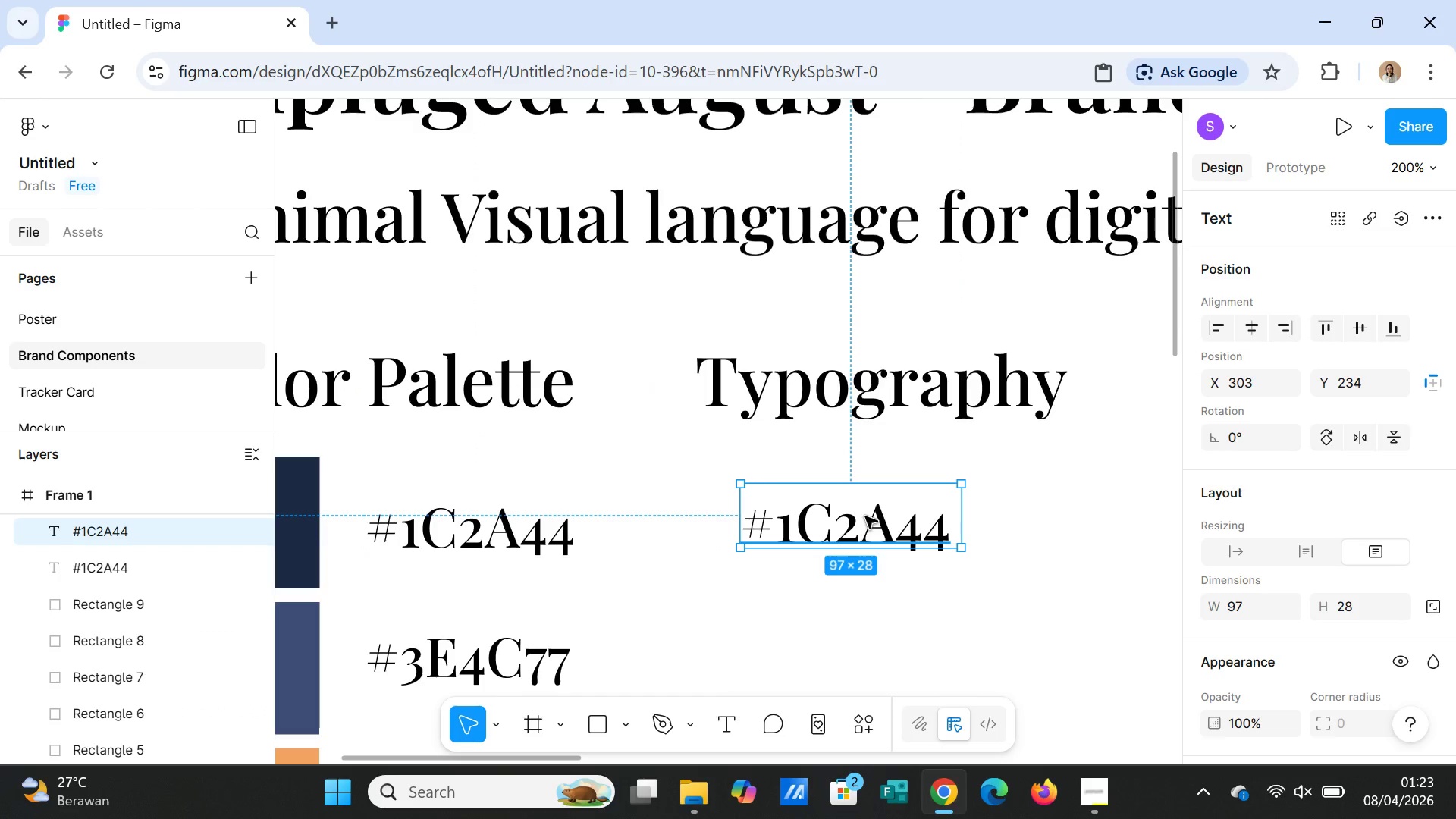 
double_click([865, 516])
 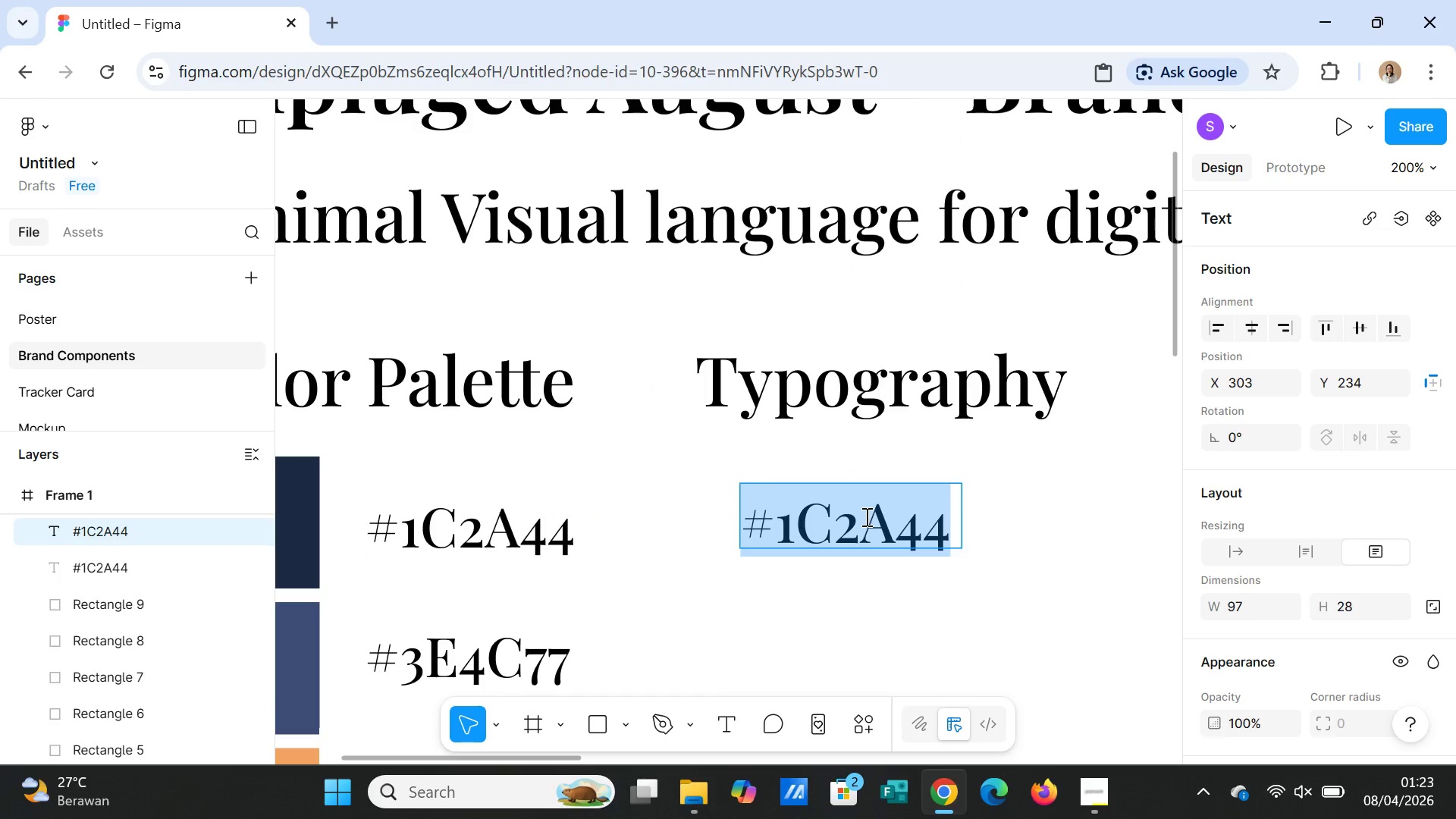 
type(Playfair Display)
 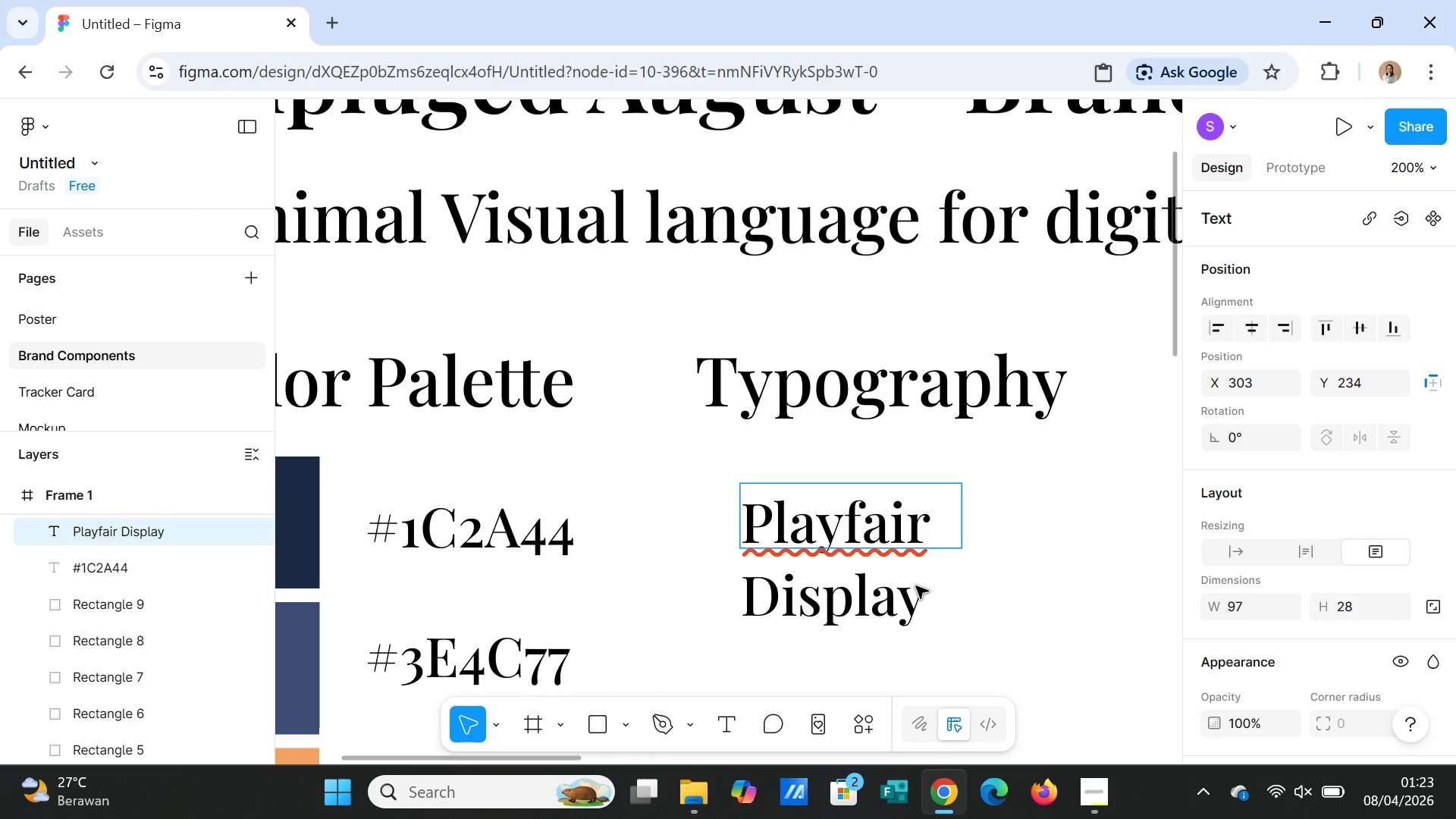 
key(Enter)
 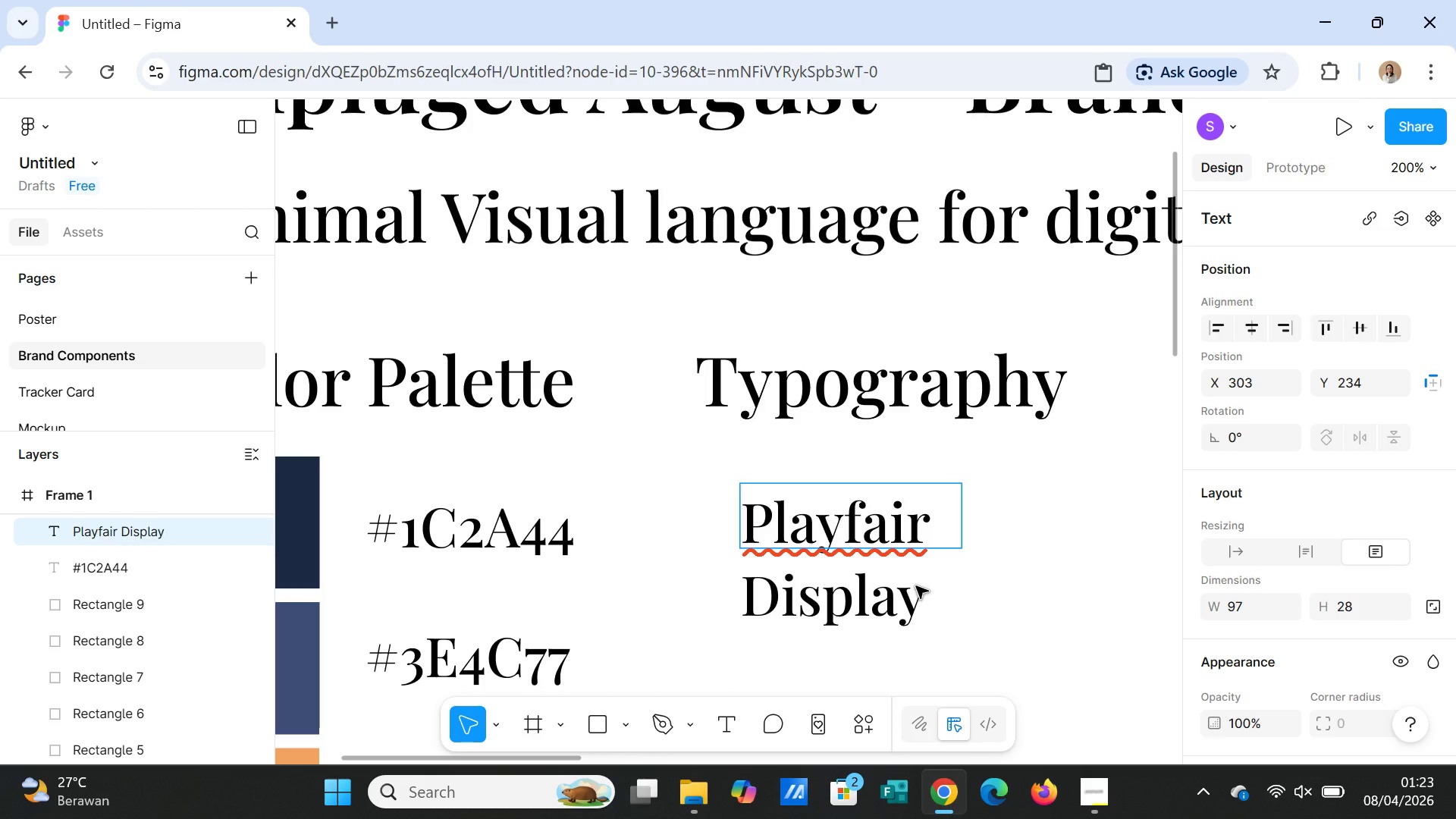 
type((Headtext, Subtext, Descrip)
 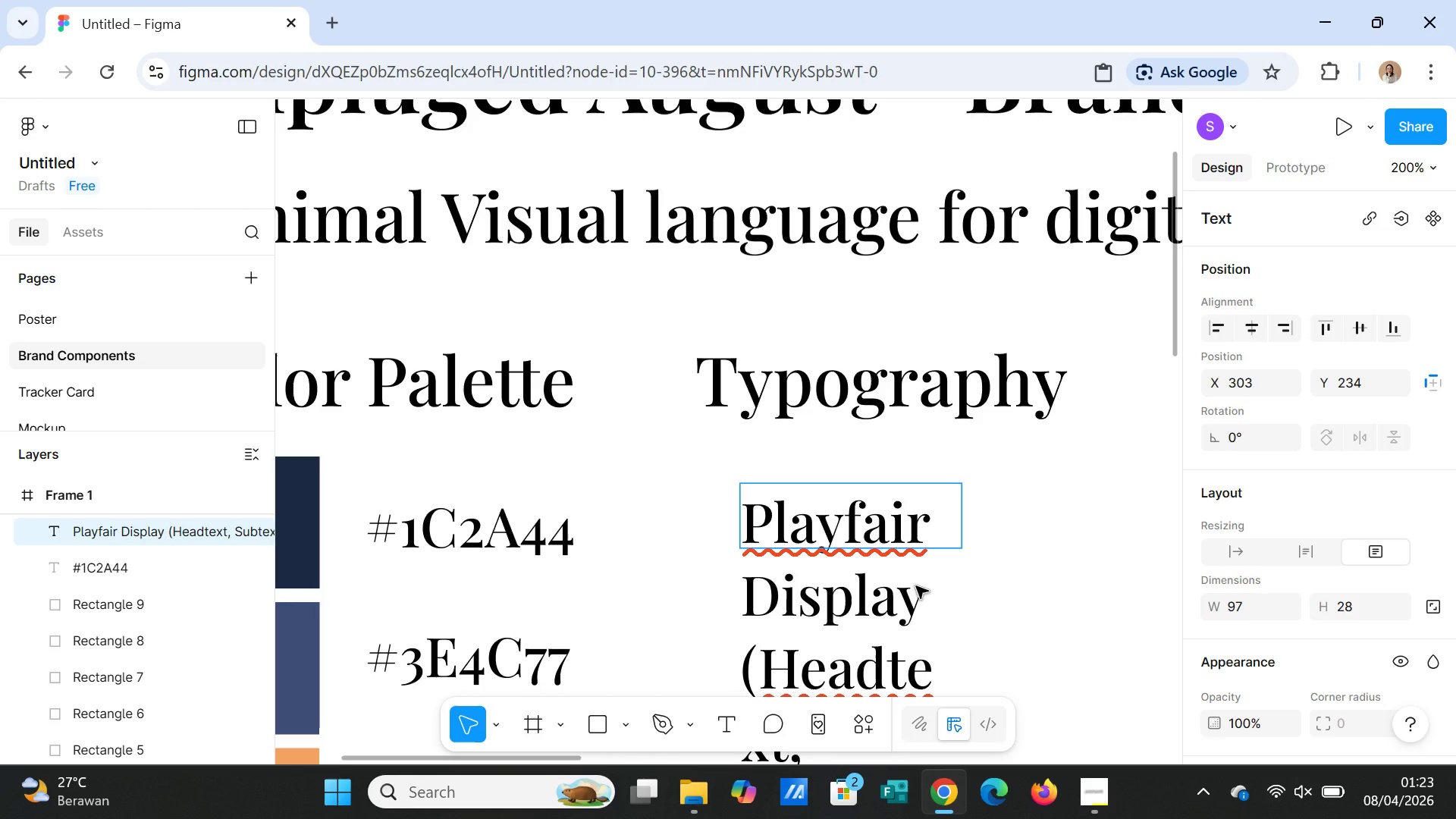 
type(ti)
key(Backspace)
 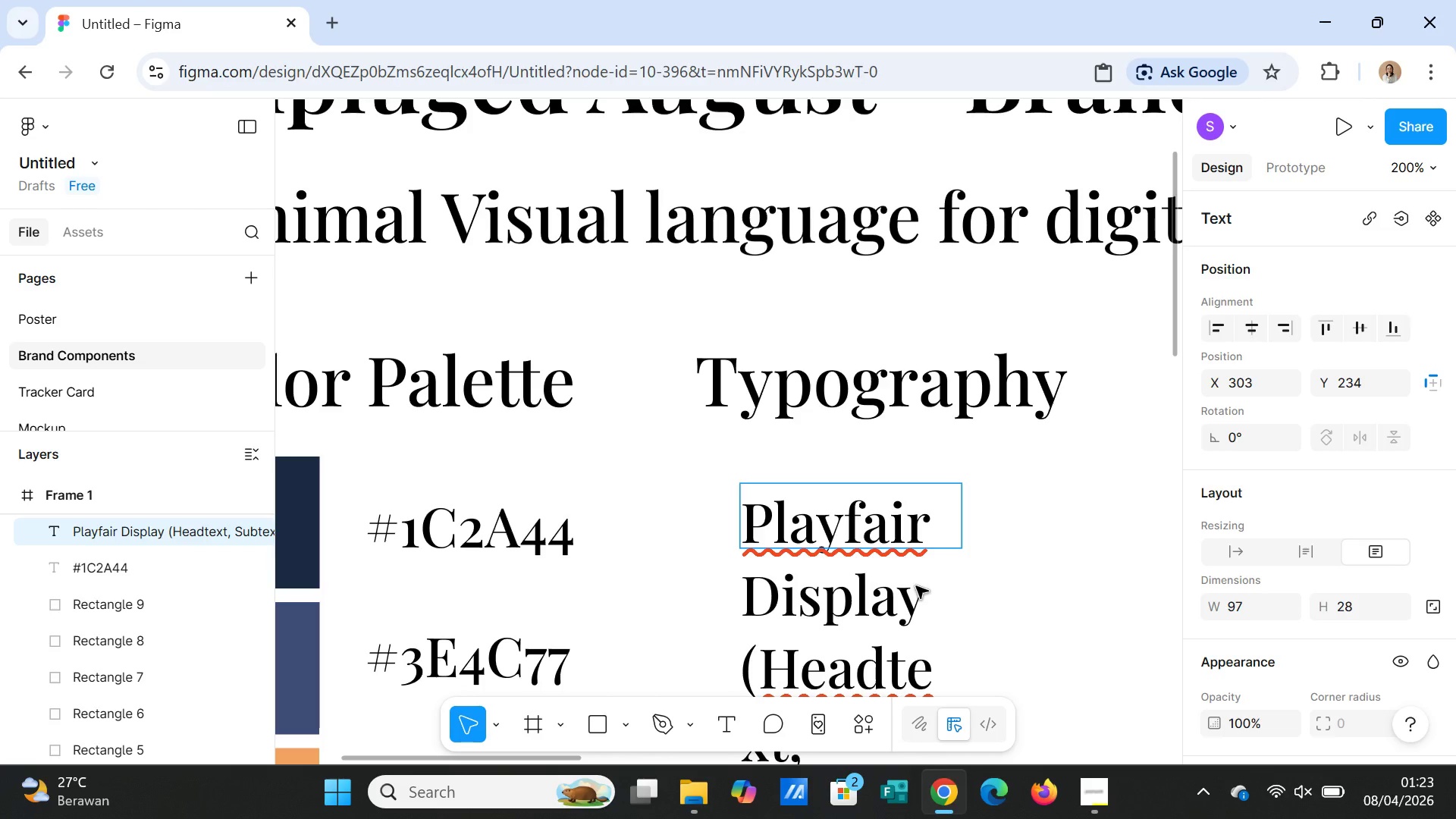 
scroll: coordinate [917, 589], scroll_direction: down, amount: 6.0
 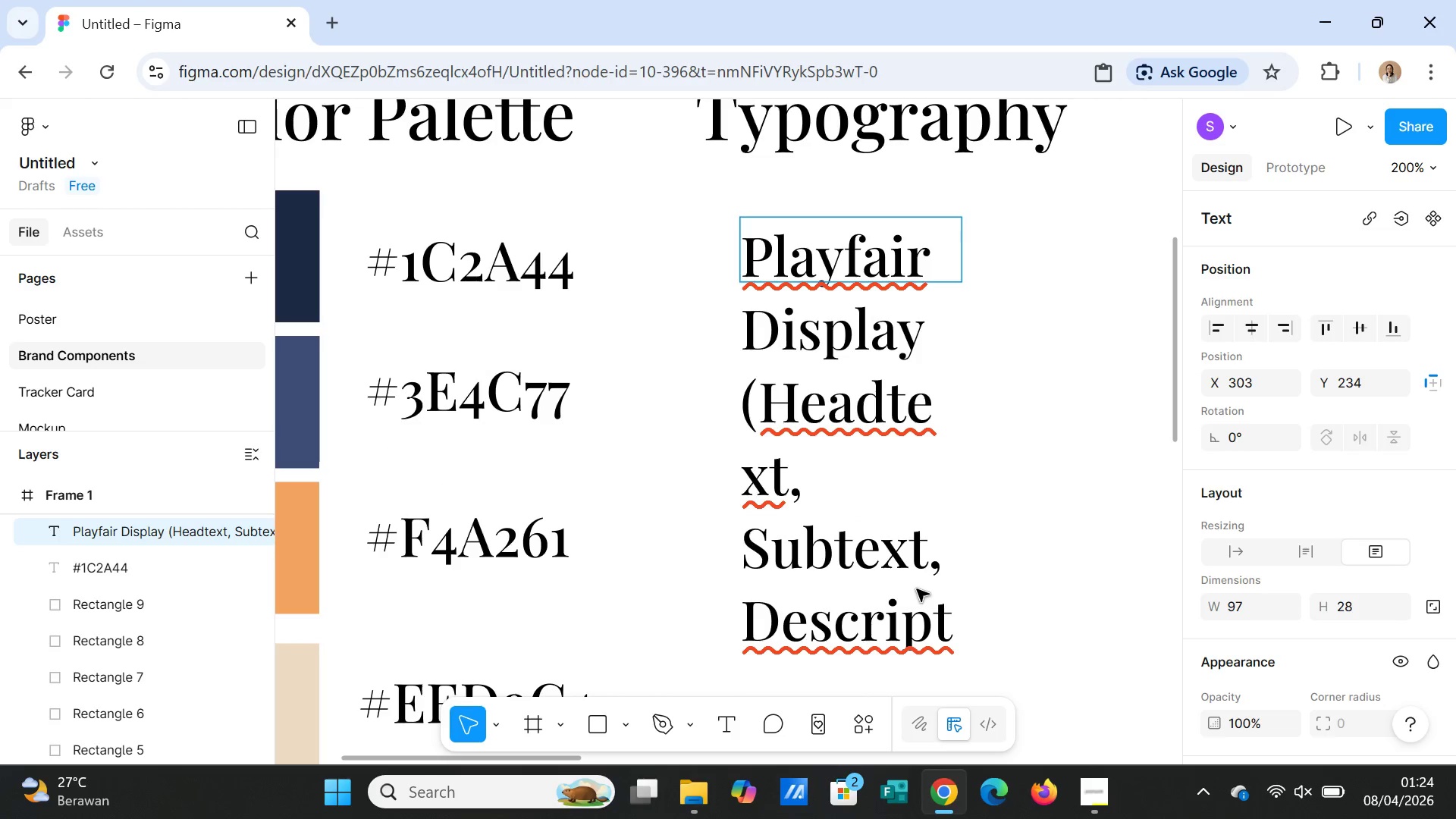 
type(ion))
 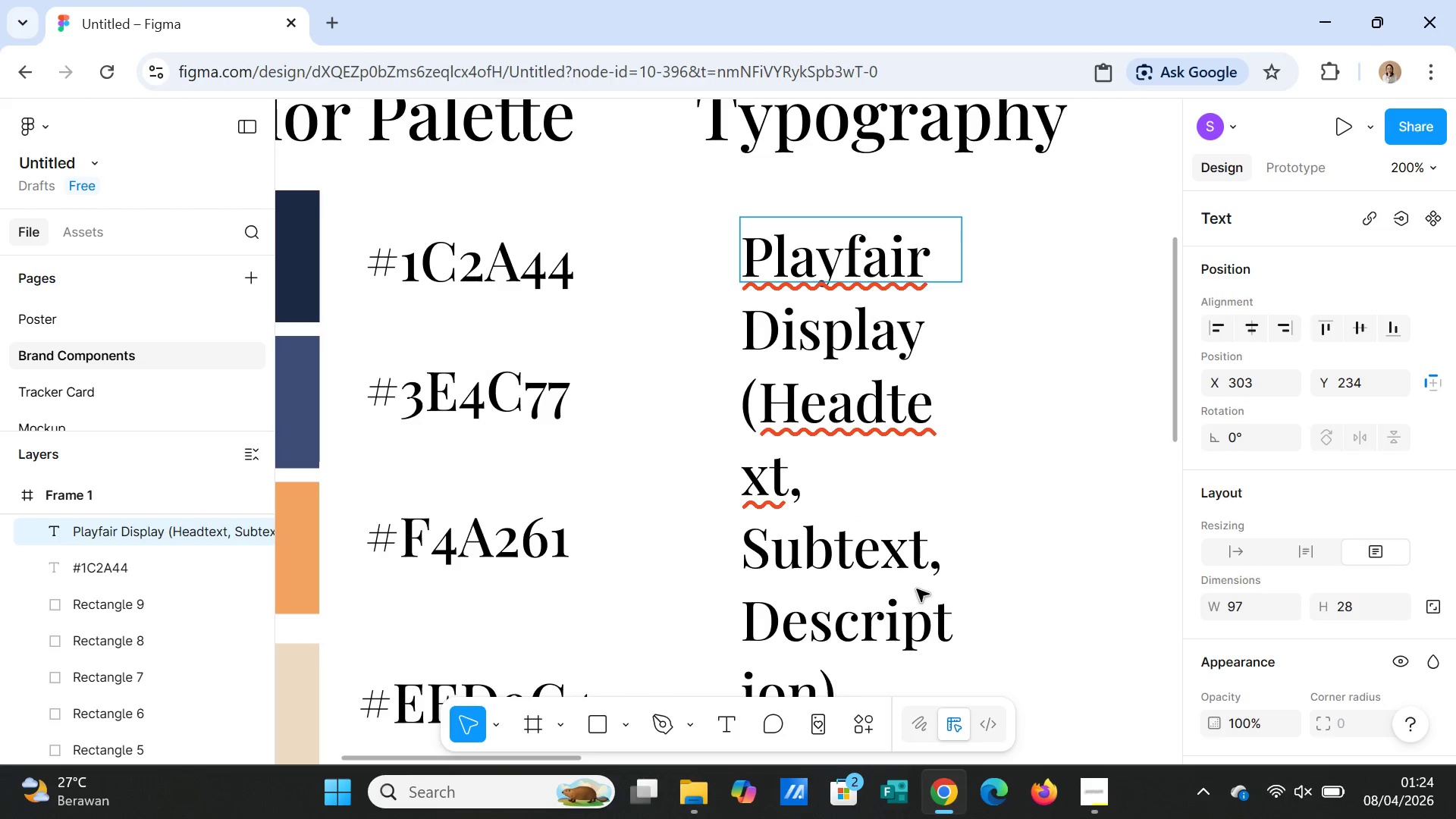 
left_click([986, 535])
 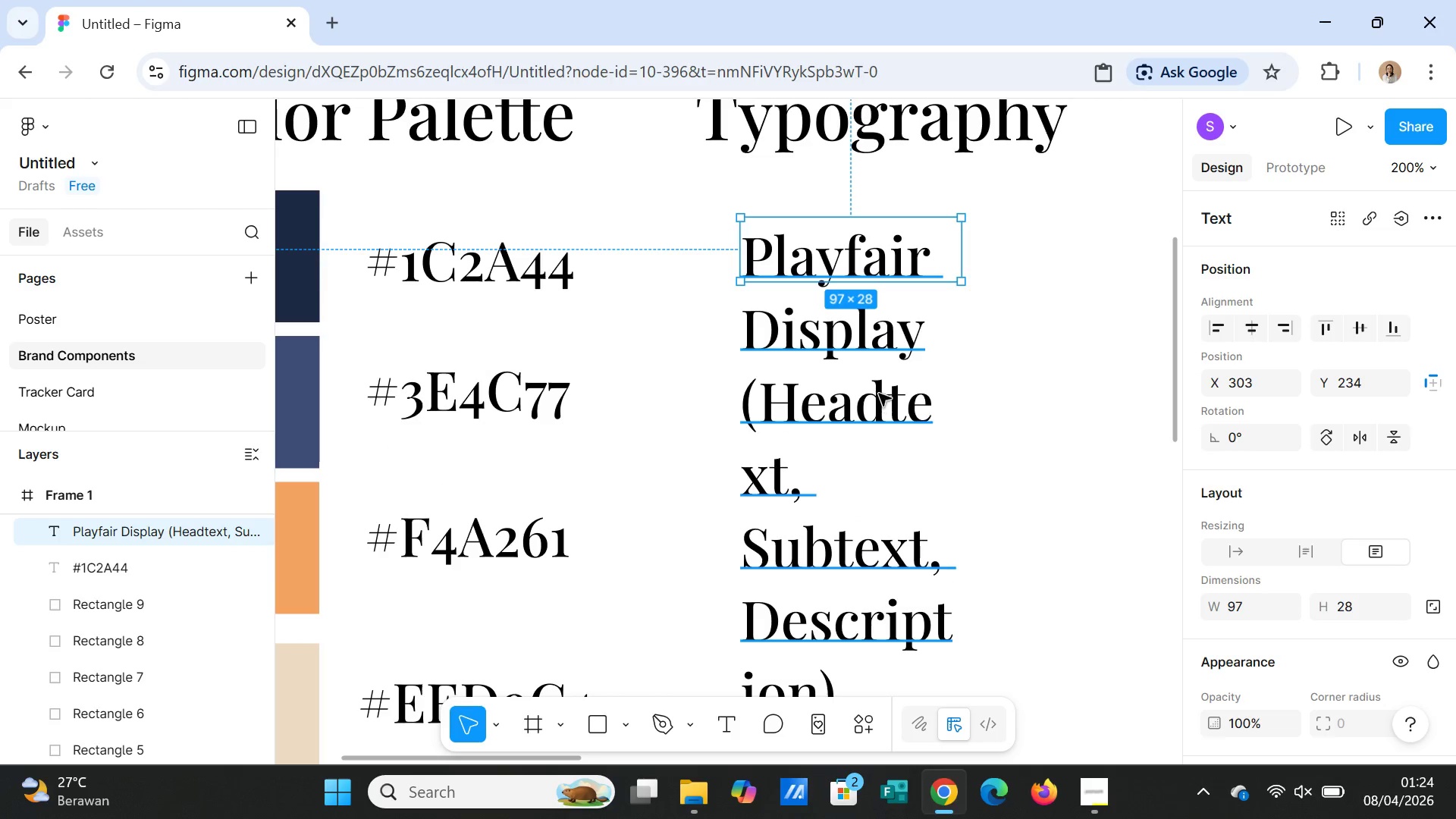 
left_click([879, 394])
 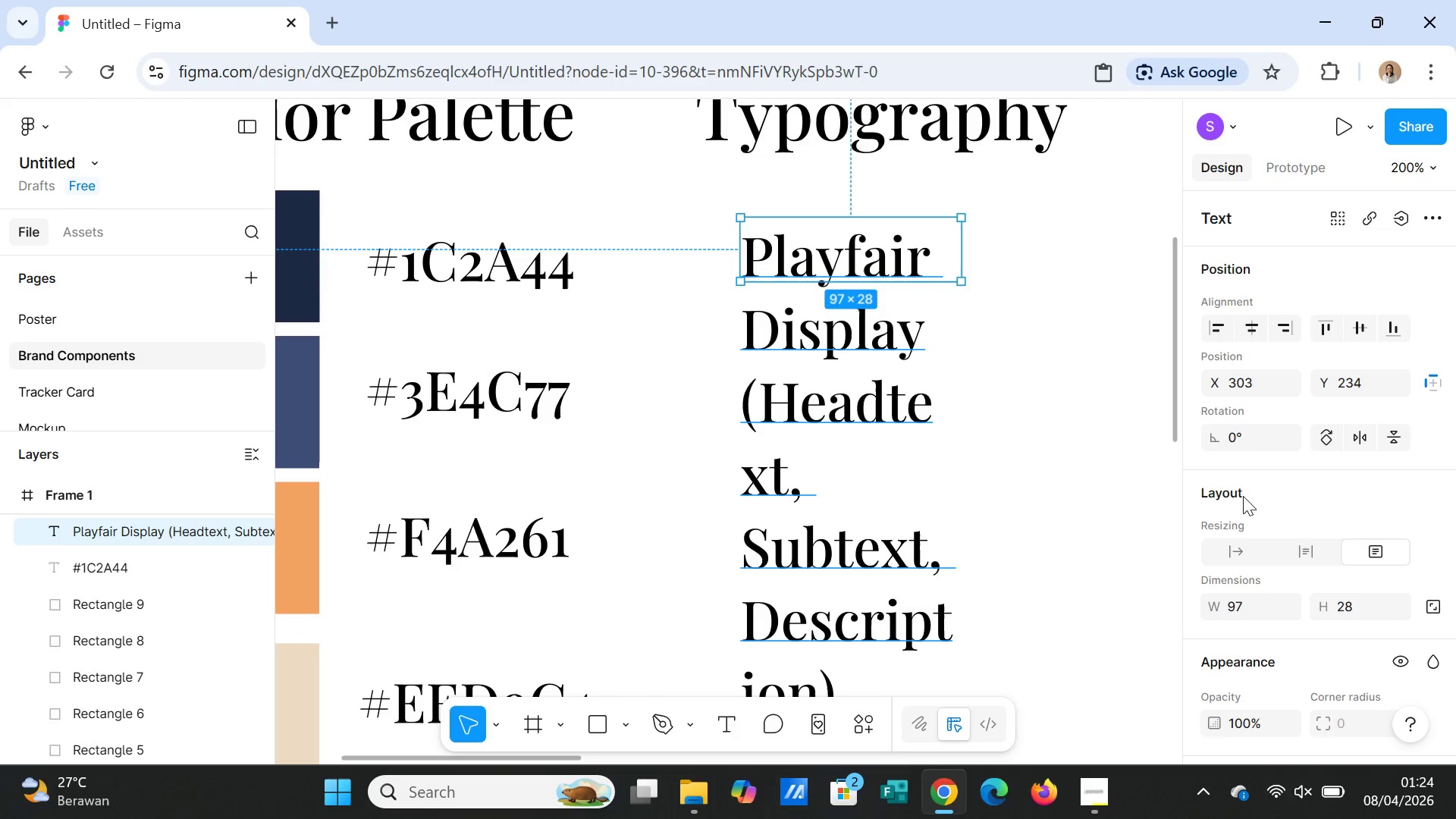 
scroll: coordinate [1331, 577], scroll_direction: down, amount: 4.0
 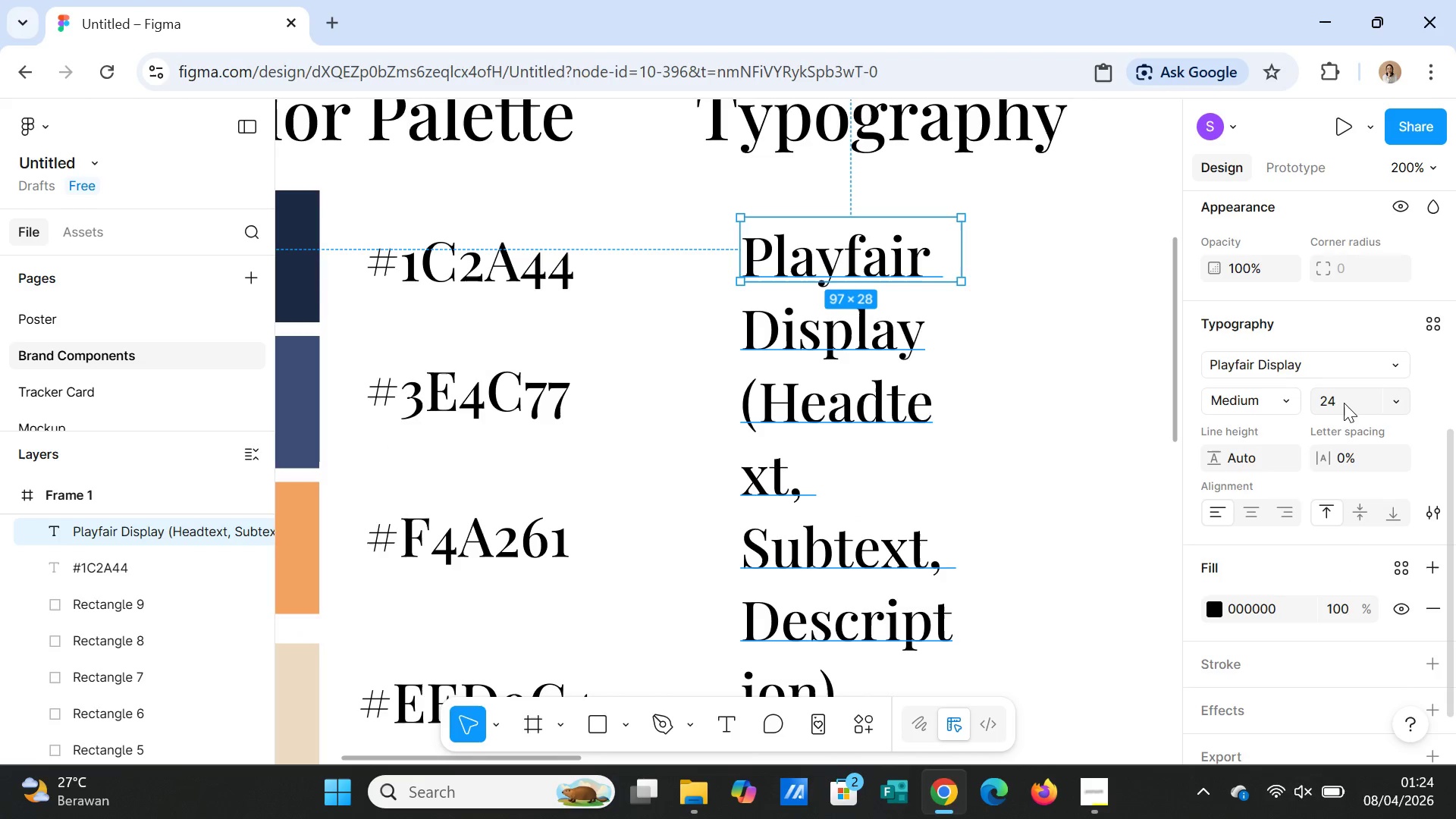 
left_click([1344, 403])
 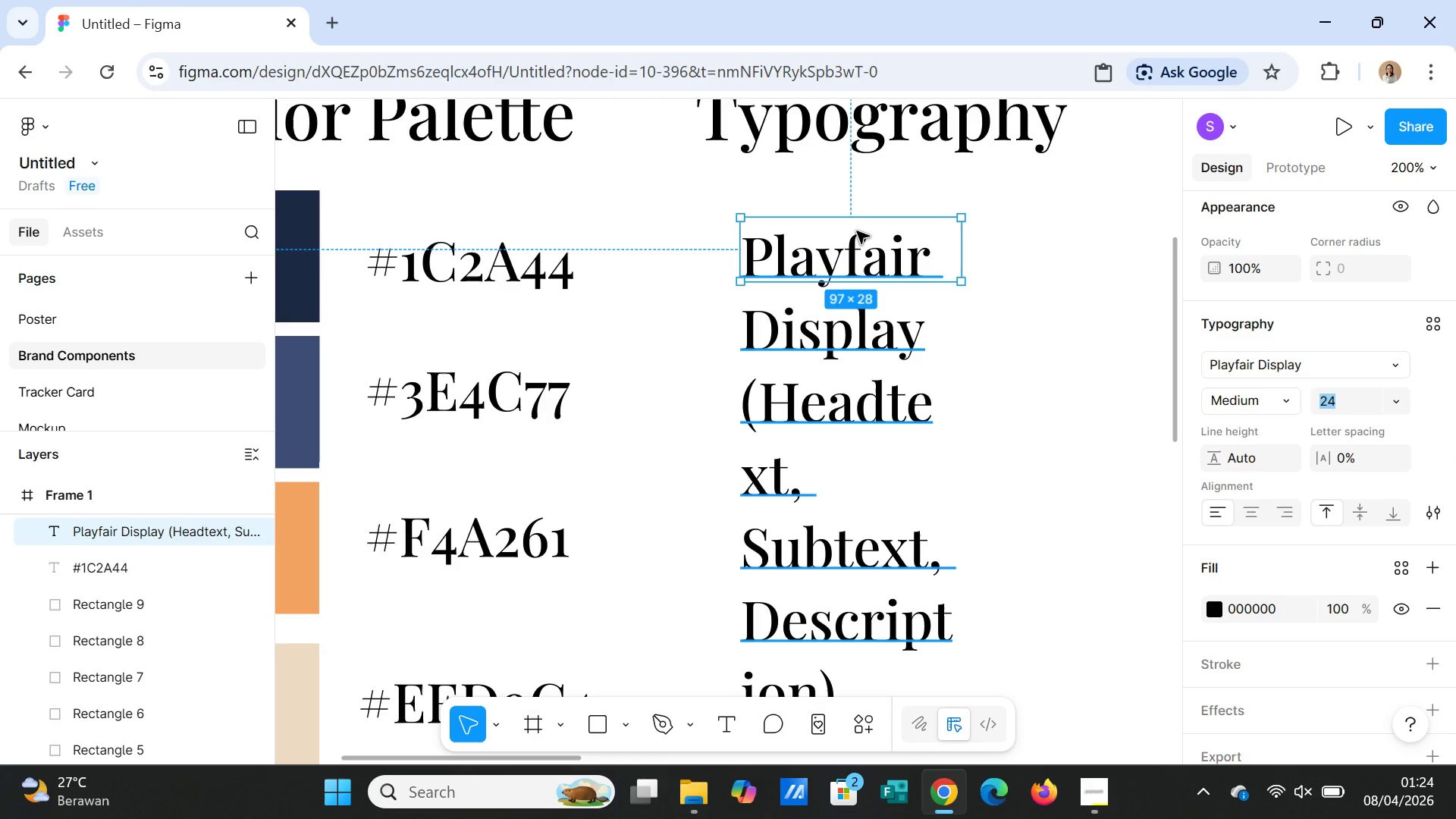 
double_click([857, 231])
 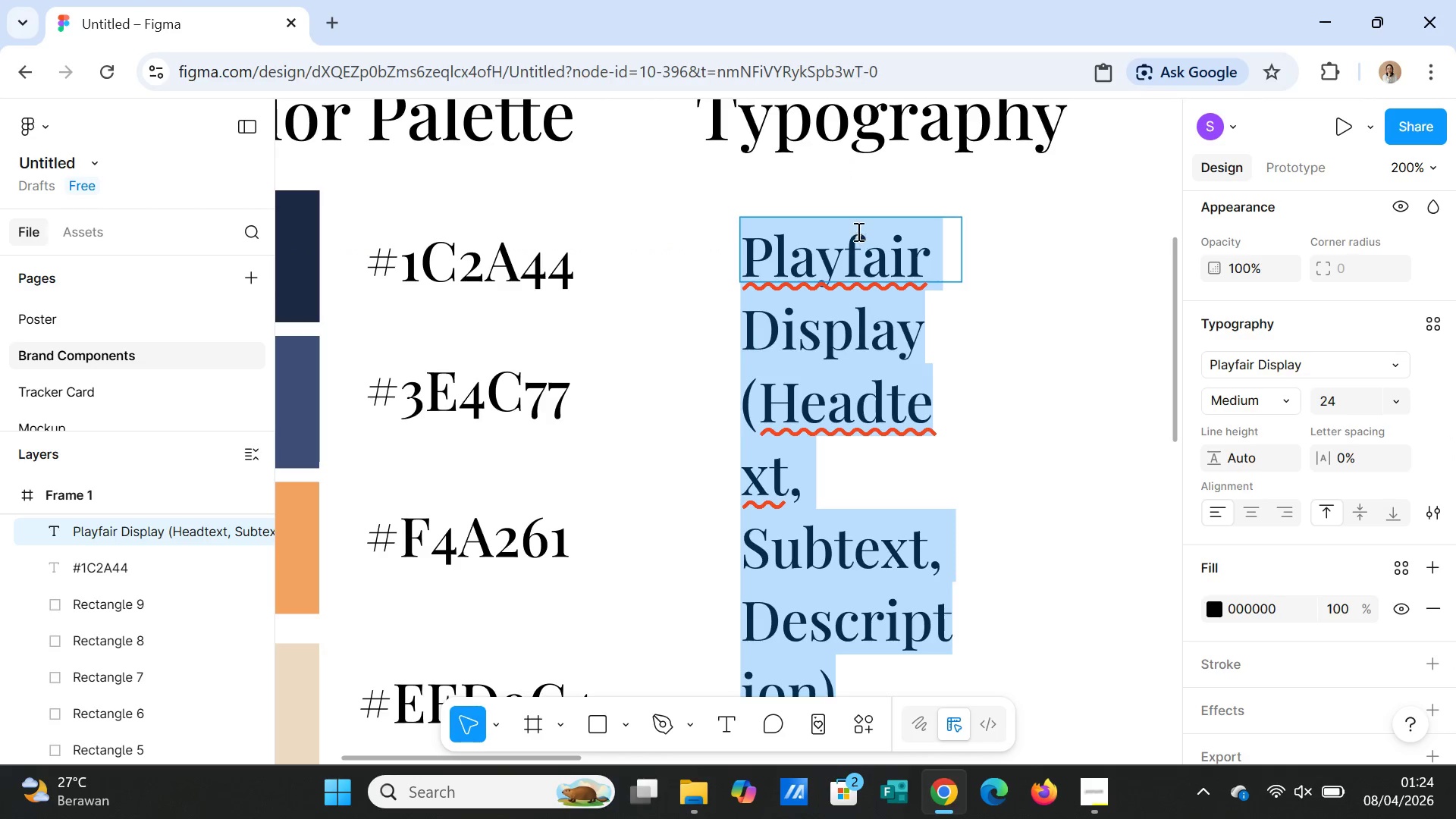 
triple_click([857, 231])
 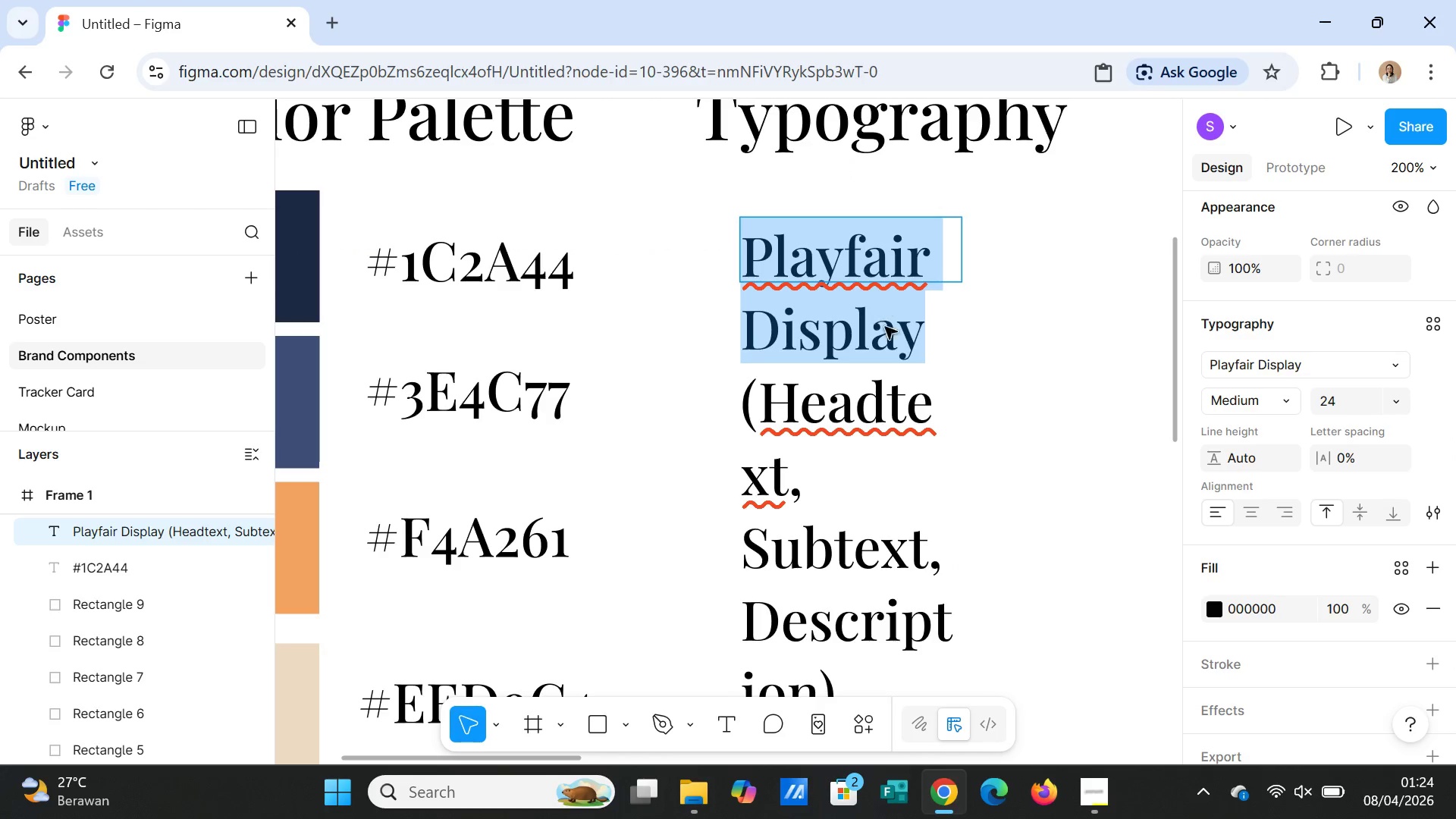 
left_click([892, 337])
 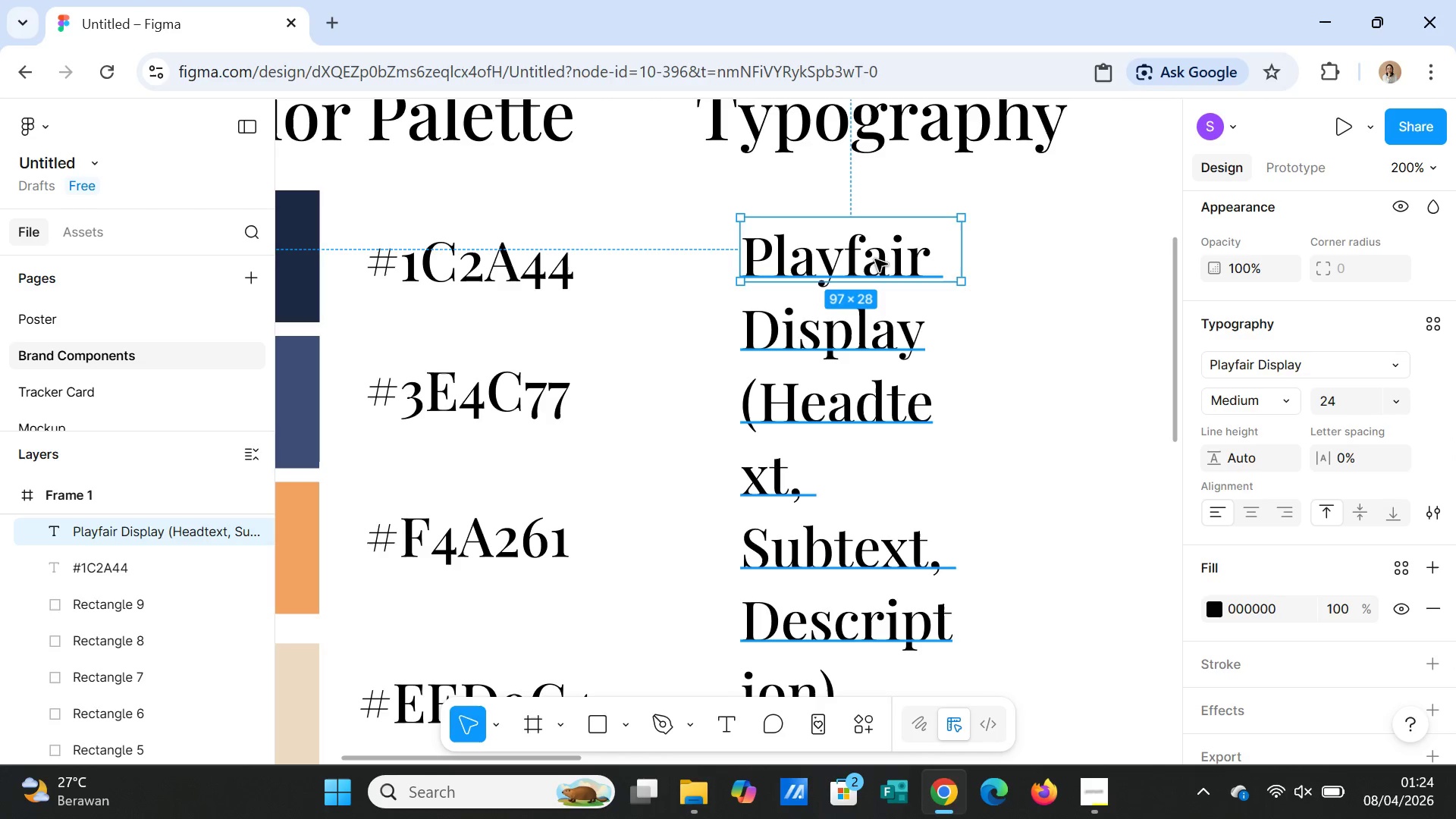 
double_click([875, 259])
 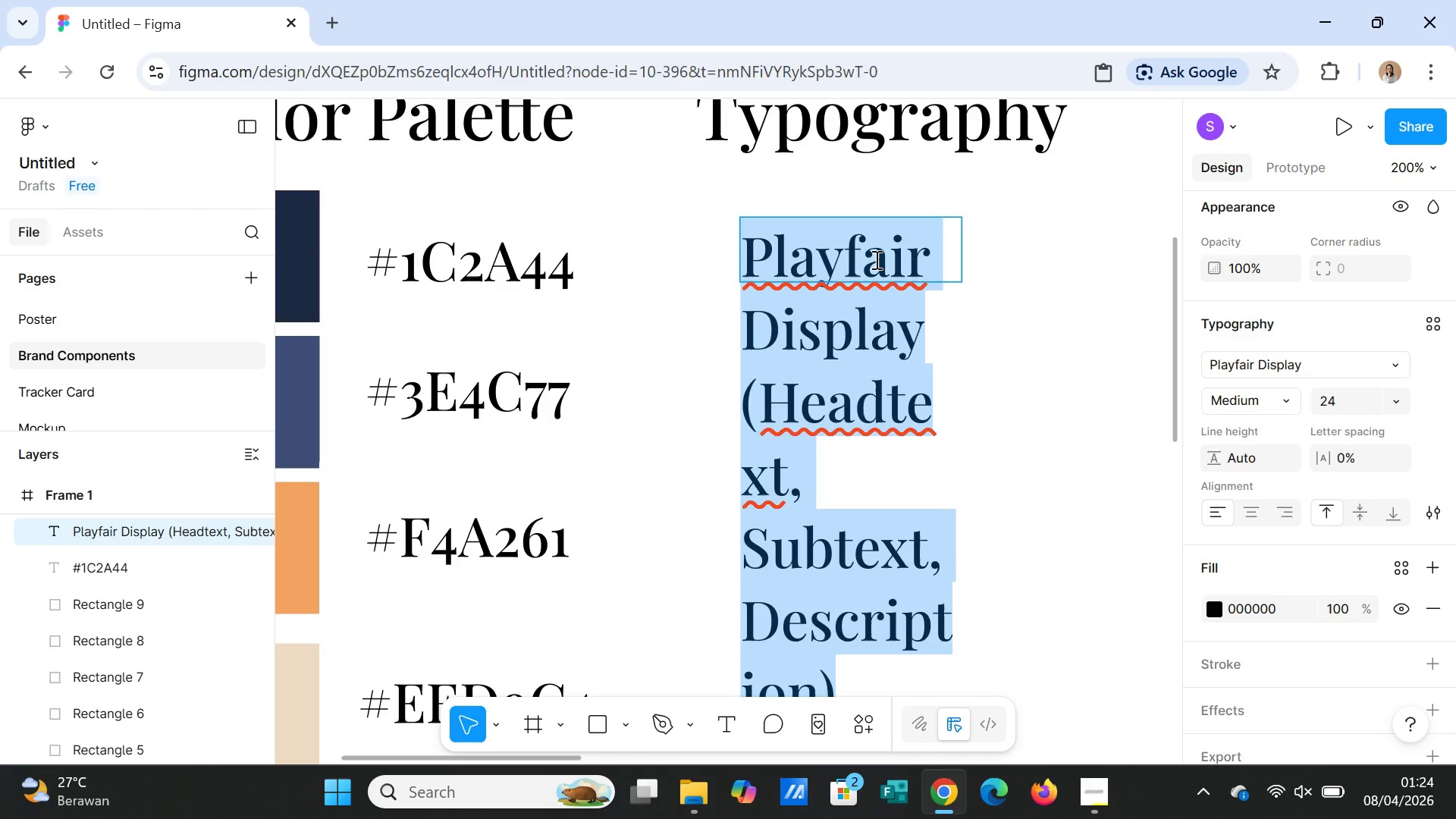 
triple_click([875, 259])
 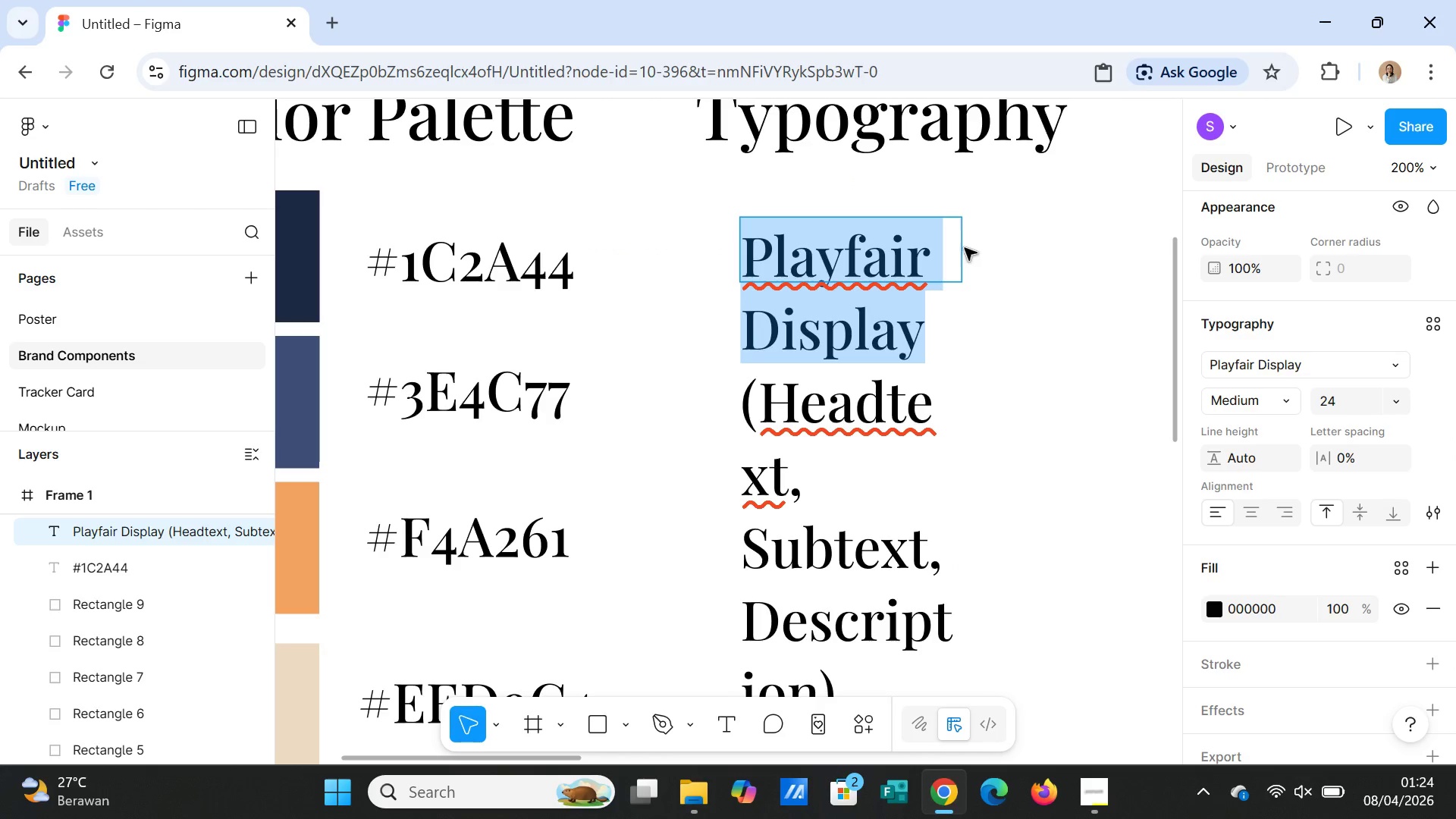 
left_click([984, 286])
 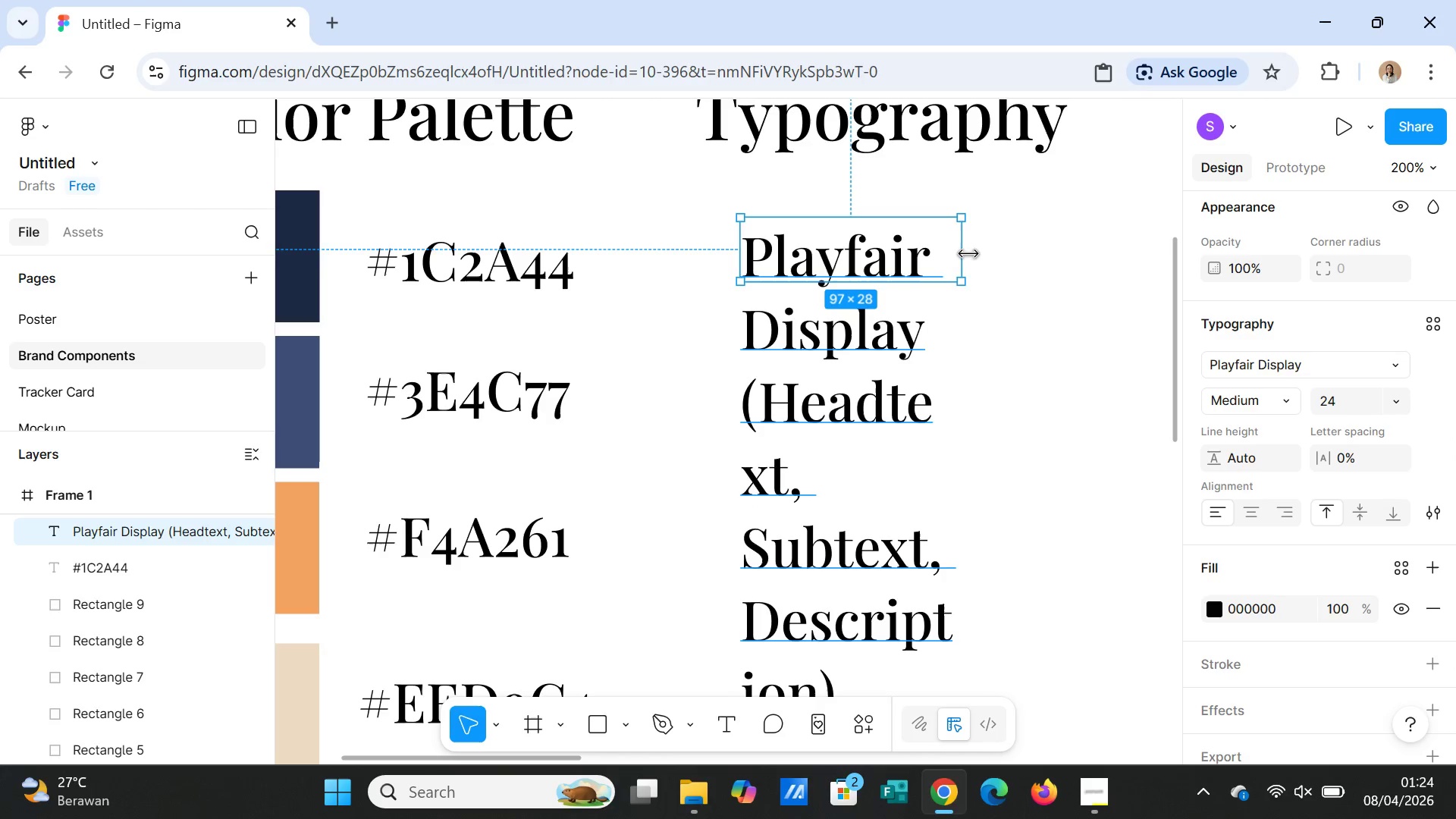 
left_click_drag(start_coordinate=[968, 254], to_coordinate=[1060, 243])
 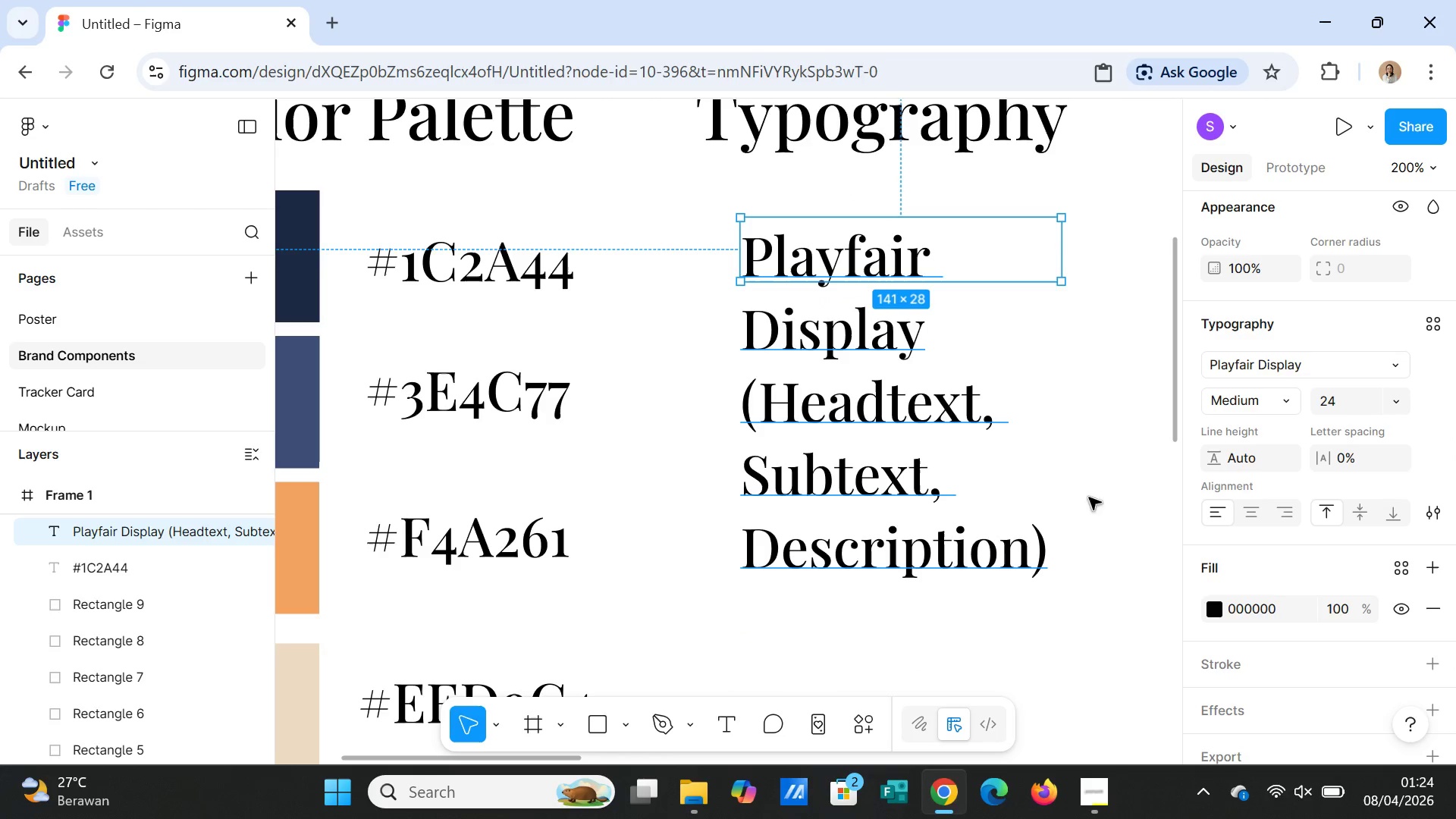 
left_click([1089, 497])
 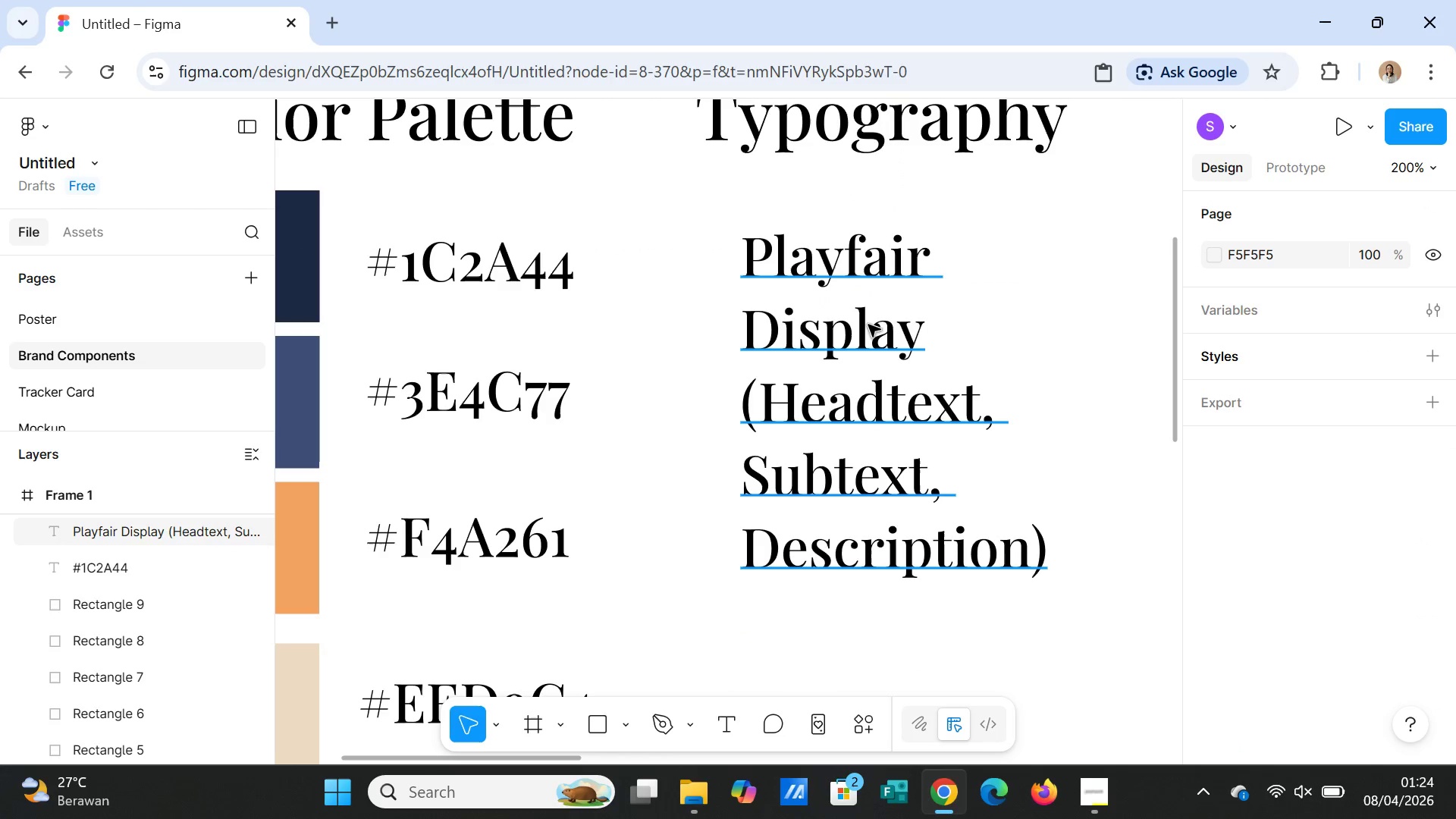 
left_click([868, 325])
 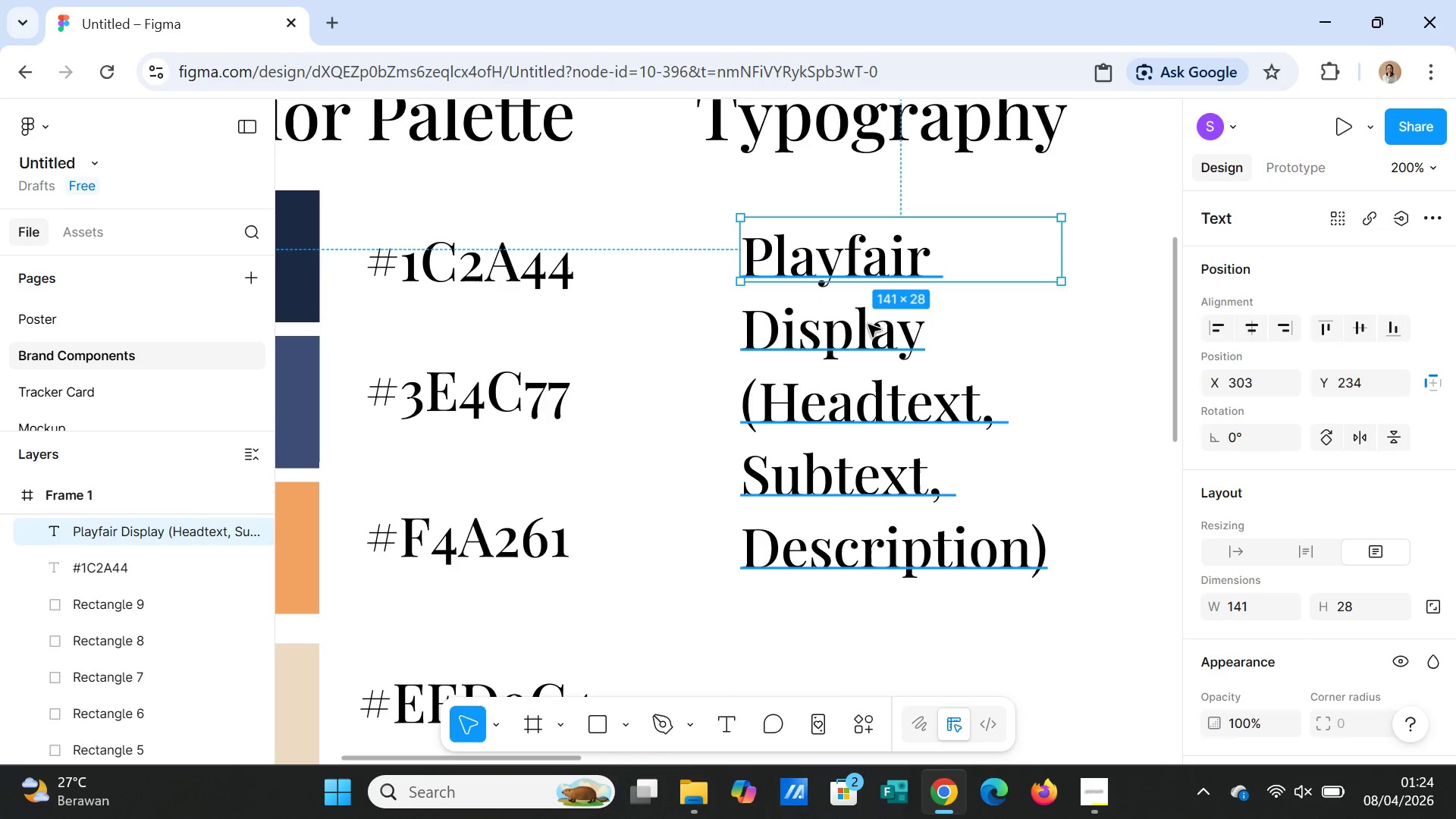 
hold_key(key=ControlLeft, duration=2.38)
 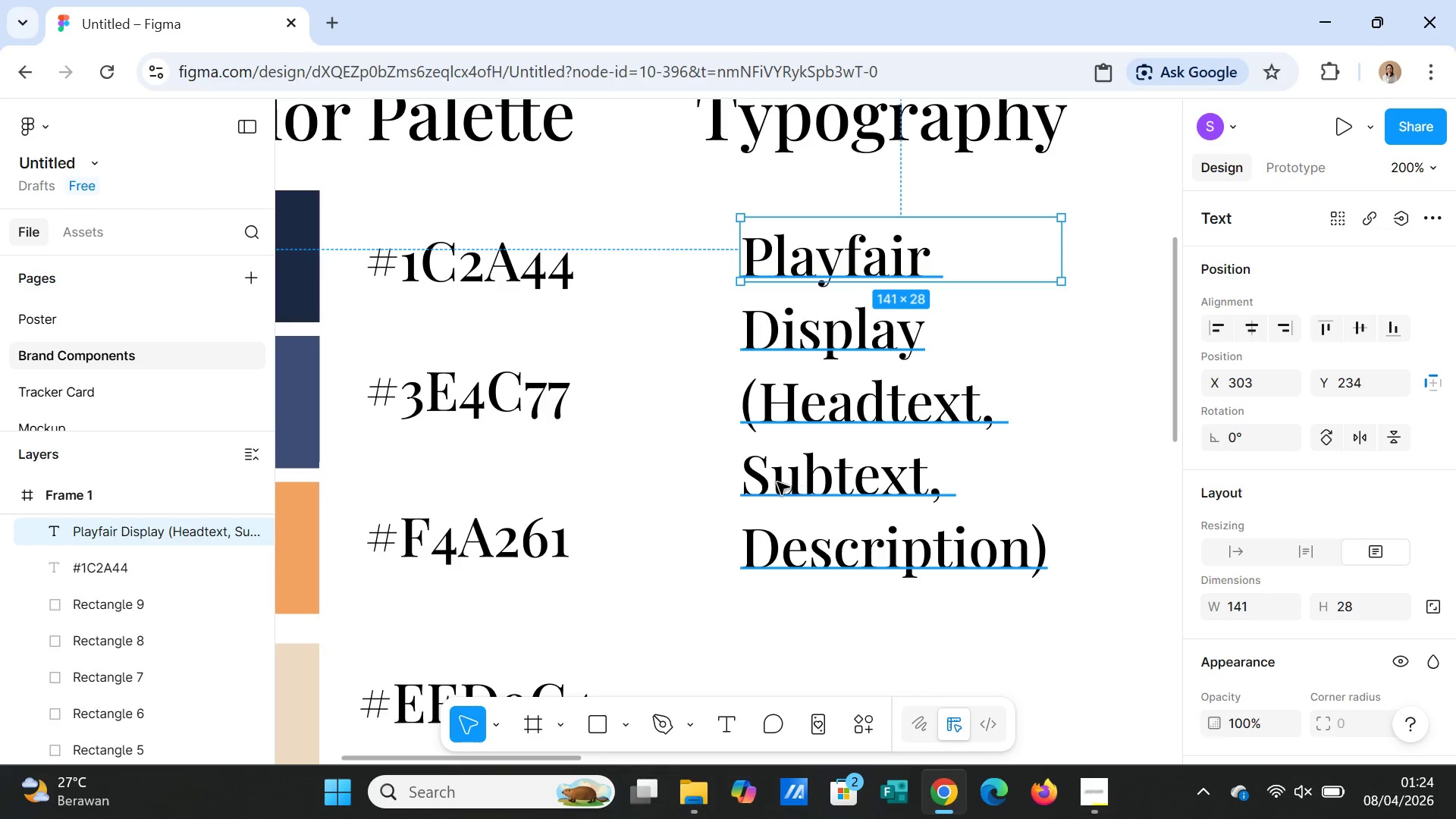 
double_click([760, 482])
 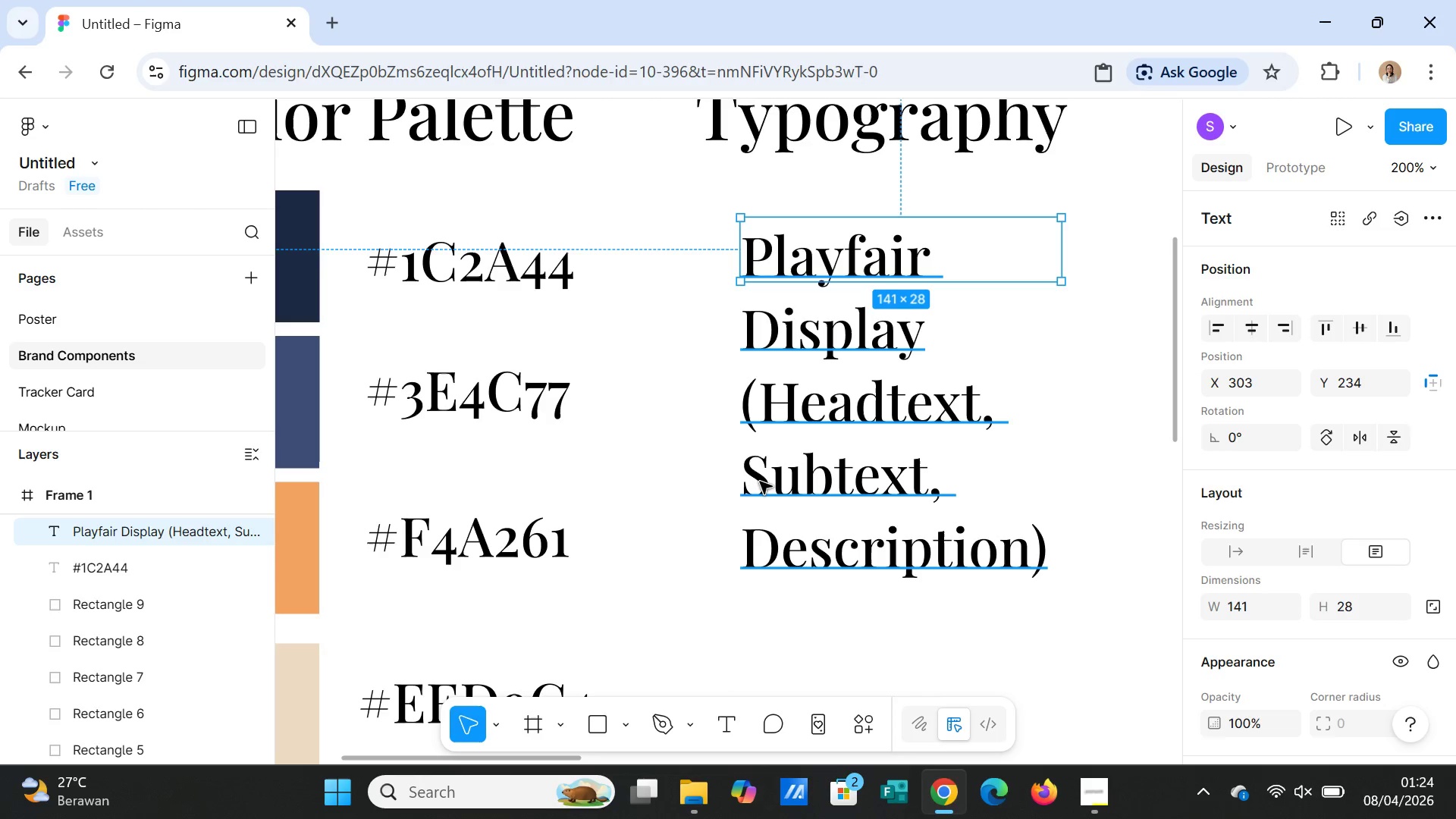 
triple_click([760, 482])
 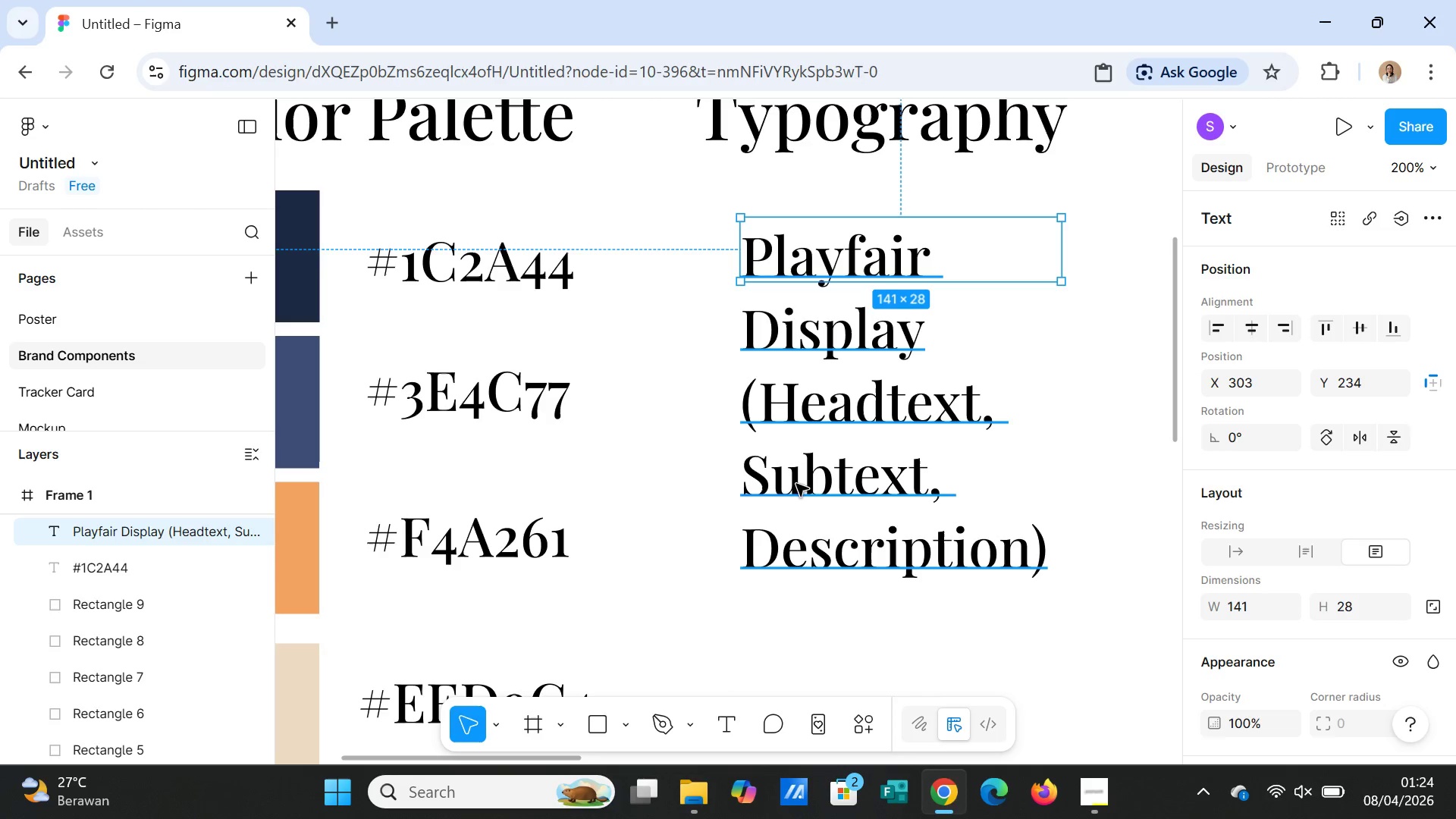 
double_click([796, 485])
 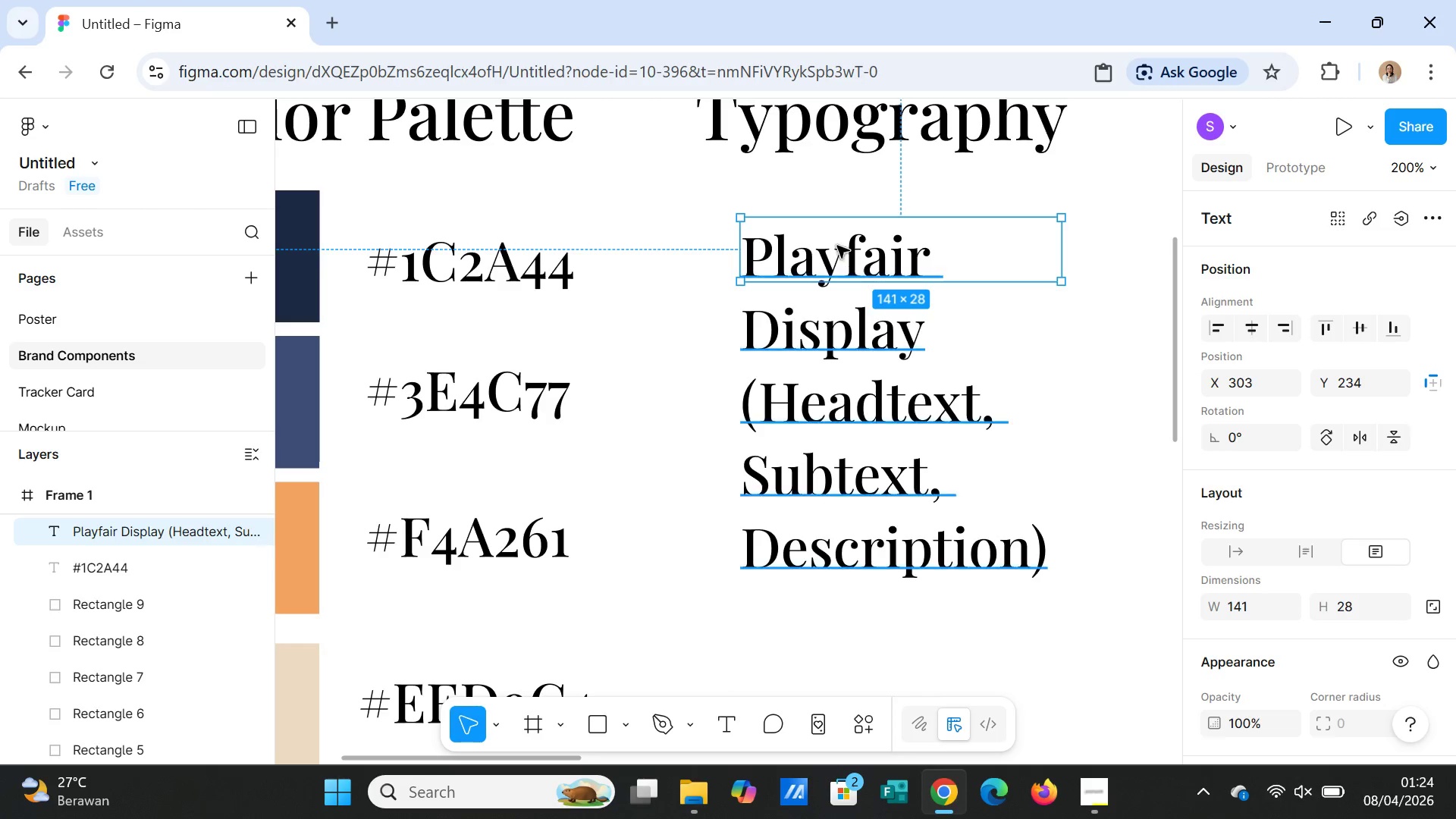 
double_click([837, 246])
 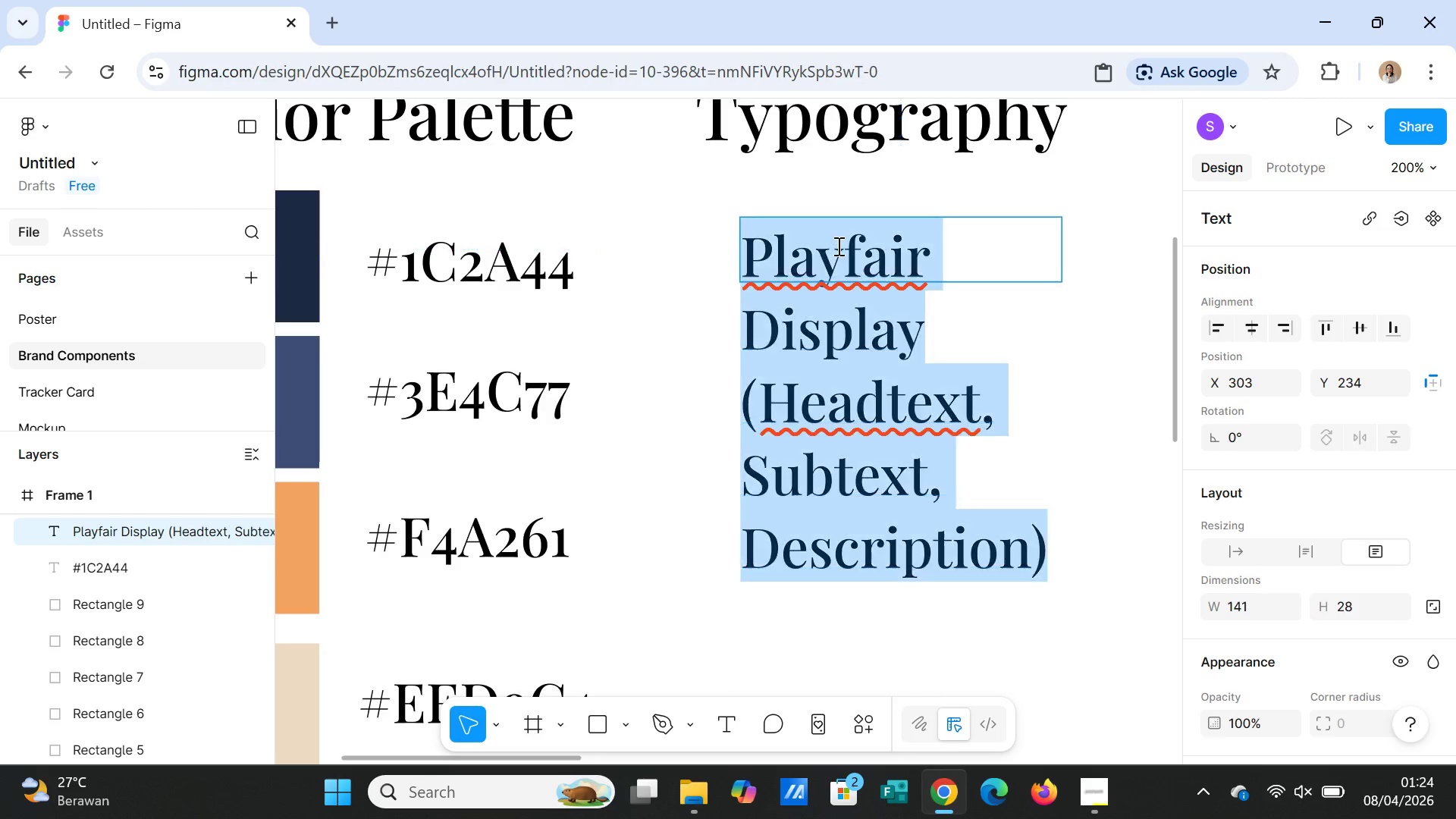 
triple_click([837, 246])
 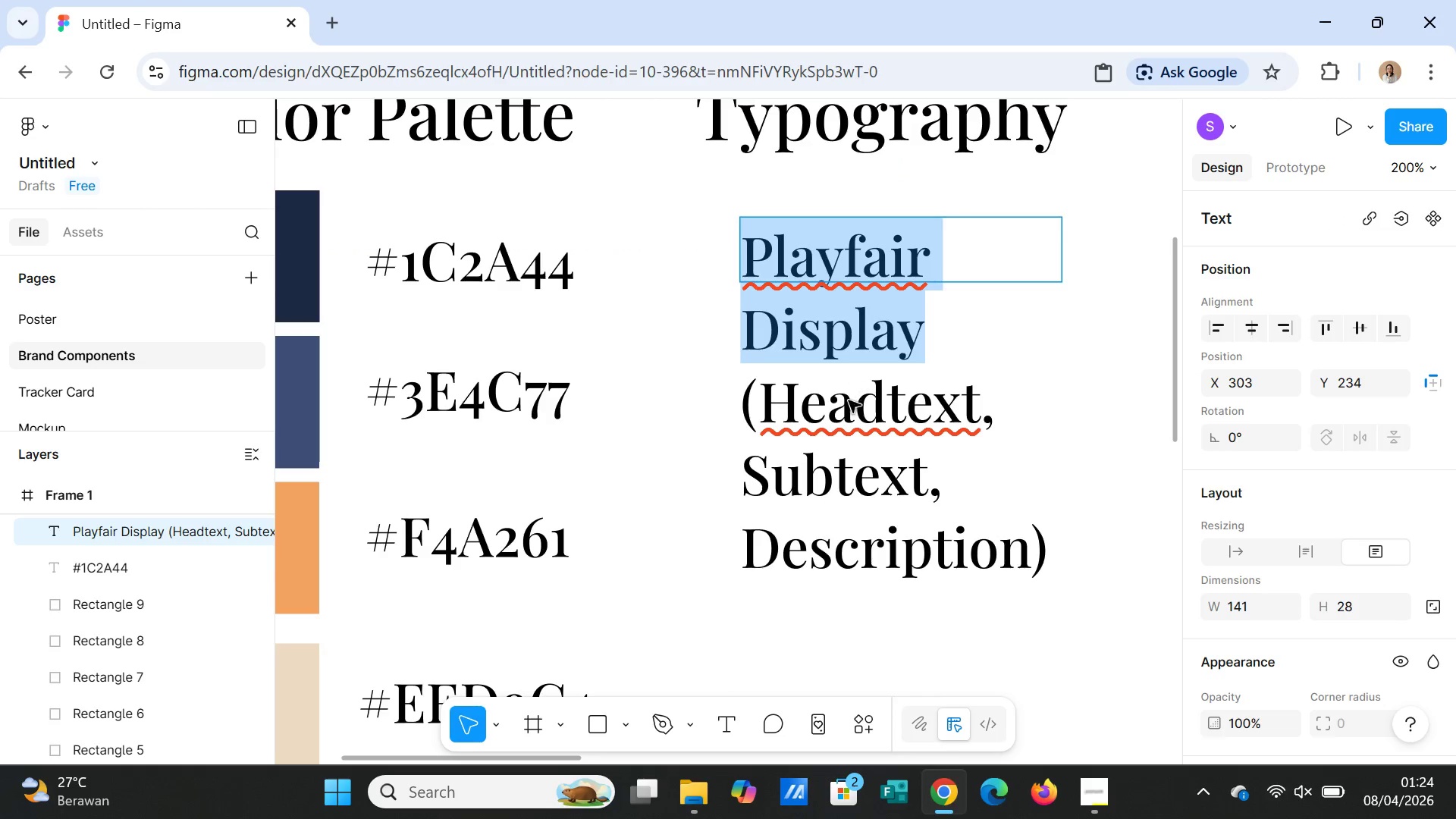 
left_click([856, 411])
 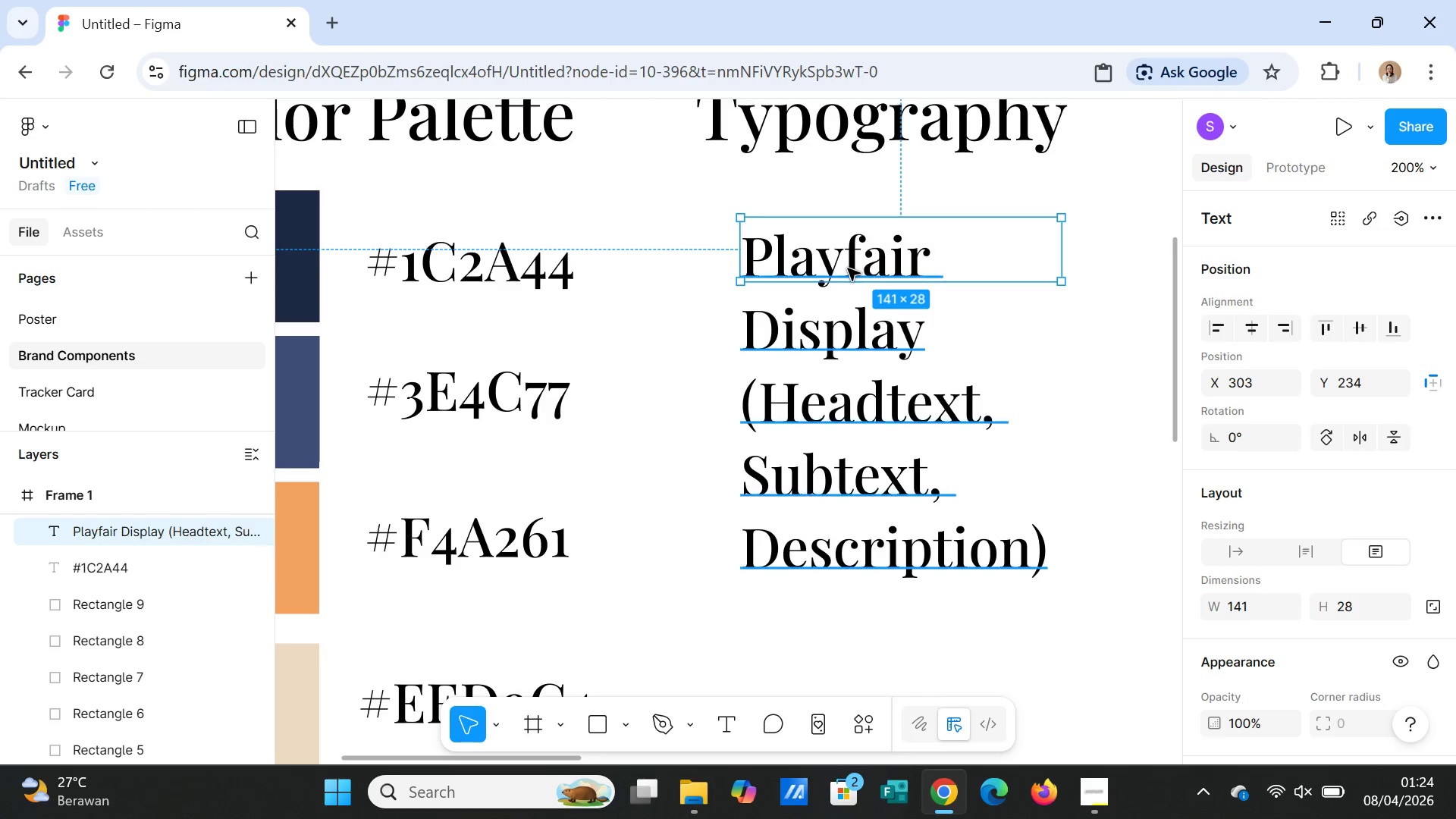 
double_click([848, 268])
 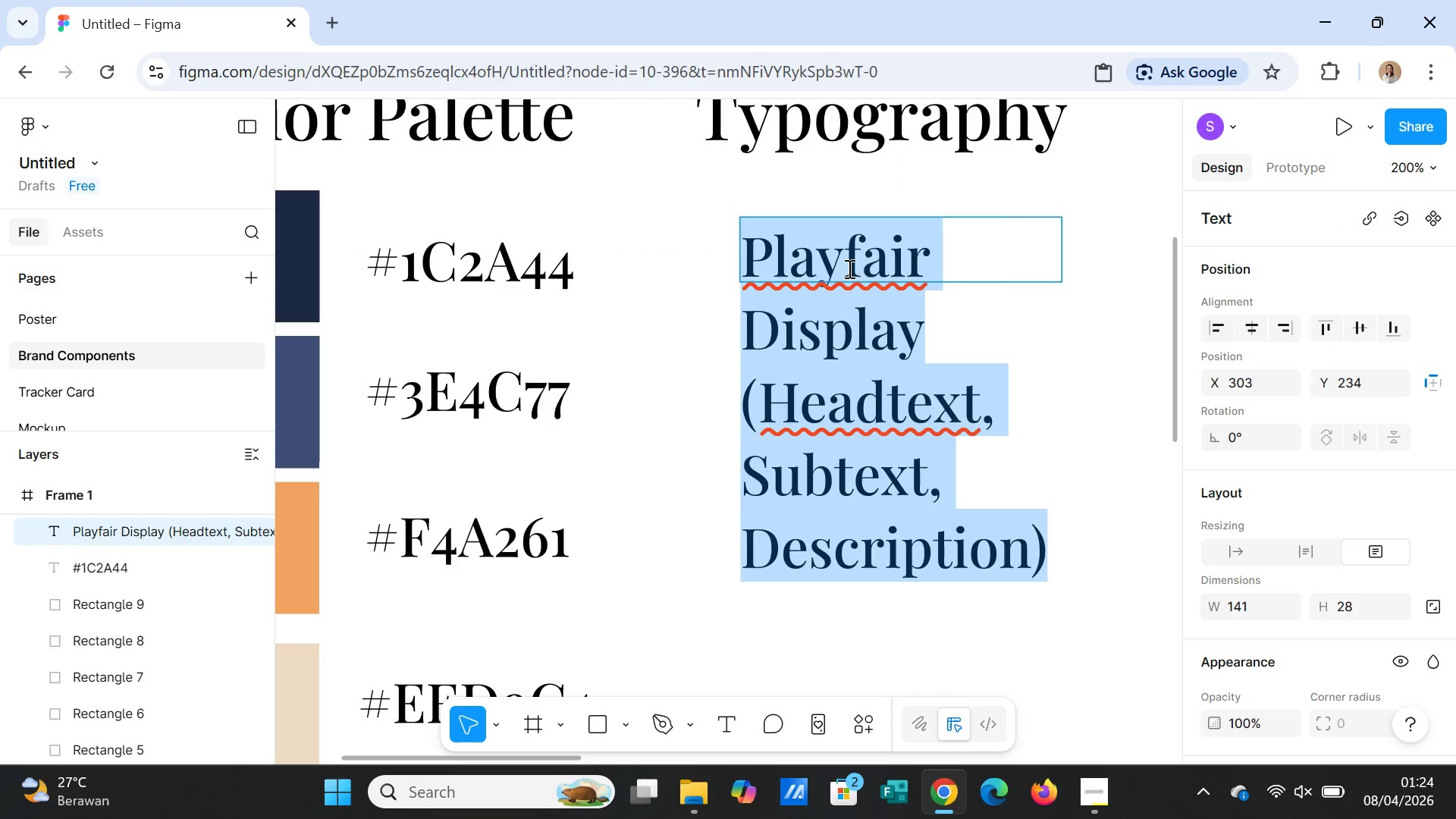 
triple_click([848, 268])
 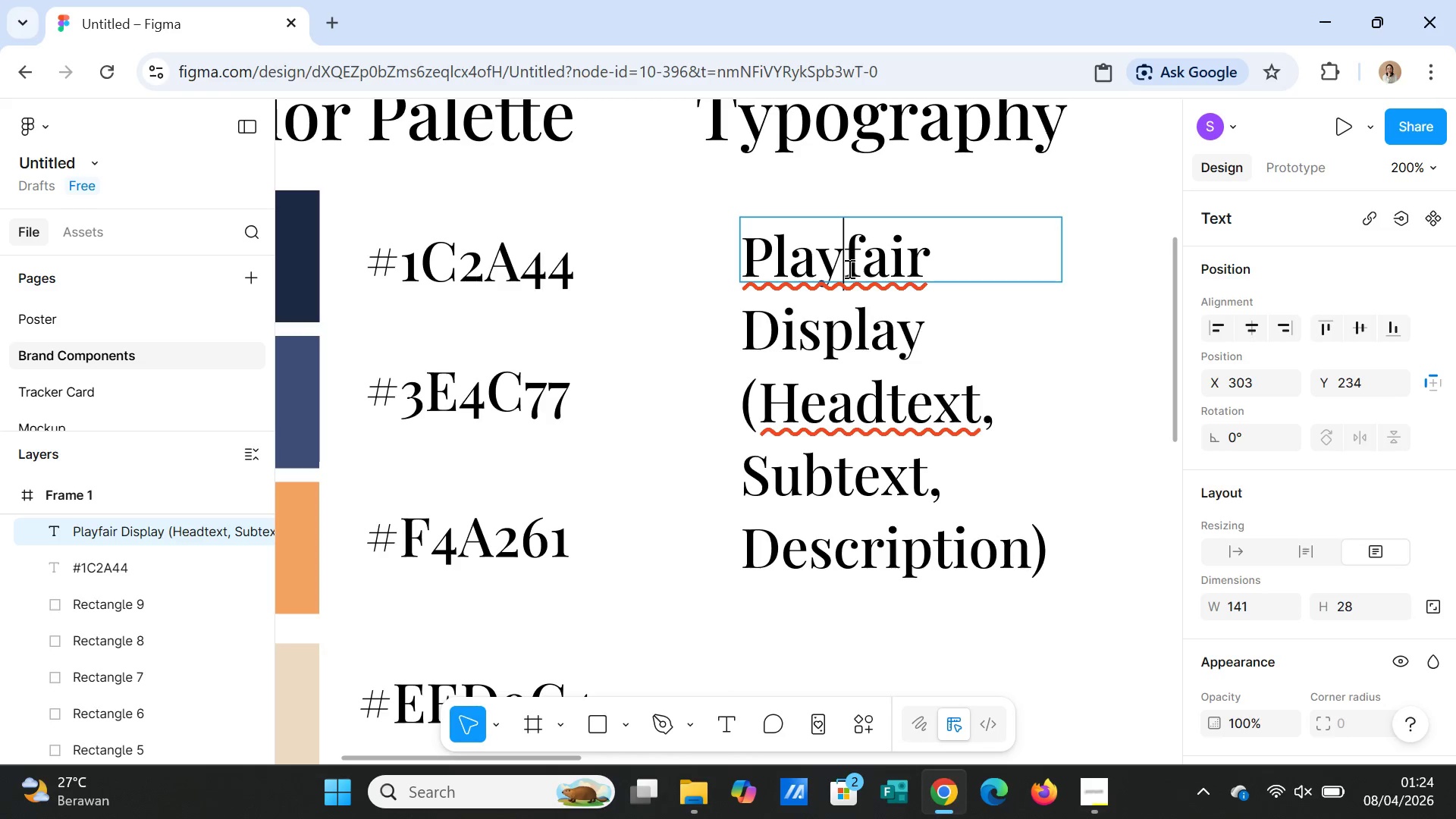 
double_click([848, 268])
 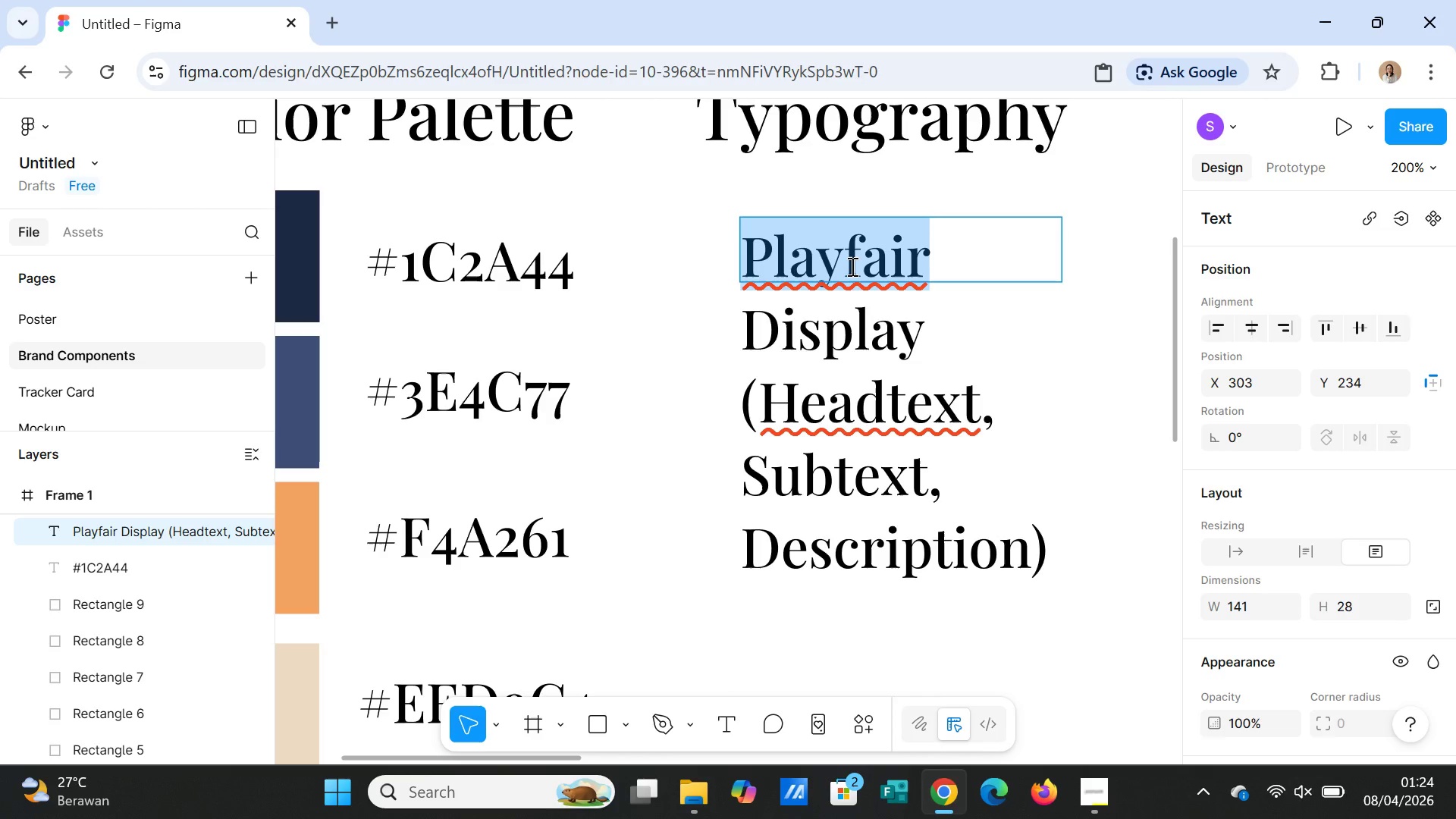 
key(ArrowDown)
 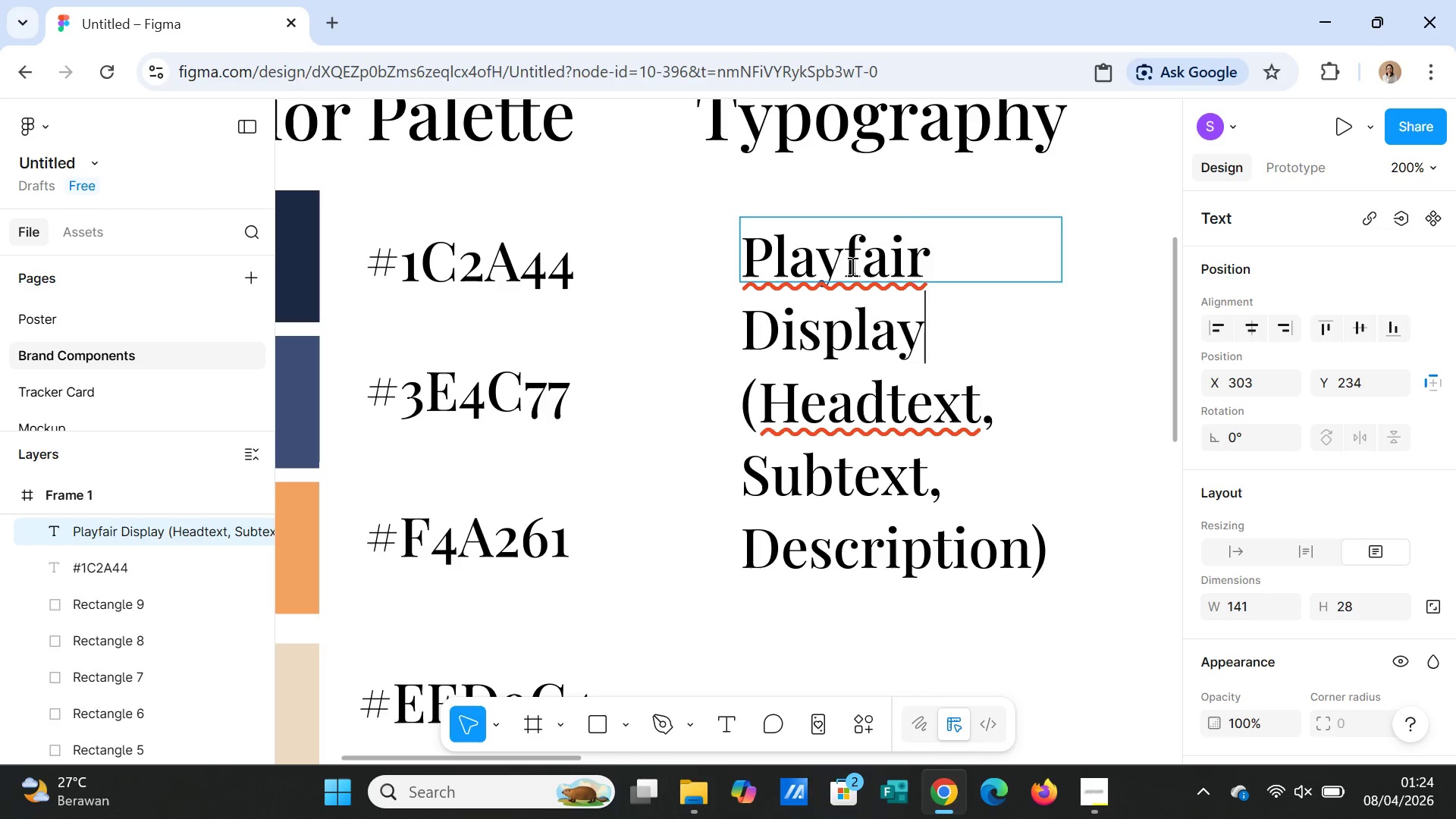 
key(ArrowDown)
 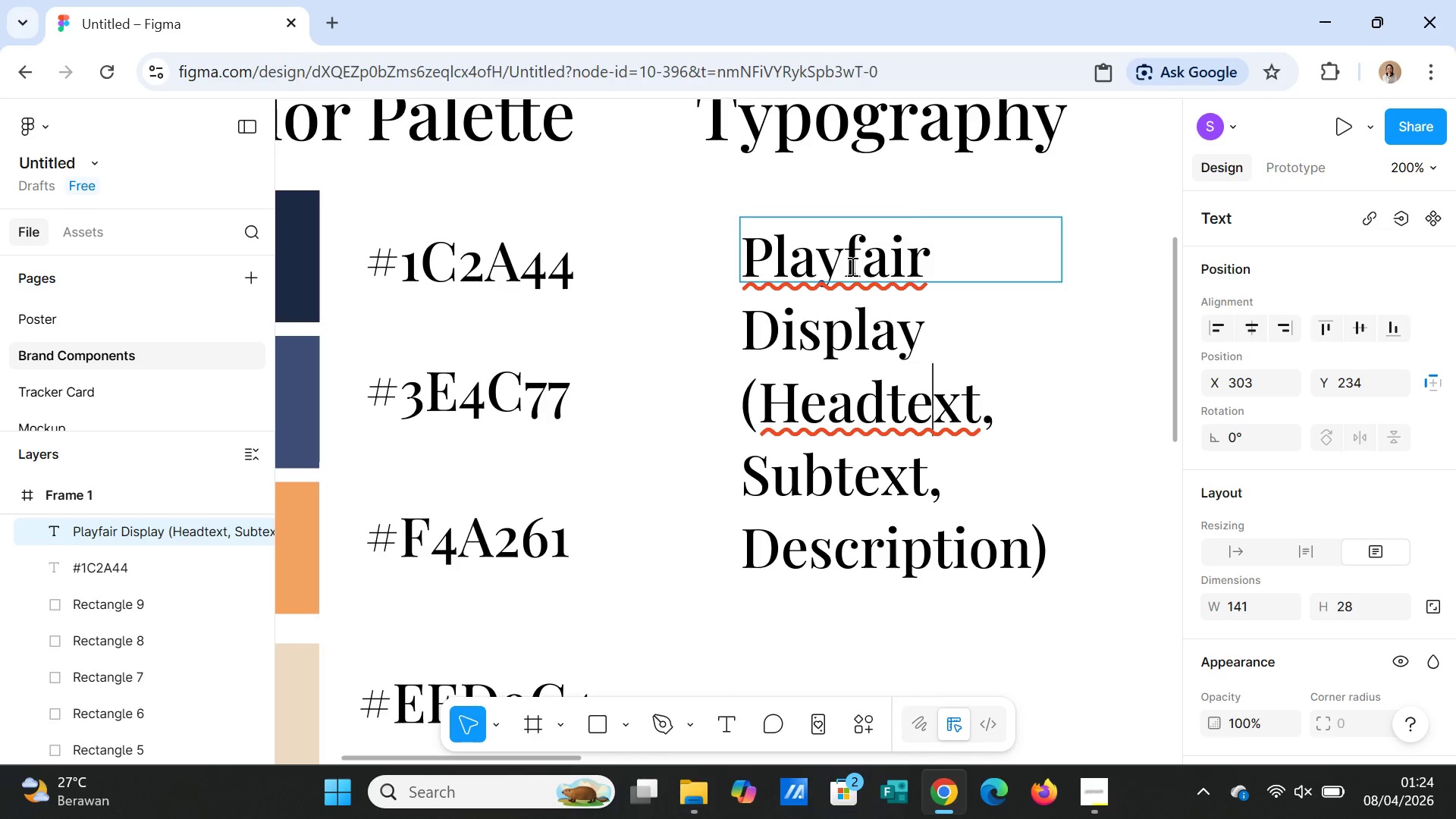 
key(ArrowDown)
 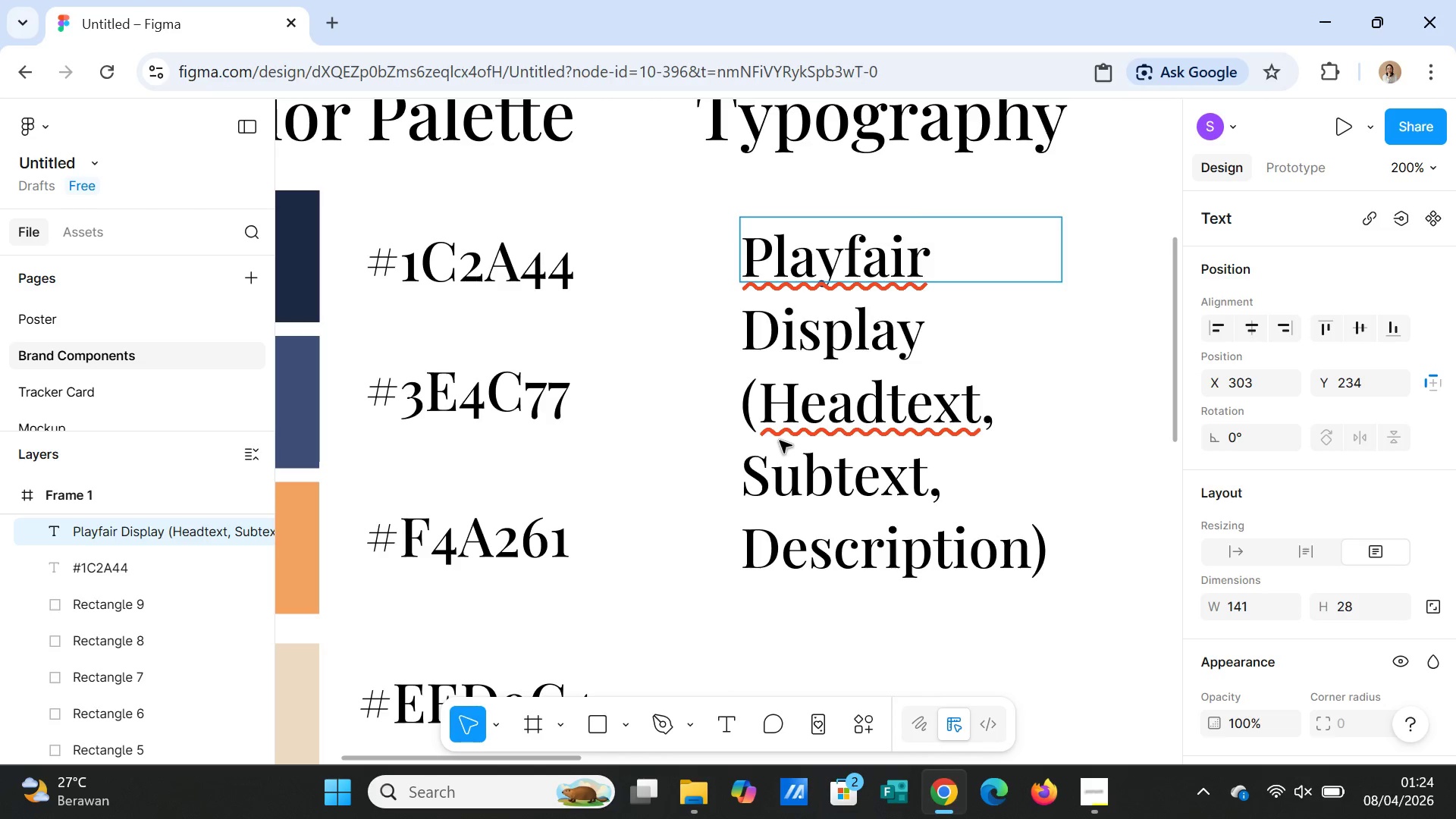 
left_click_drag(start_coordinate=[748, 475], to_coordinate=[955, 532])
 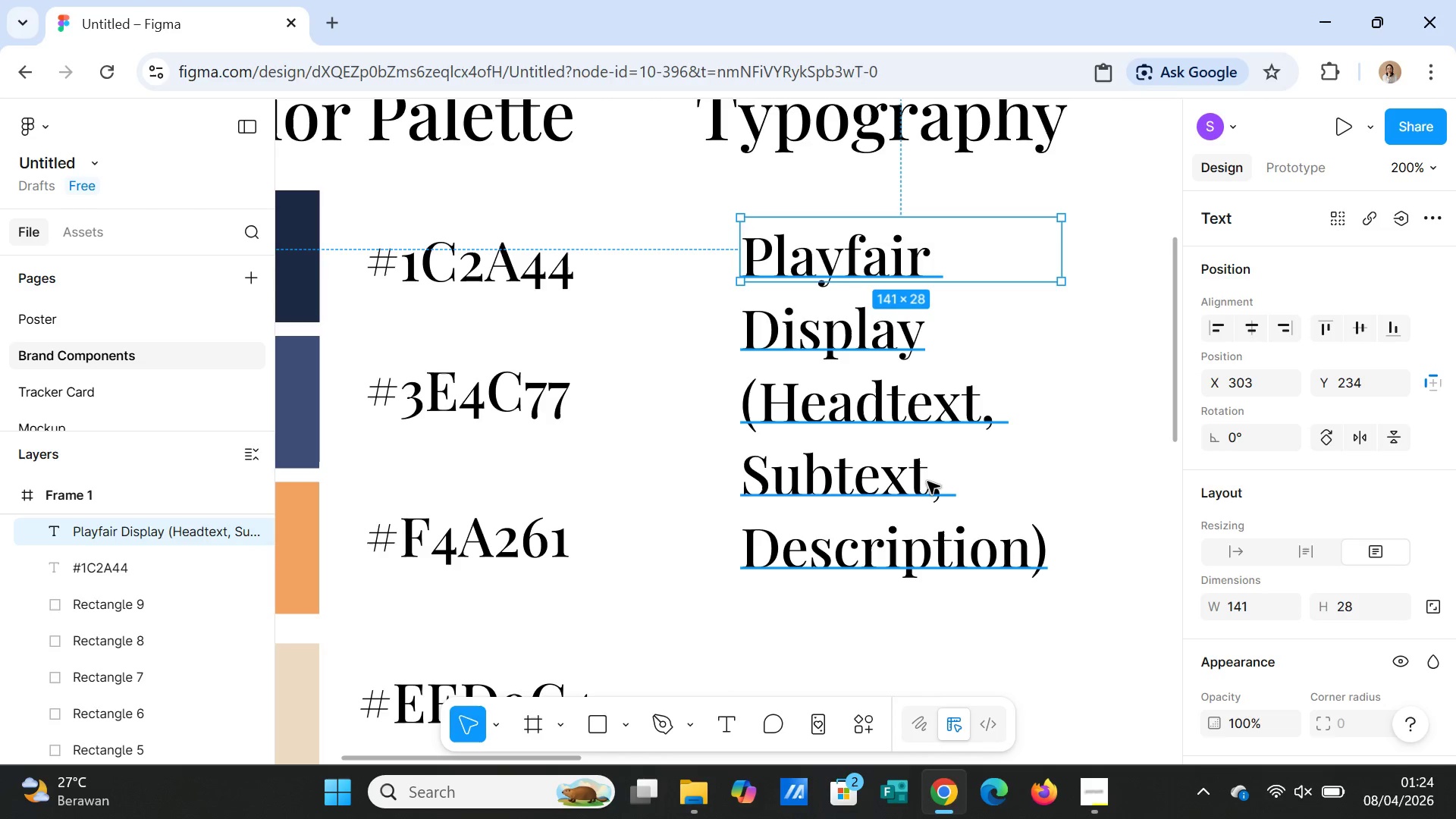 
double_click([927, 482])
 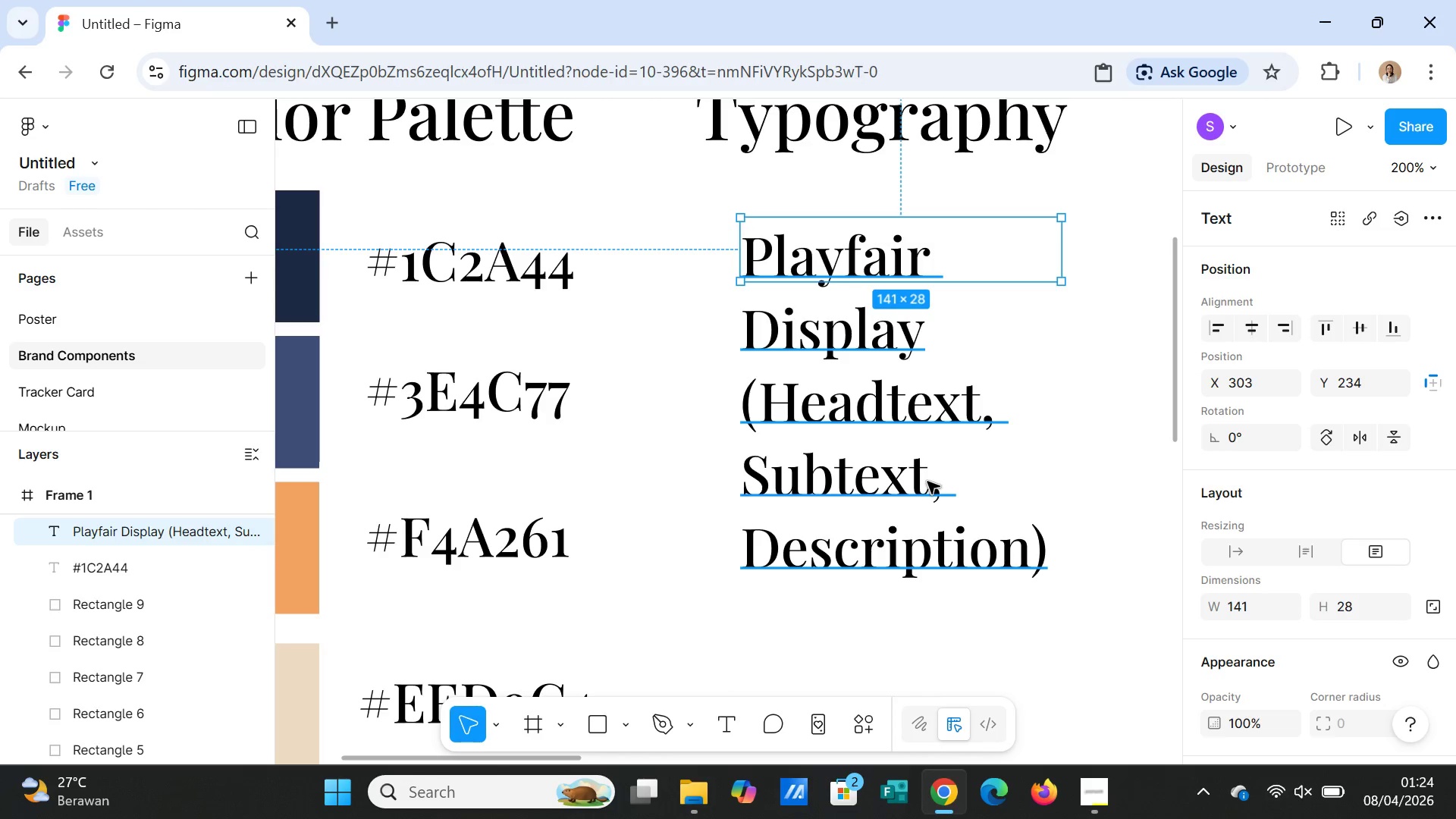 
triple_click([927, 482])
 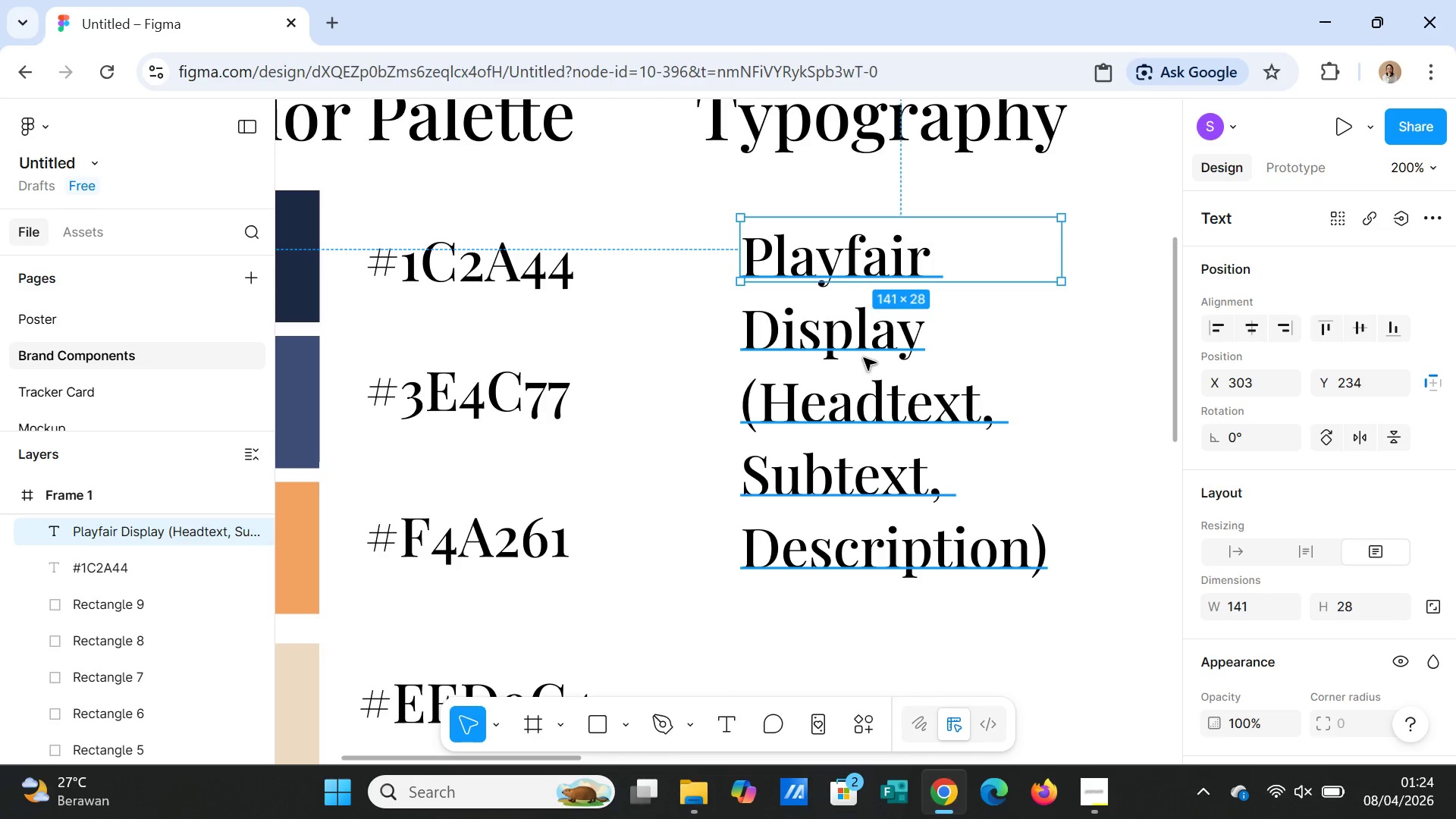 
double_click([864, 358])
 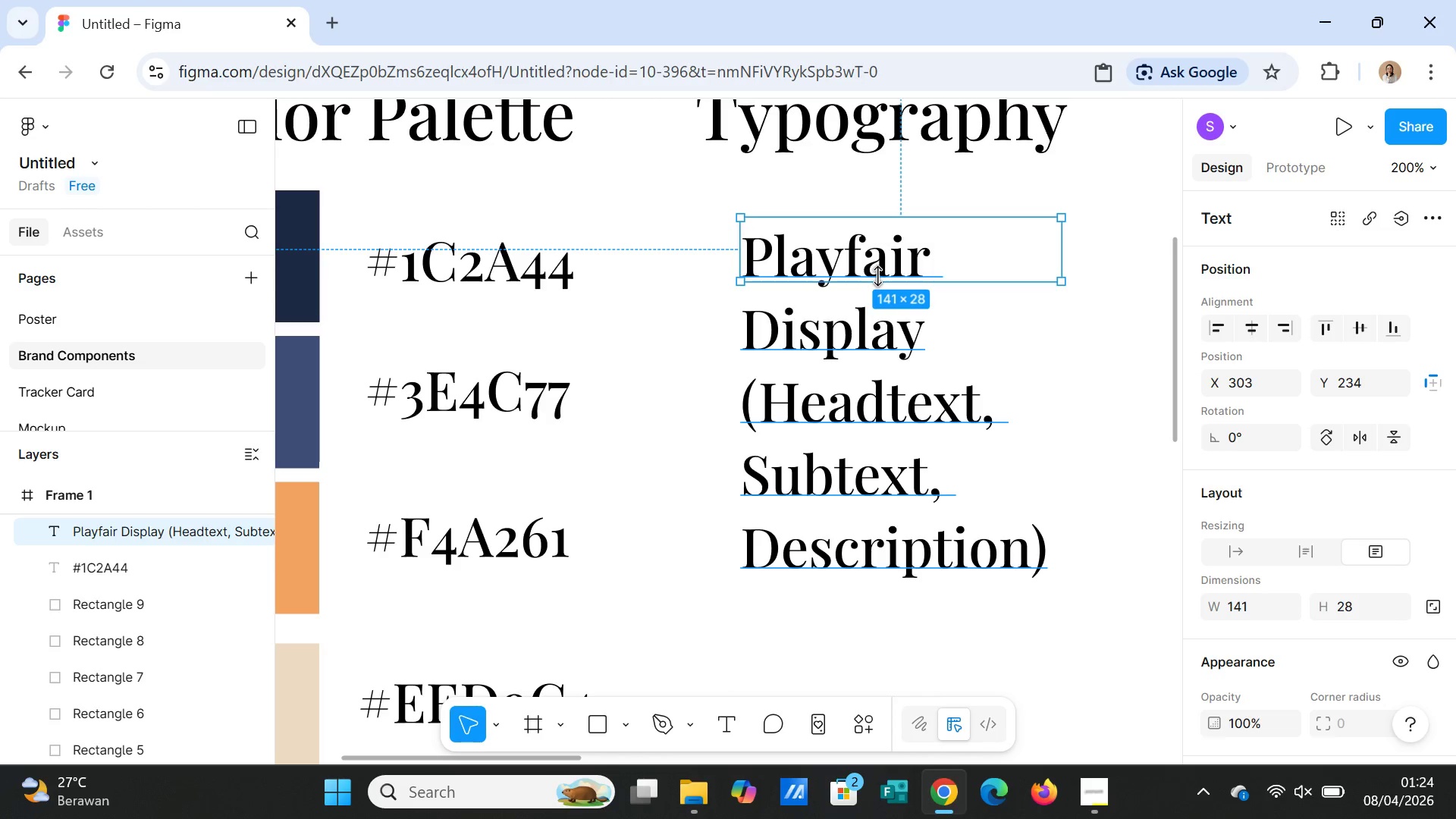 
double_click([877, 276])
 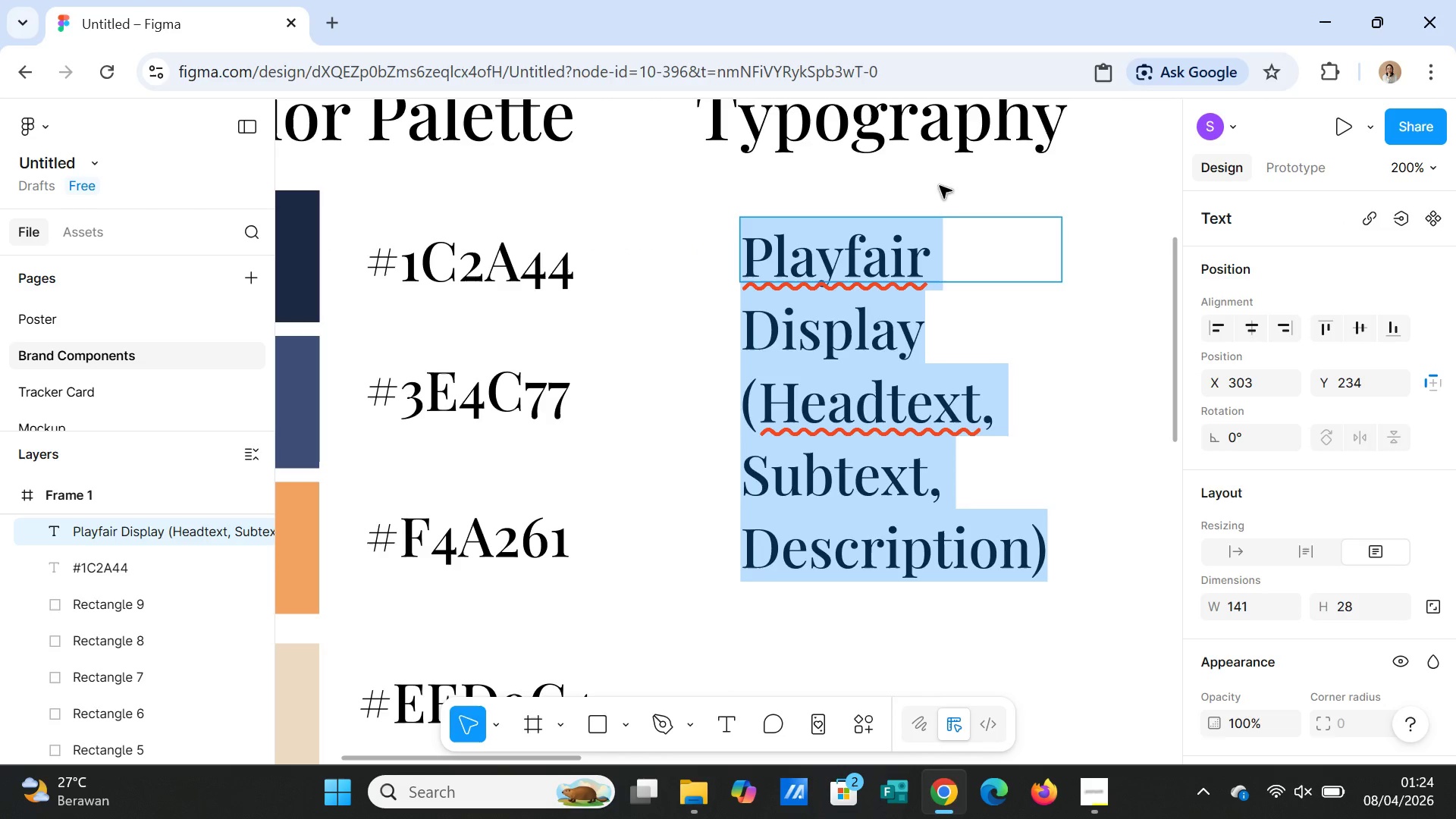 
key(ArrowDown)
 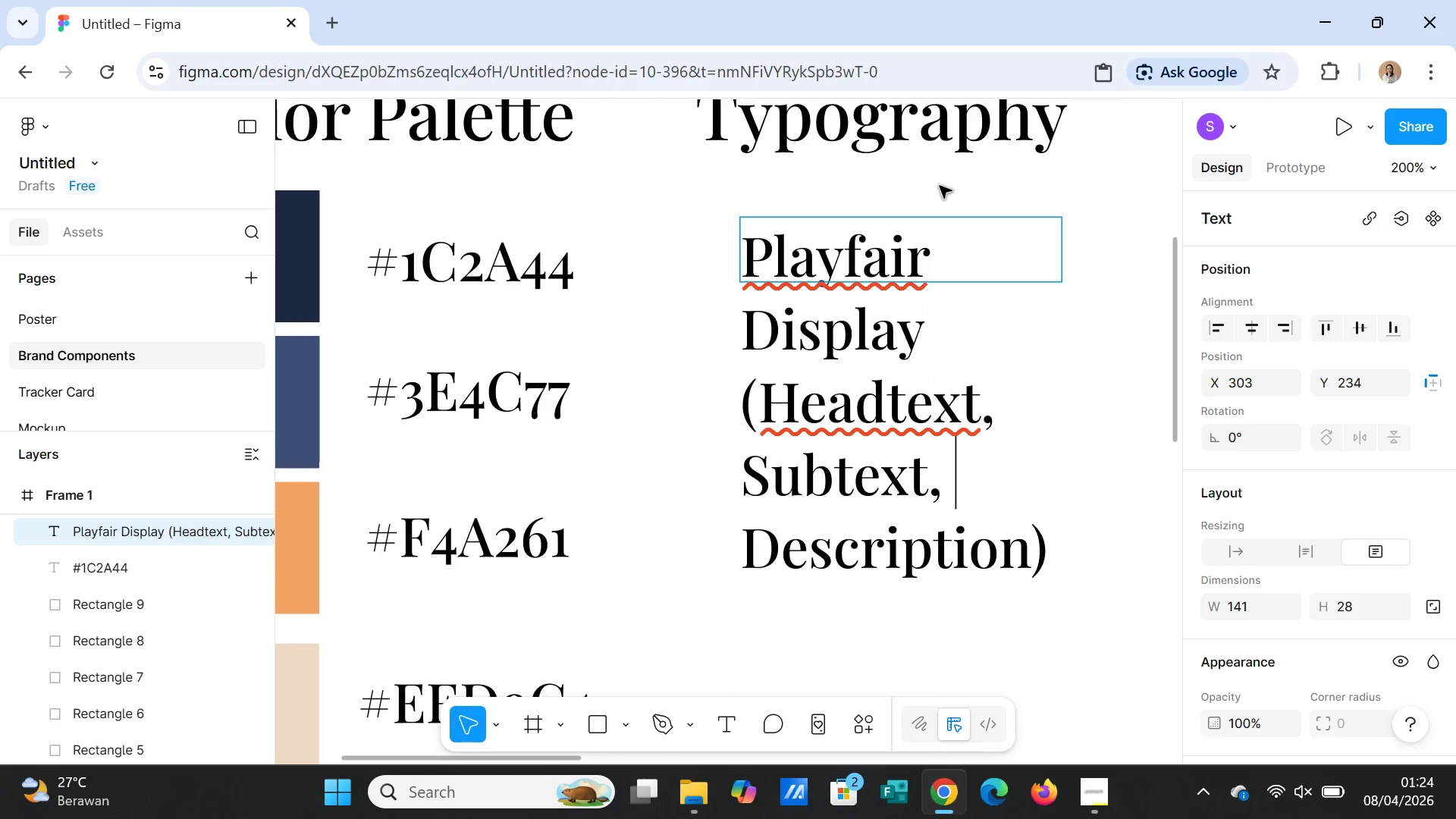 
key(ArrowUp)
 